 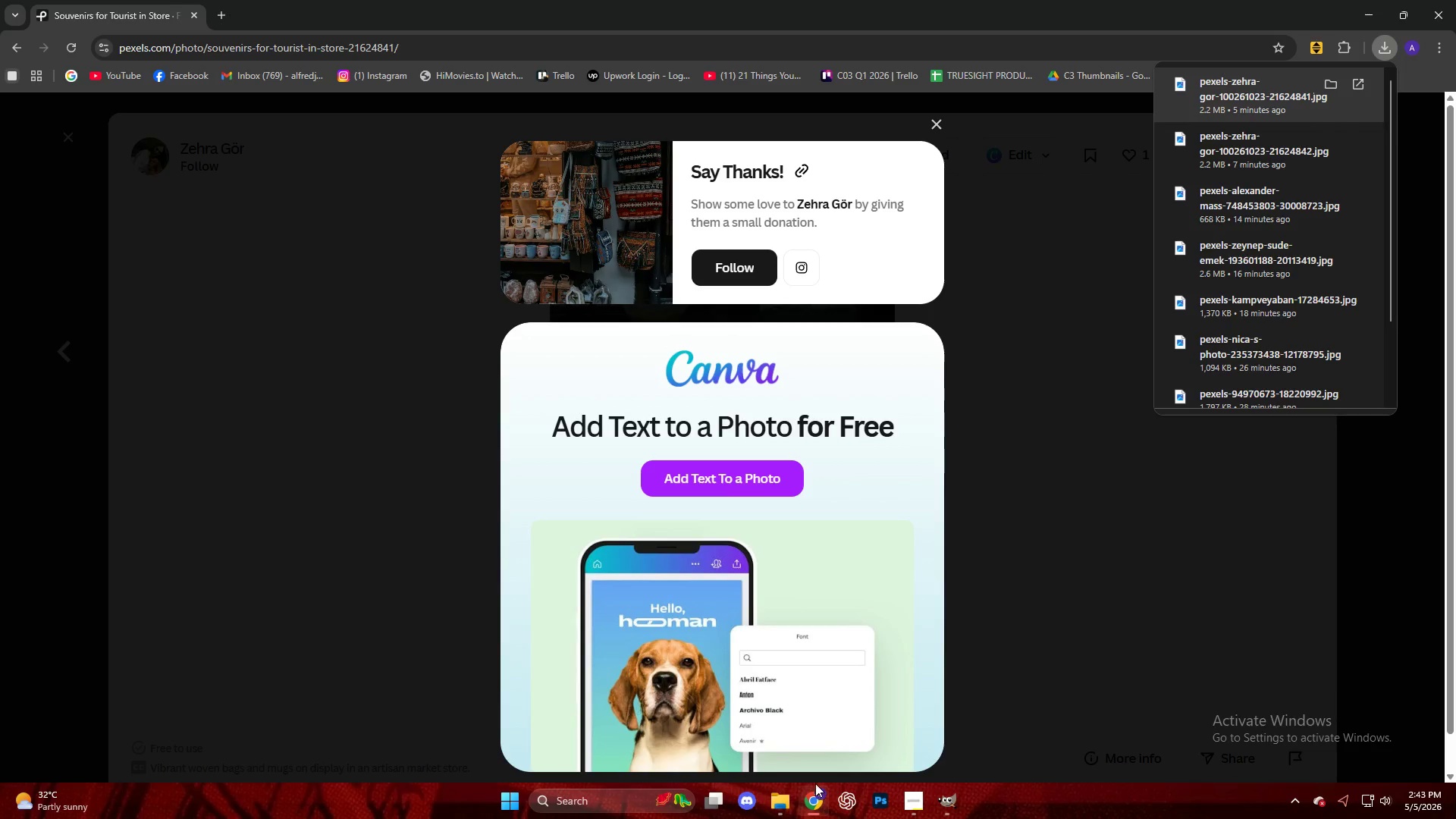 
left_click([943, 126])
 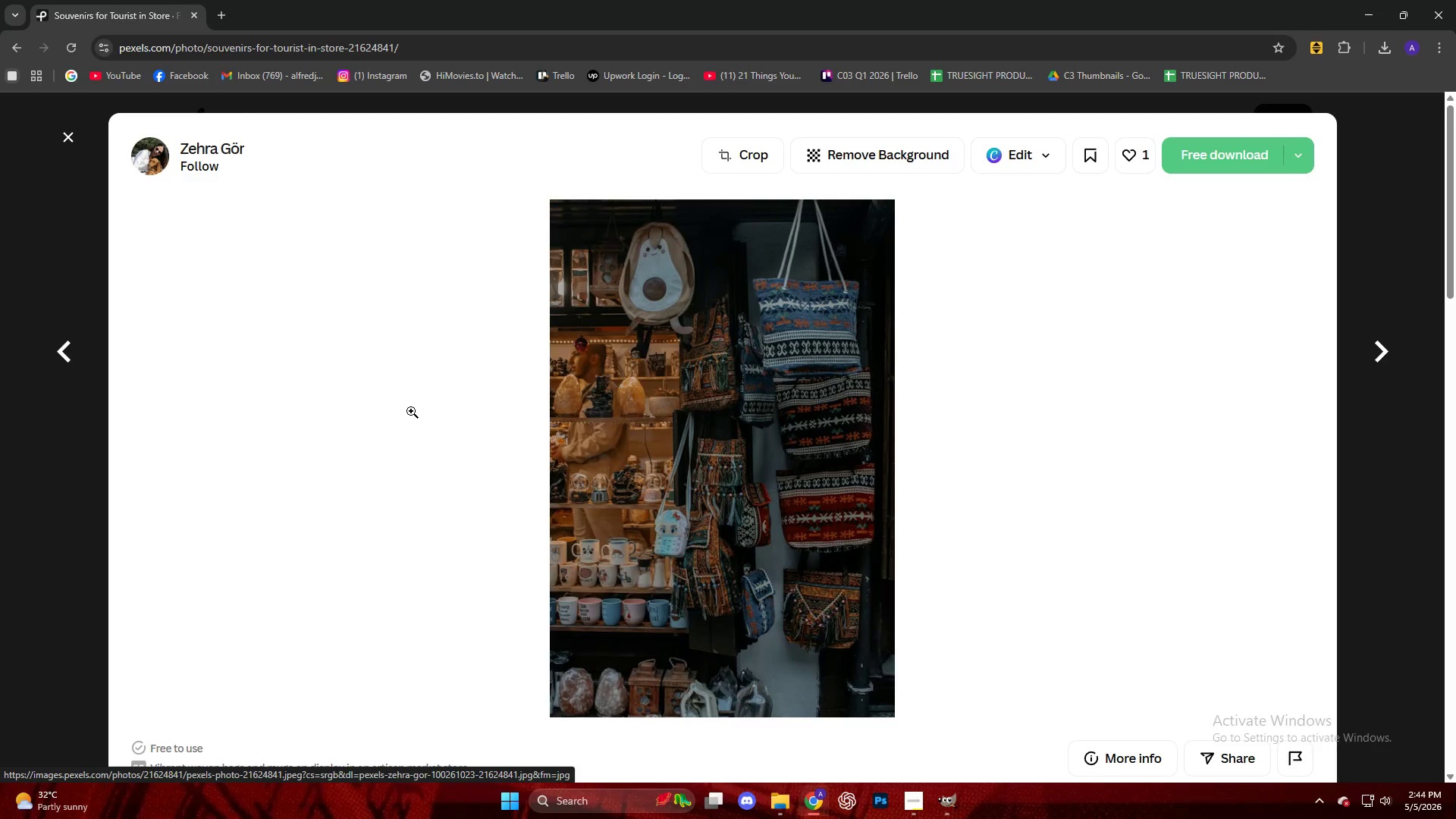 
wait(16.12)
 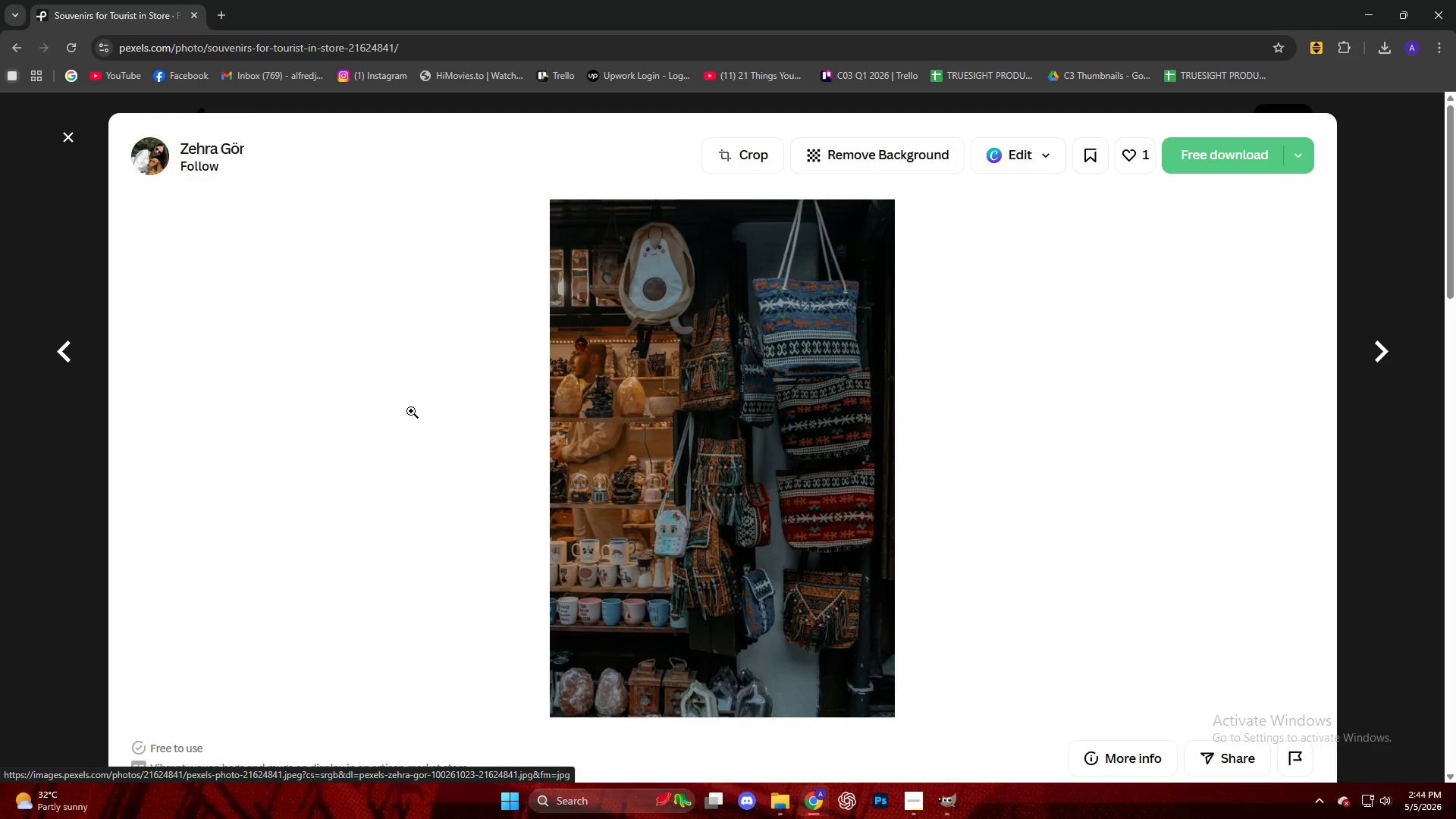 
left_click([1365, 447])
 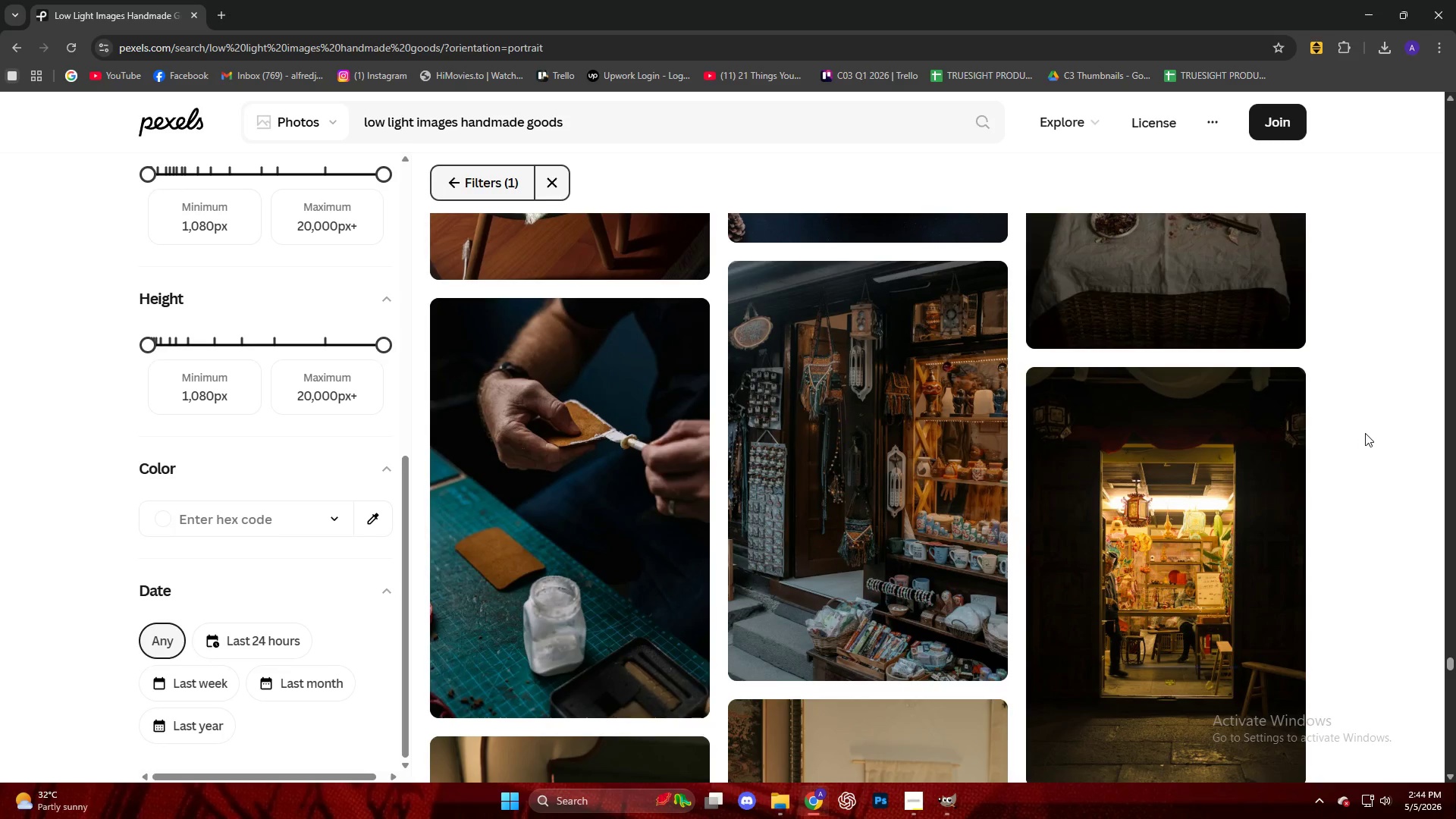 
scroll: coordinate [572, 408], scroll_direction: down, amount: 25.0
 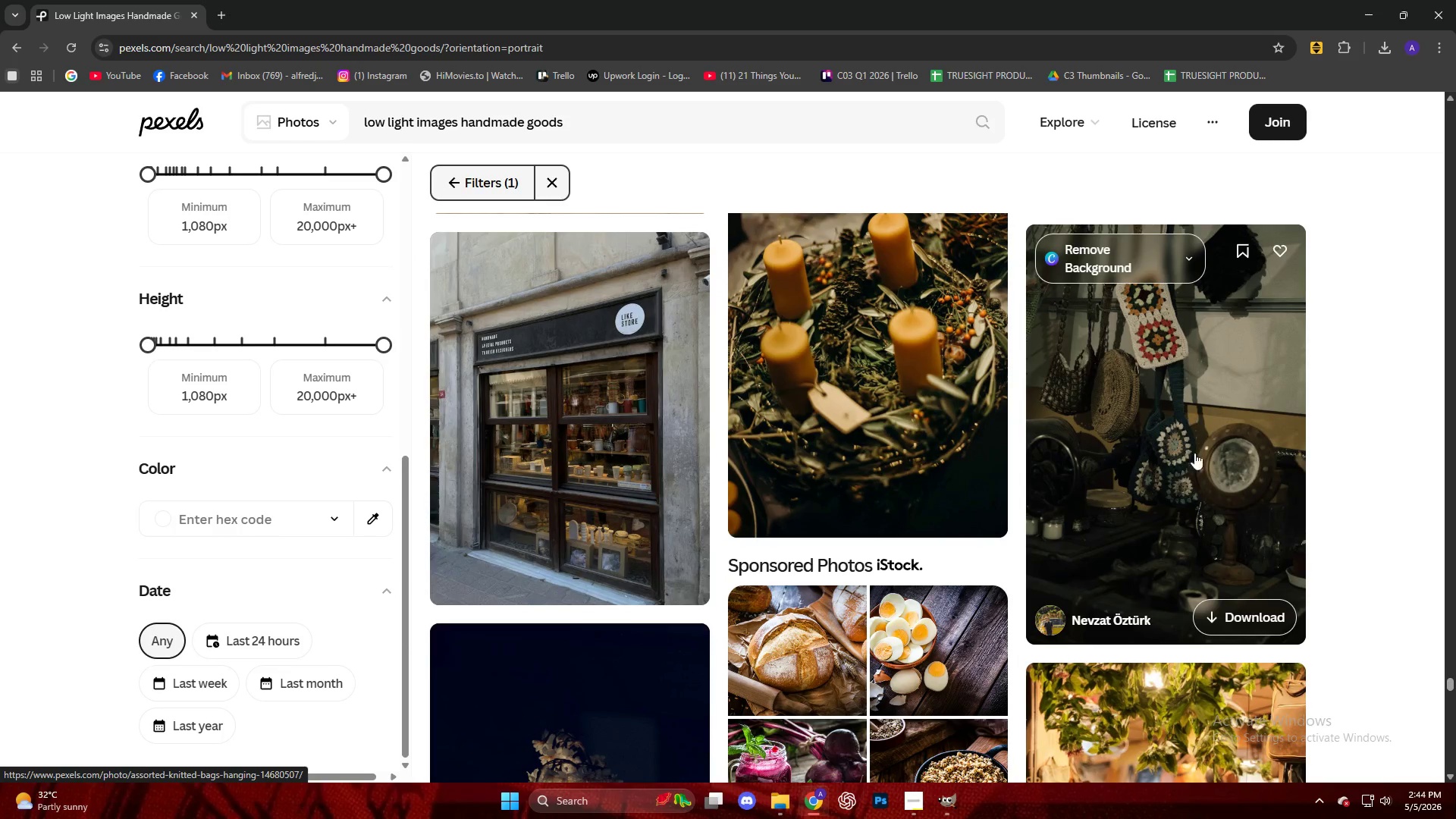 
left_click([1219, 610])
 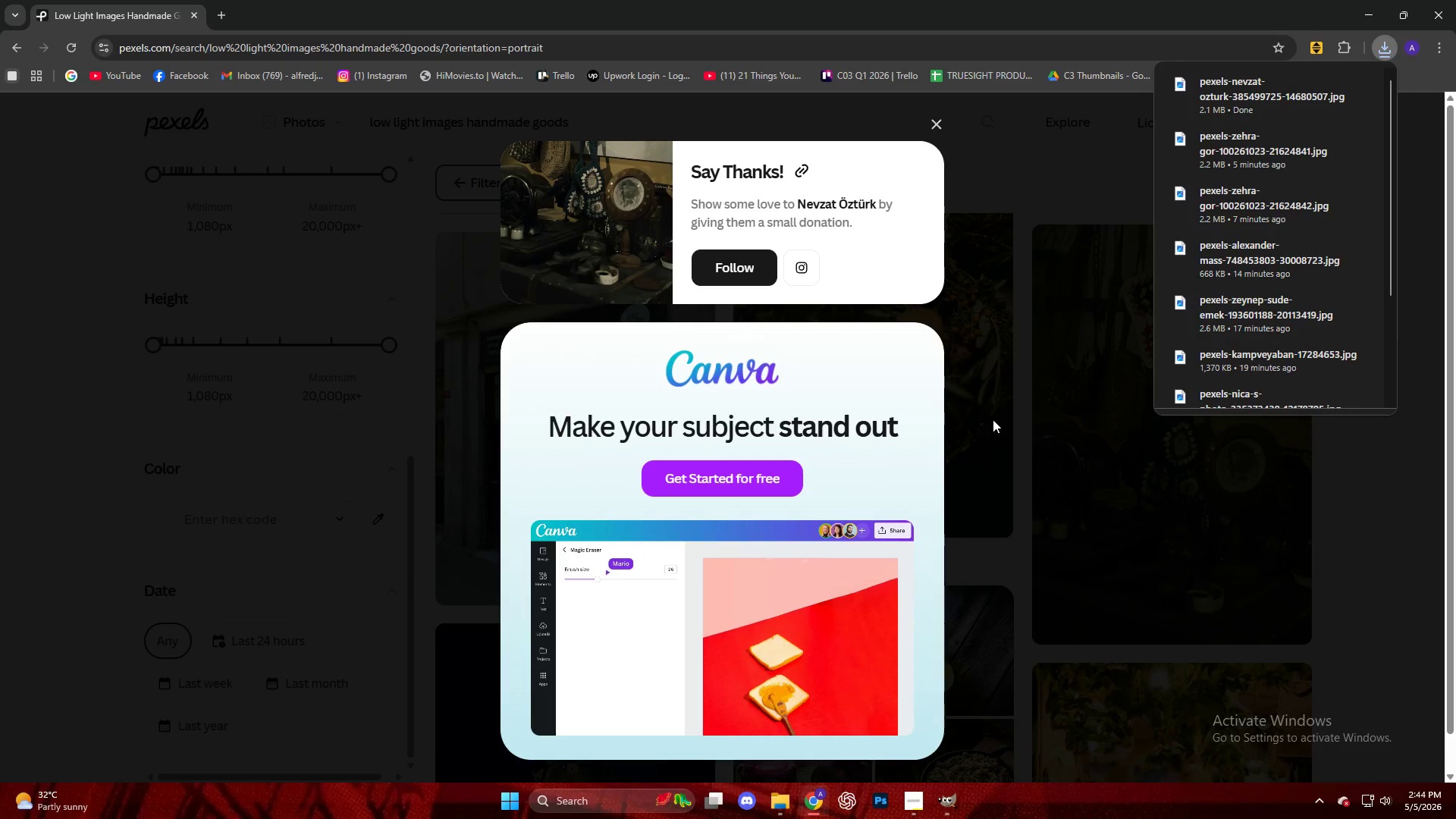 
left_click_drag(start_coordinate=[1233, 103], to_coordinate=[616, 368])
 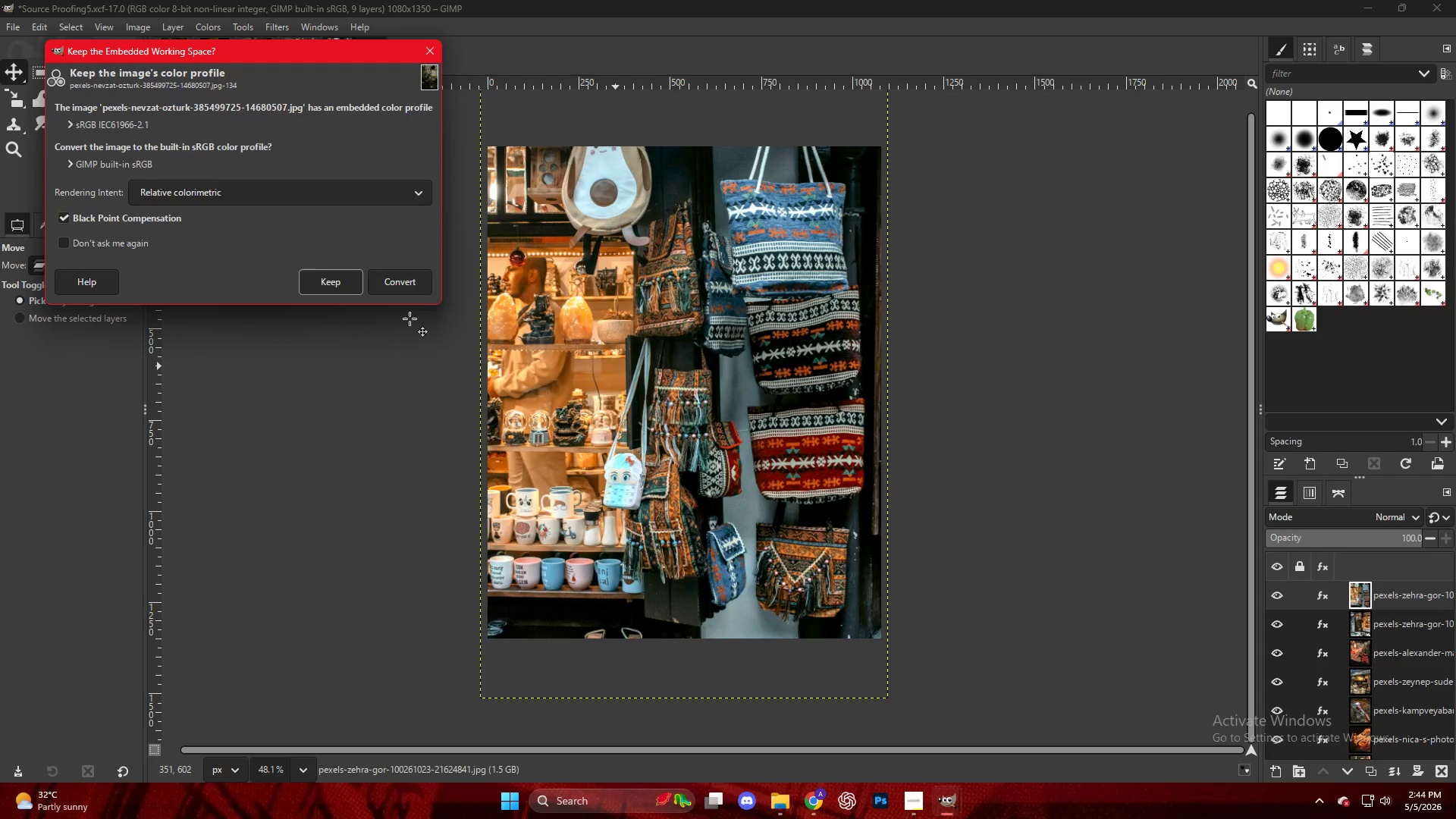 
left_click([327, 281])
 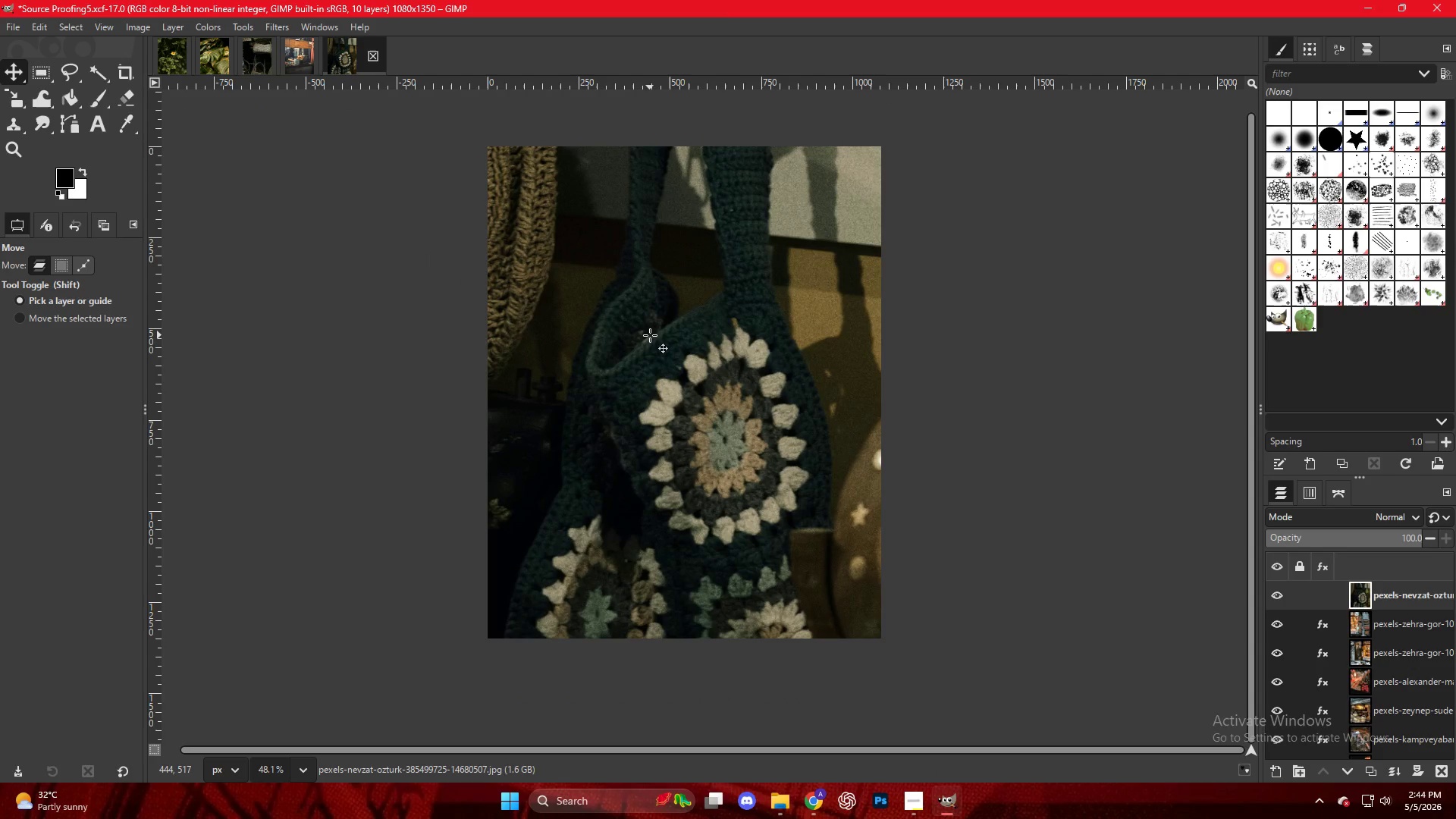 
key(Shift+ShiftLeft)
 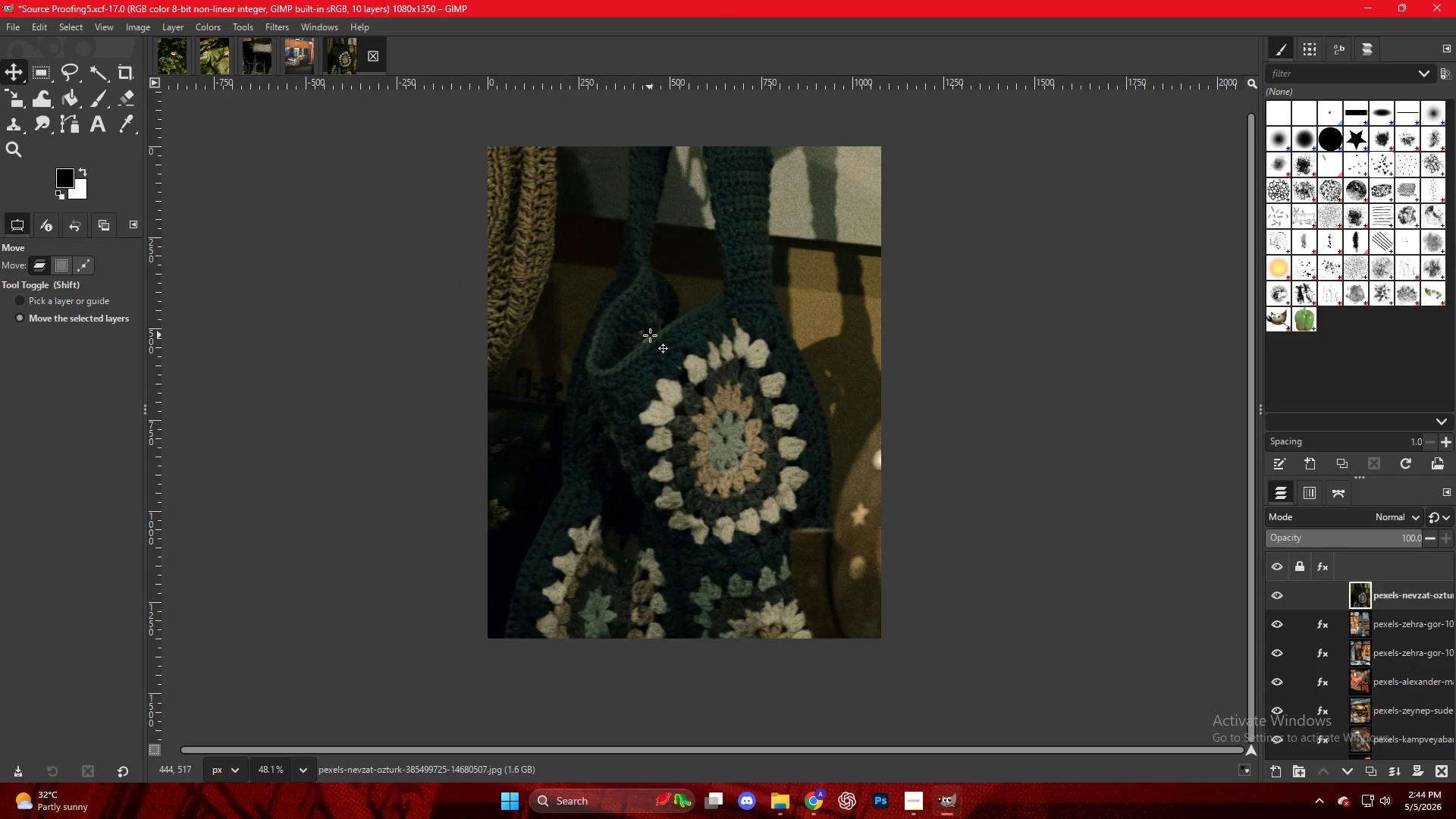 
key(Shift+S)
 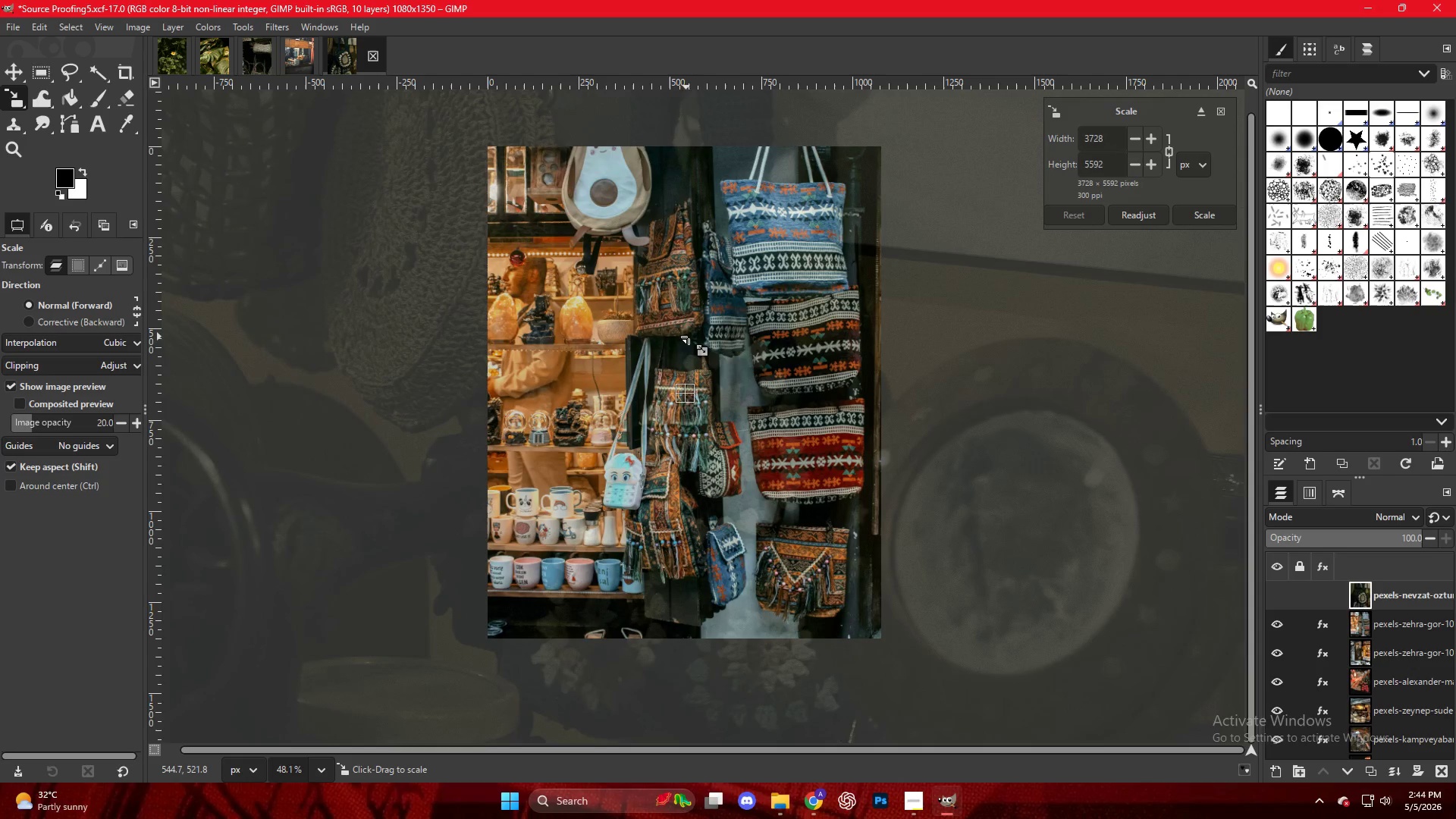 
hold_key(key=ControlLeft, duration=0.61)
scroll: coordinate [701, 345], scroll_direction: down, amount: 4.0
 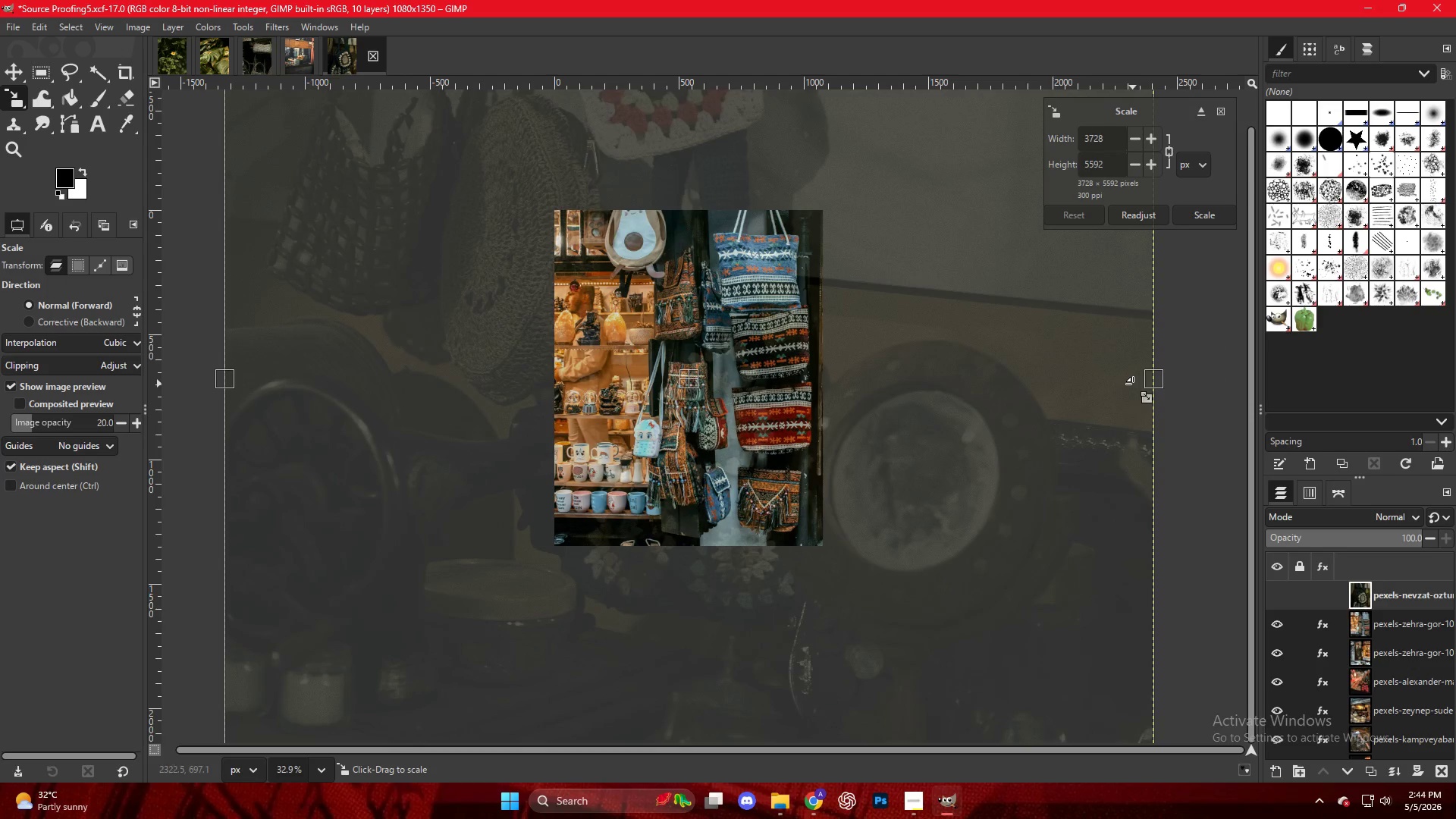 
hold_key(key=ControlLeft, duration=3.94)
left_click_drag(start_coordinate=[1149, 383], to_coordinate=[825, 375])
 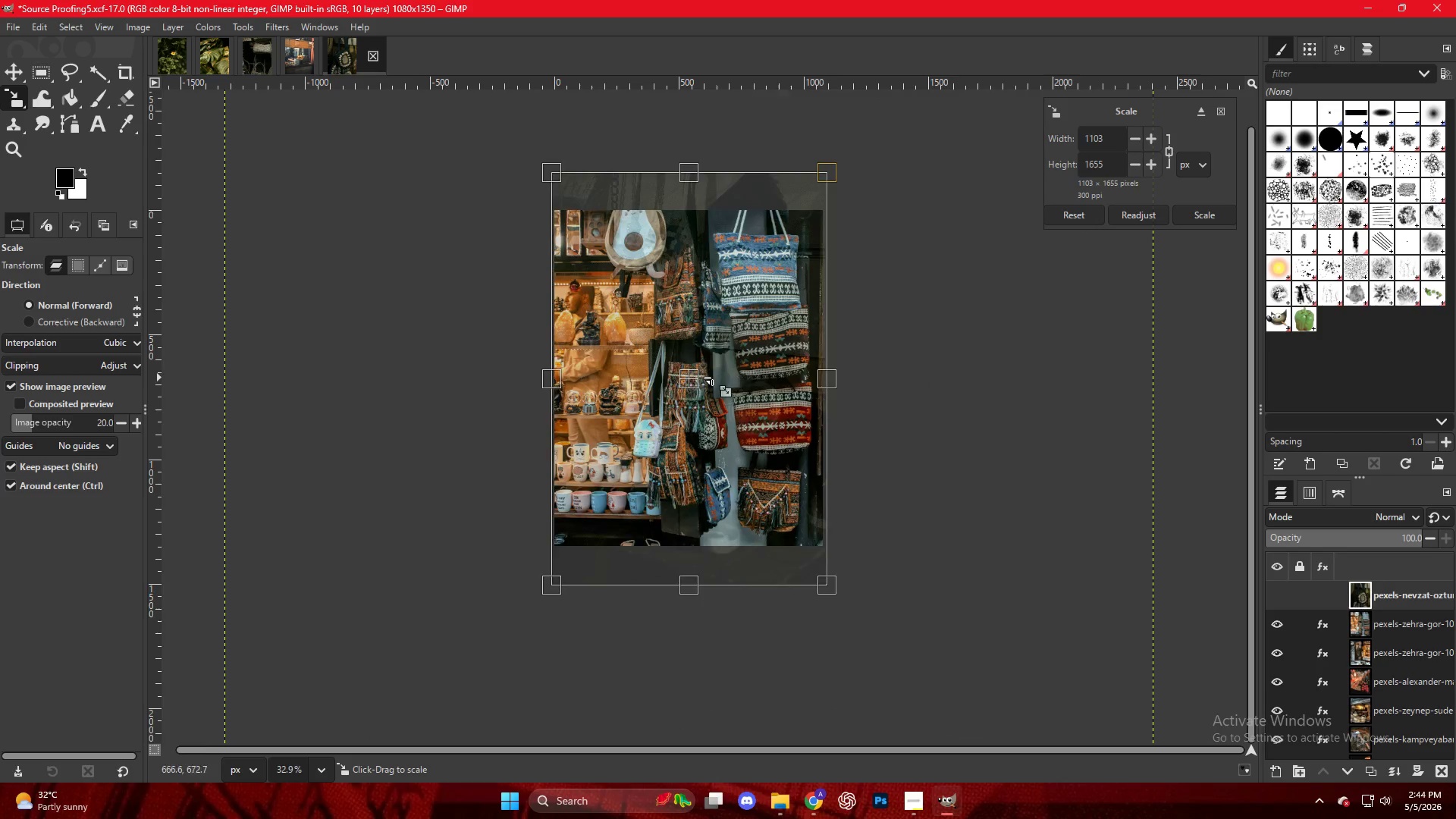 
scroll: coordinate [712, 378], scroll_direction: up, amount: 5.0
 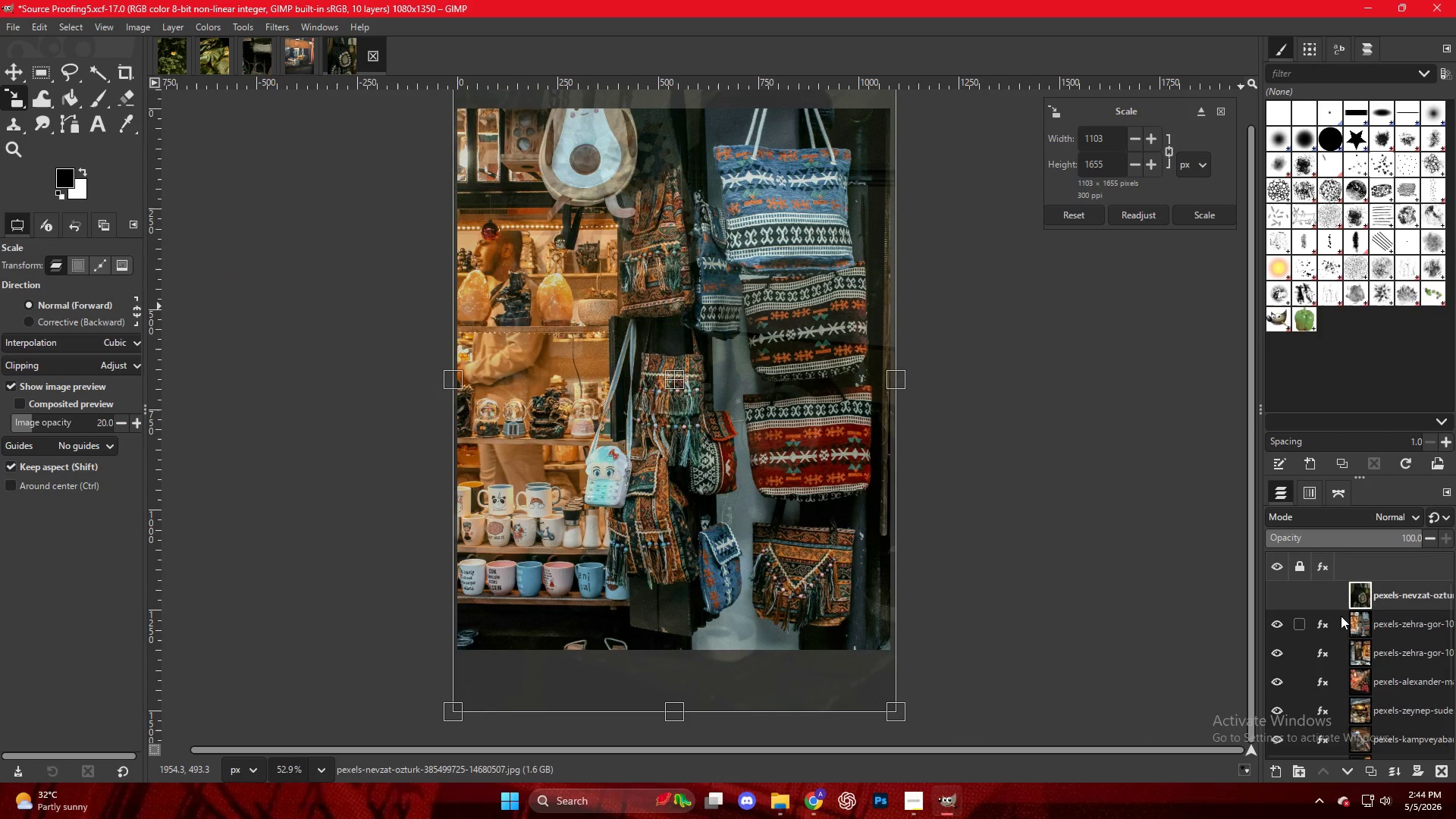 
left_click([1344, 594])
 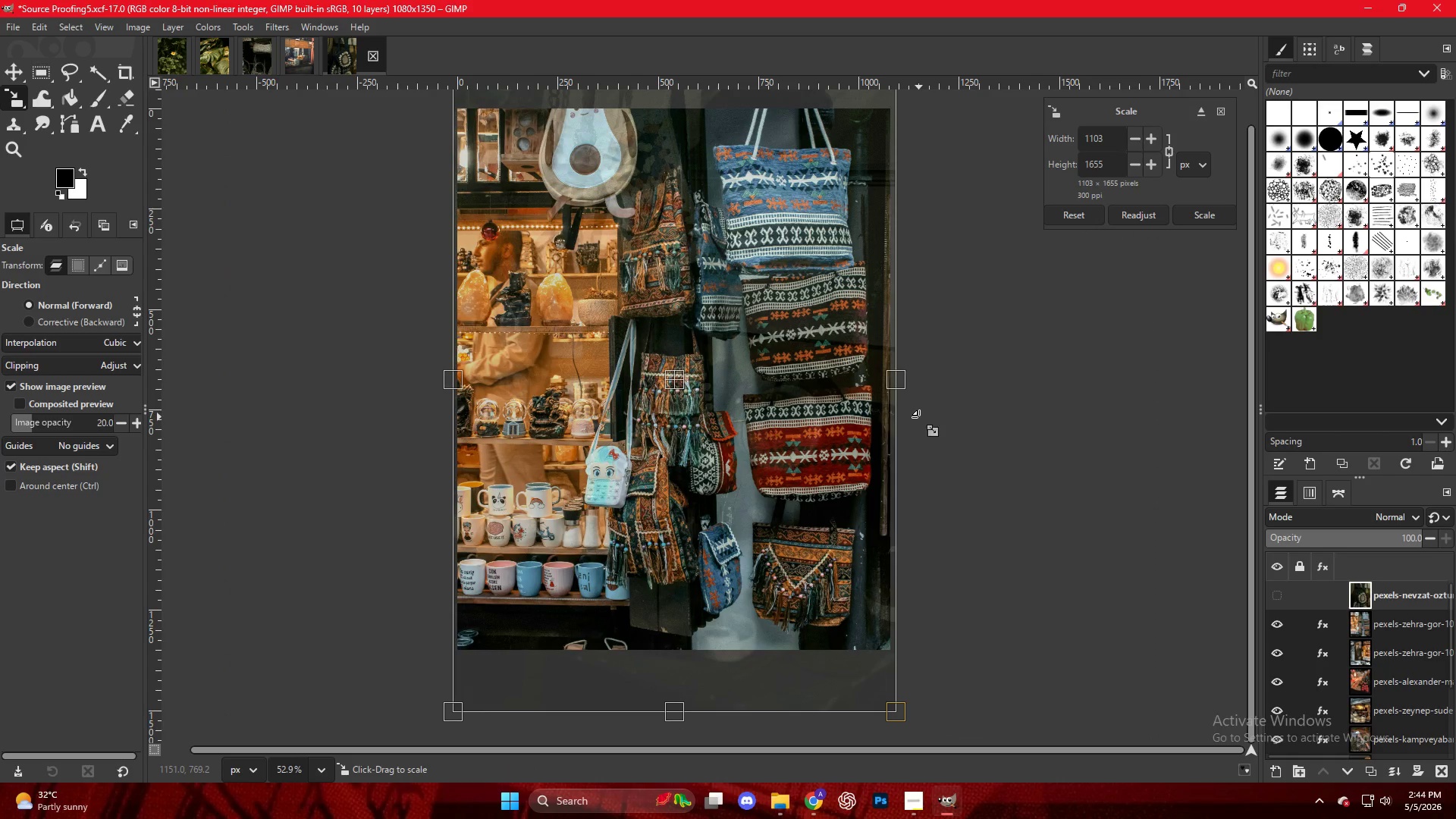 
key(M)
 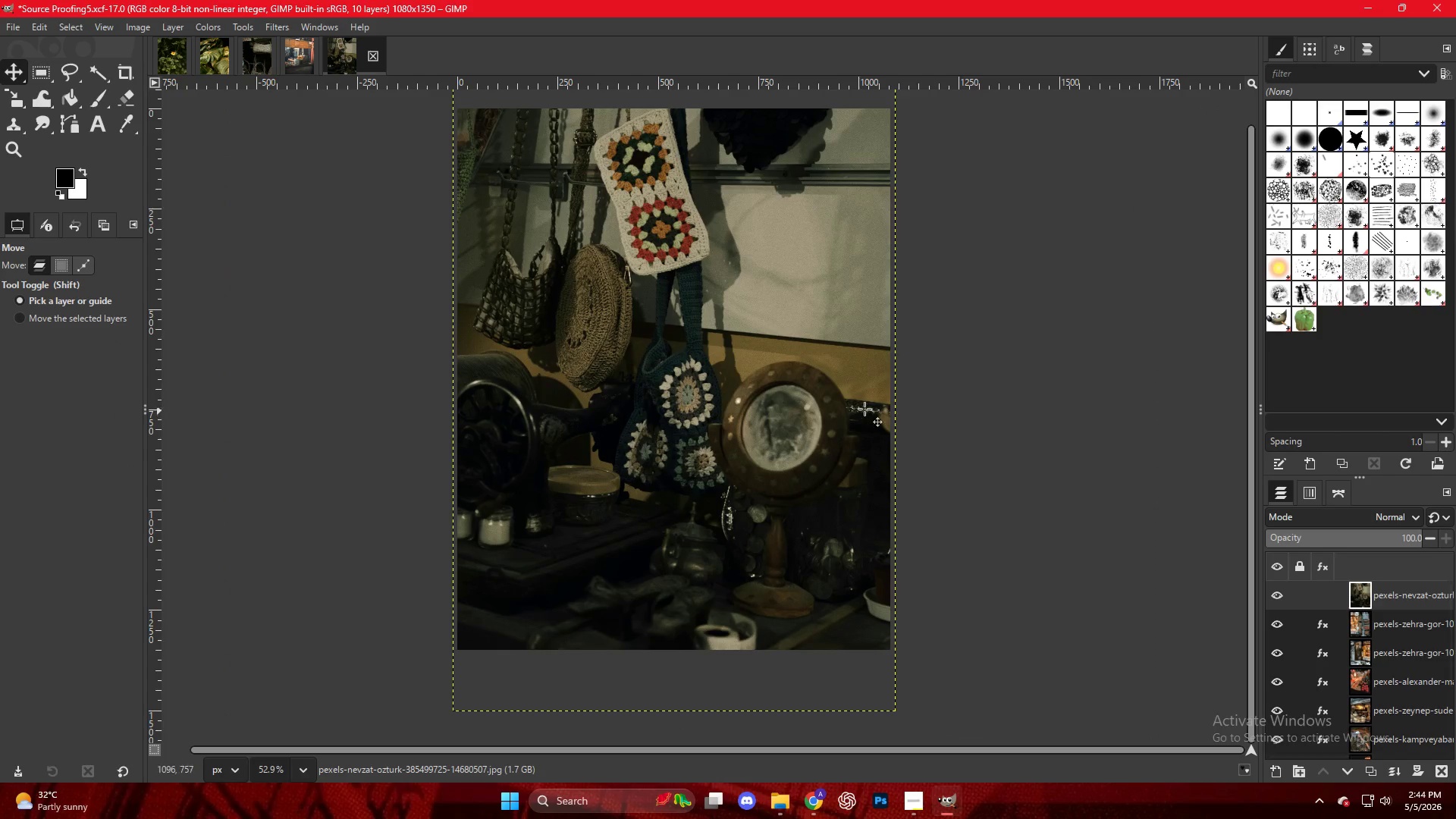 
left_click_drag(start_coordinate=[697, 438], to_coordinate=[696, 406])
 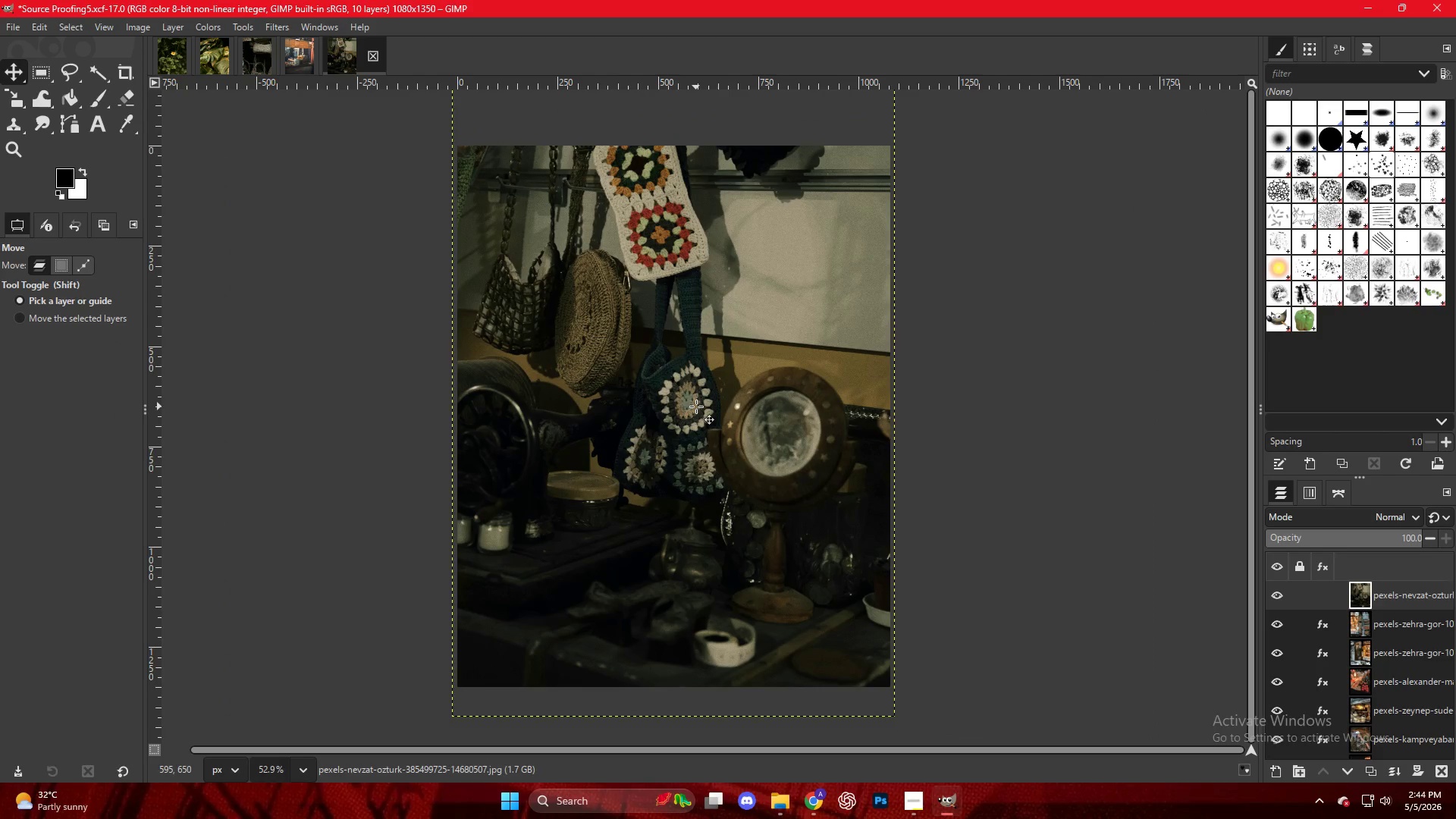 
scroll: coordinate [685, 413], scroll_direction: up, amount: 3.0
 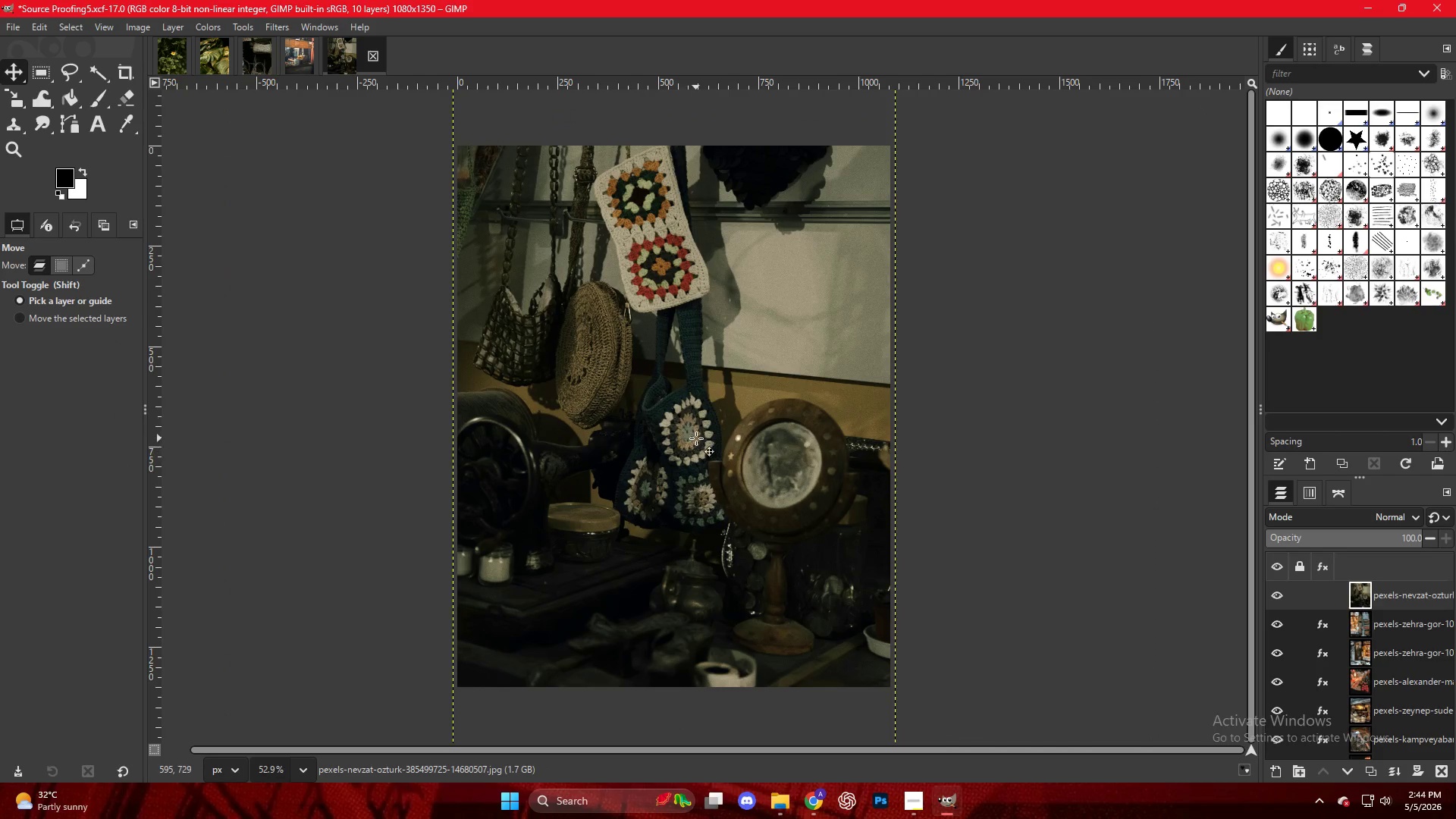 
left_click([696, 406])
 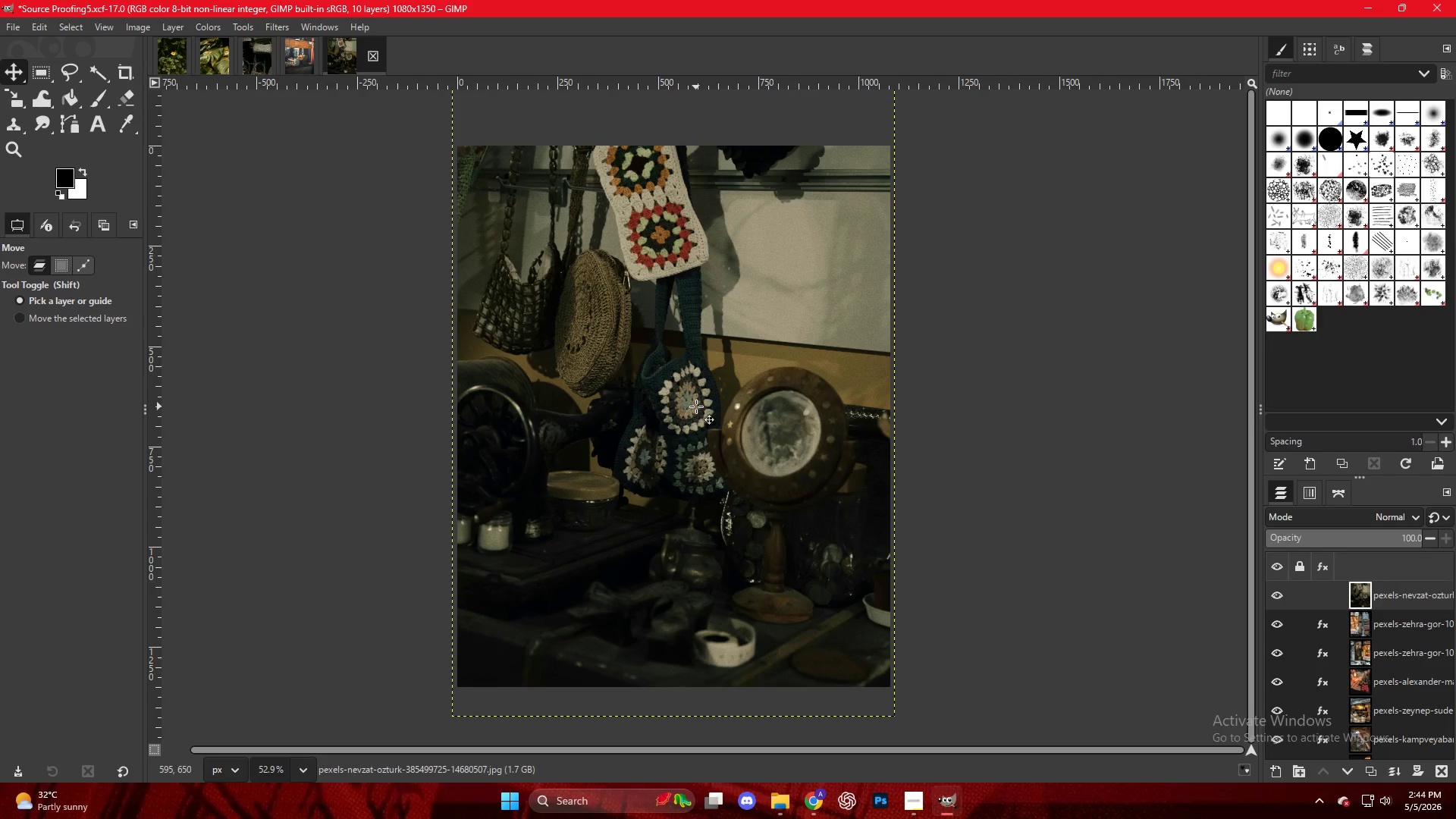 
right_click([696, 406])
 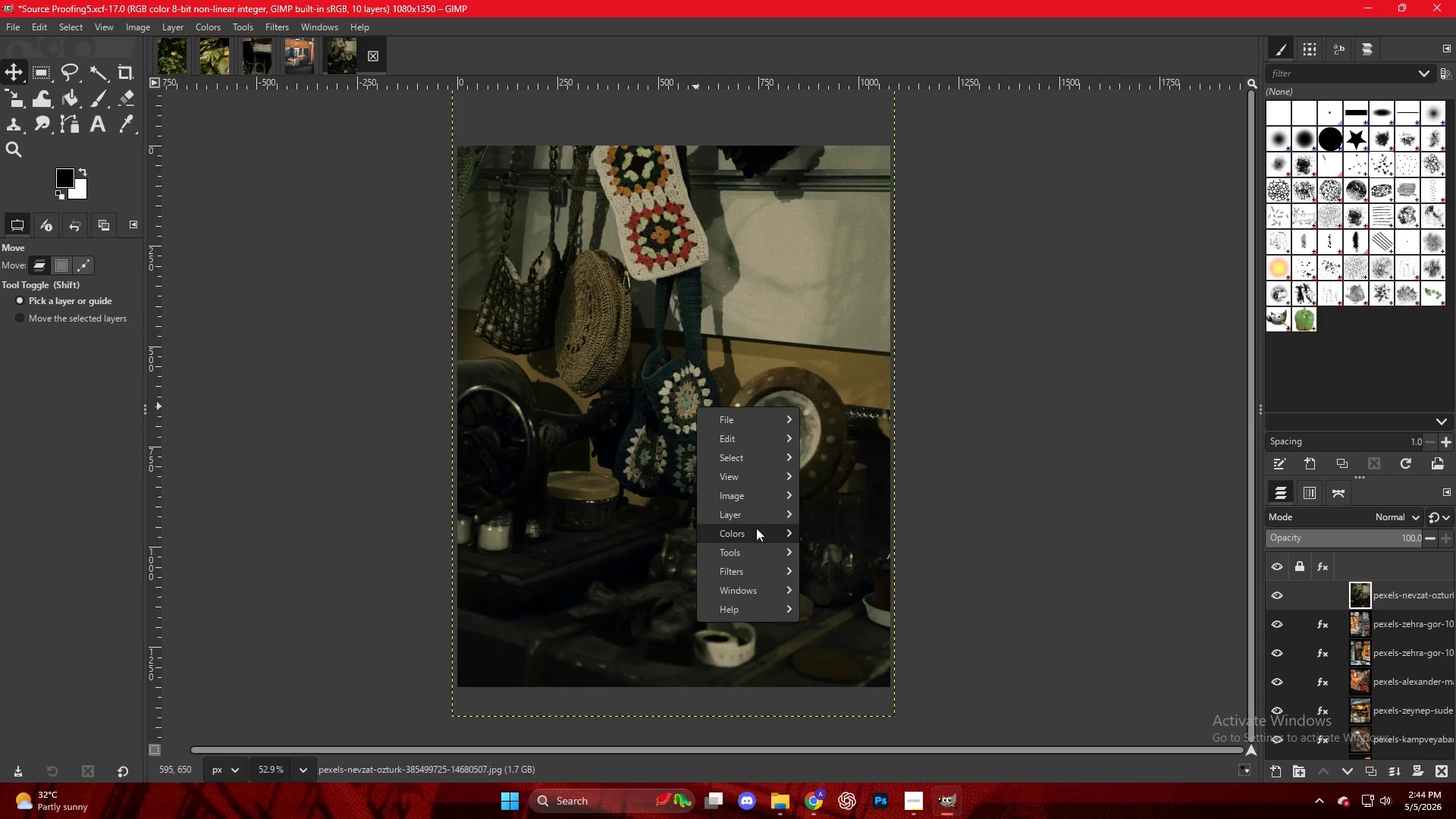 
left_click([757, 535])
 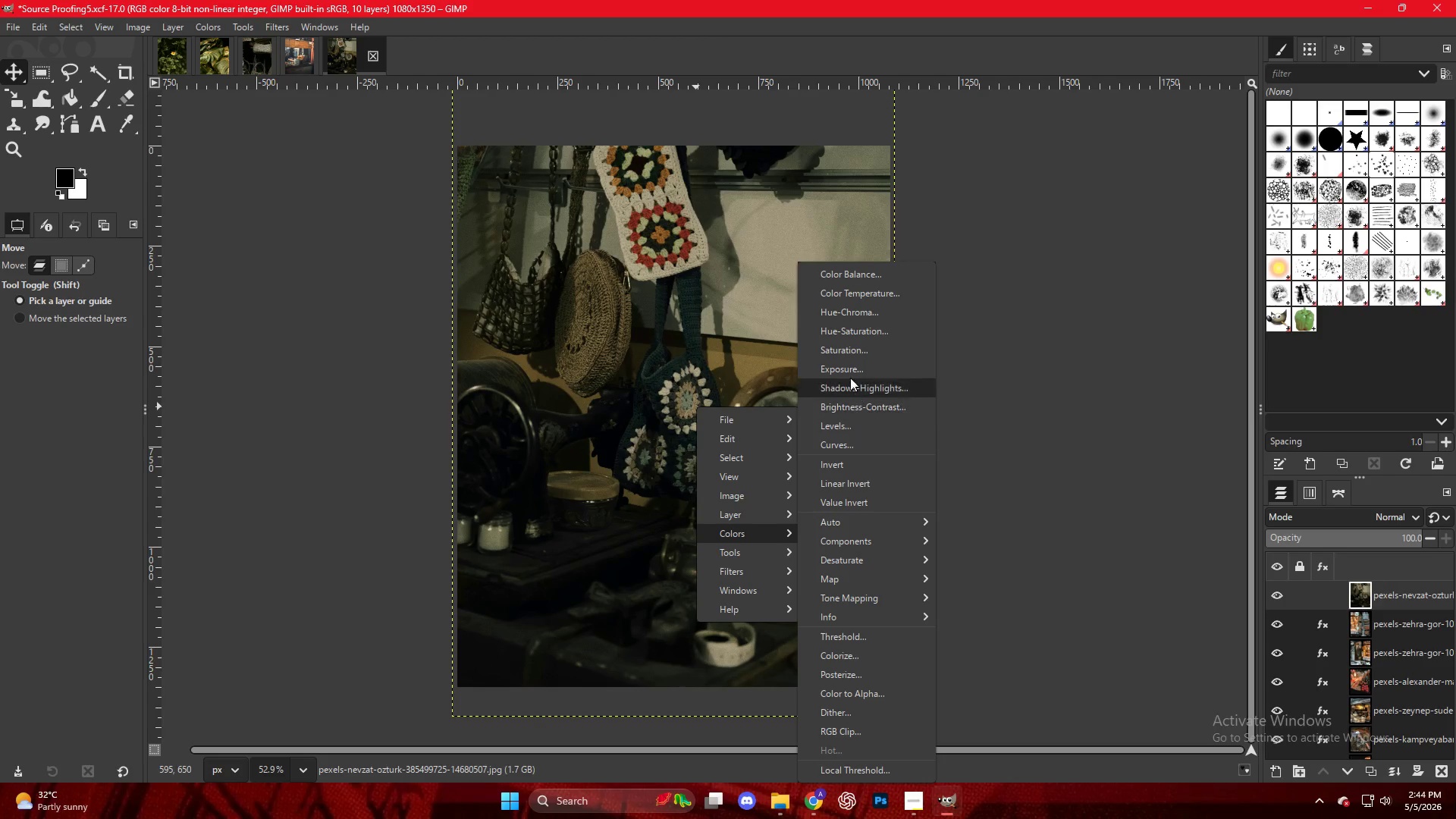 
left_click([850, 368])
 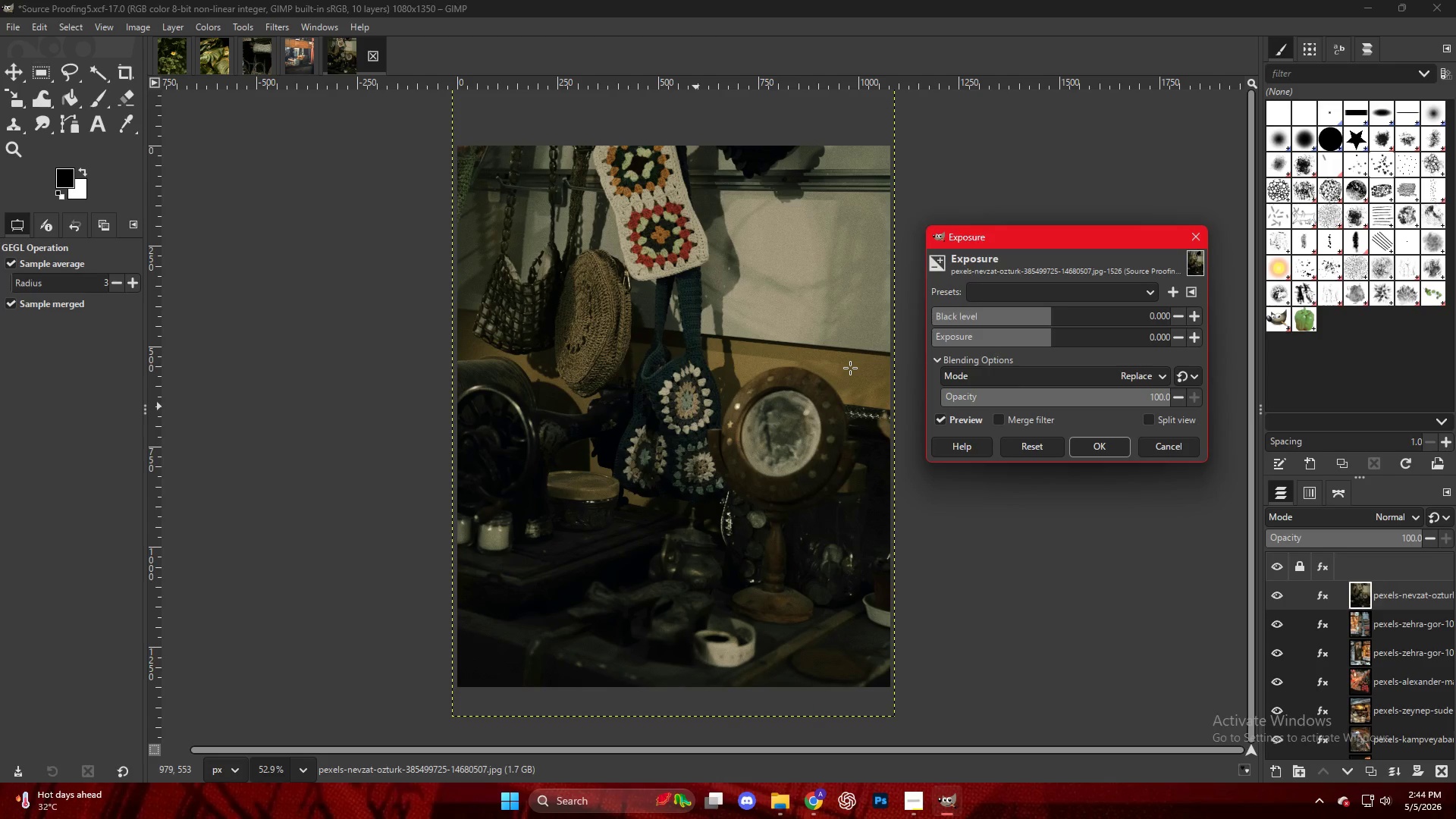 
wait(9.94)
 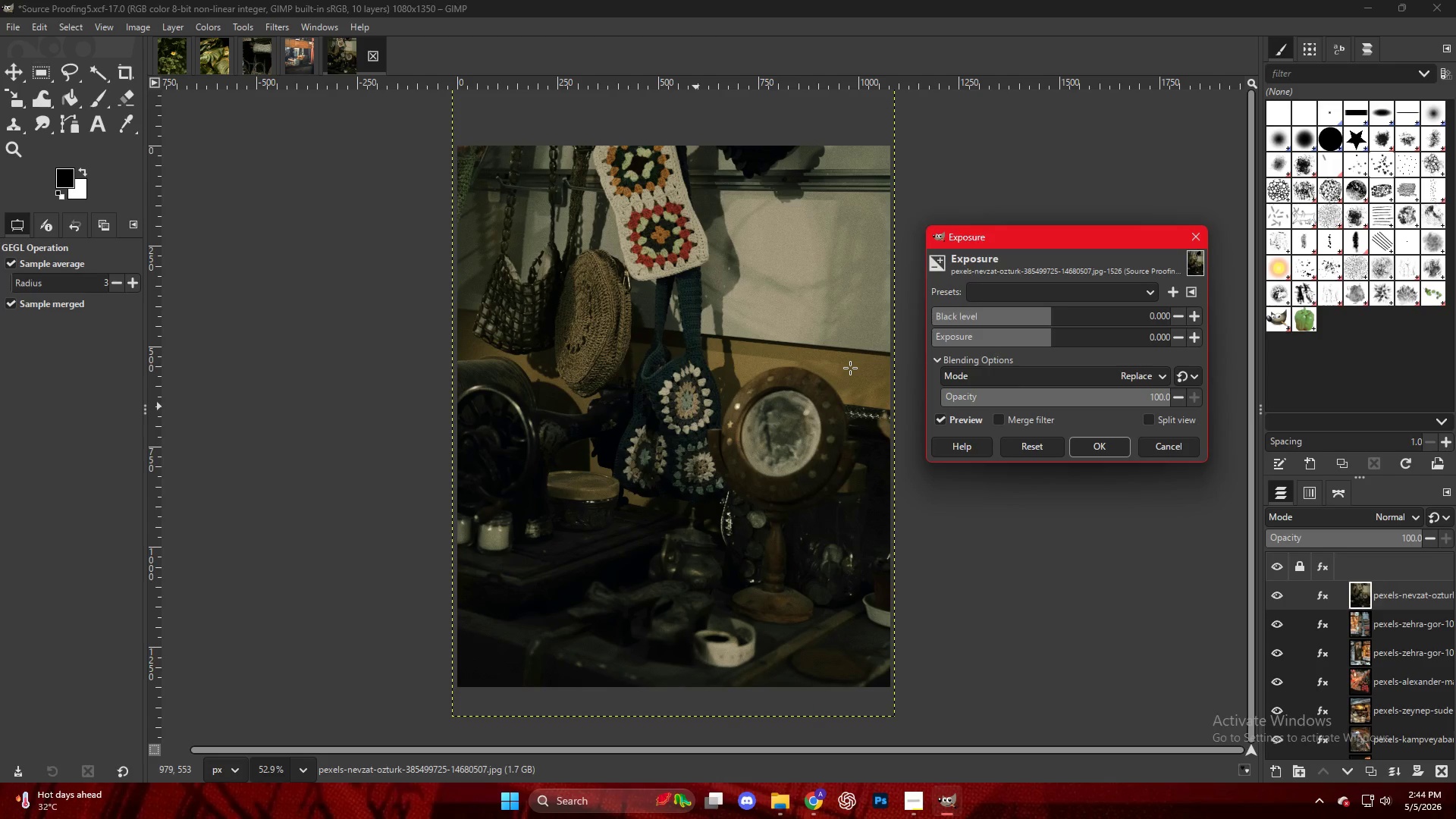 
left_click_drag(start_coordinate=[1059, 330], to_coordinate=[1064, 335])
 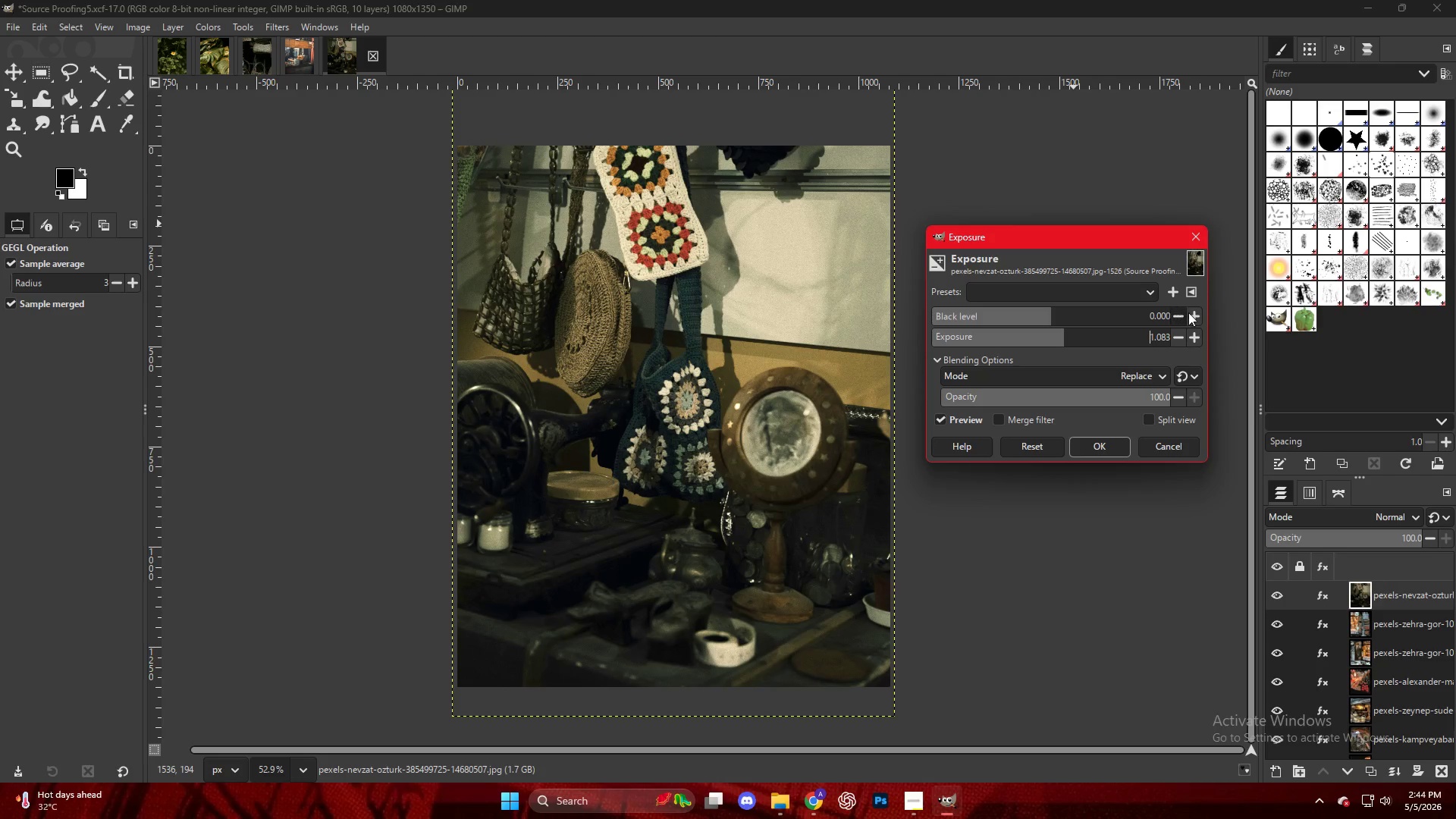 
left_click([1192, 313])
 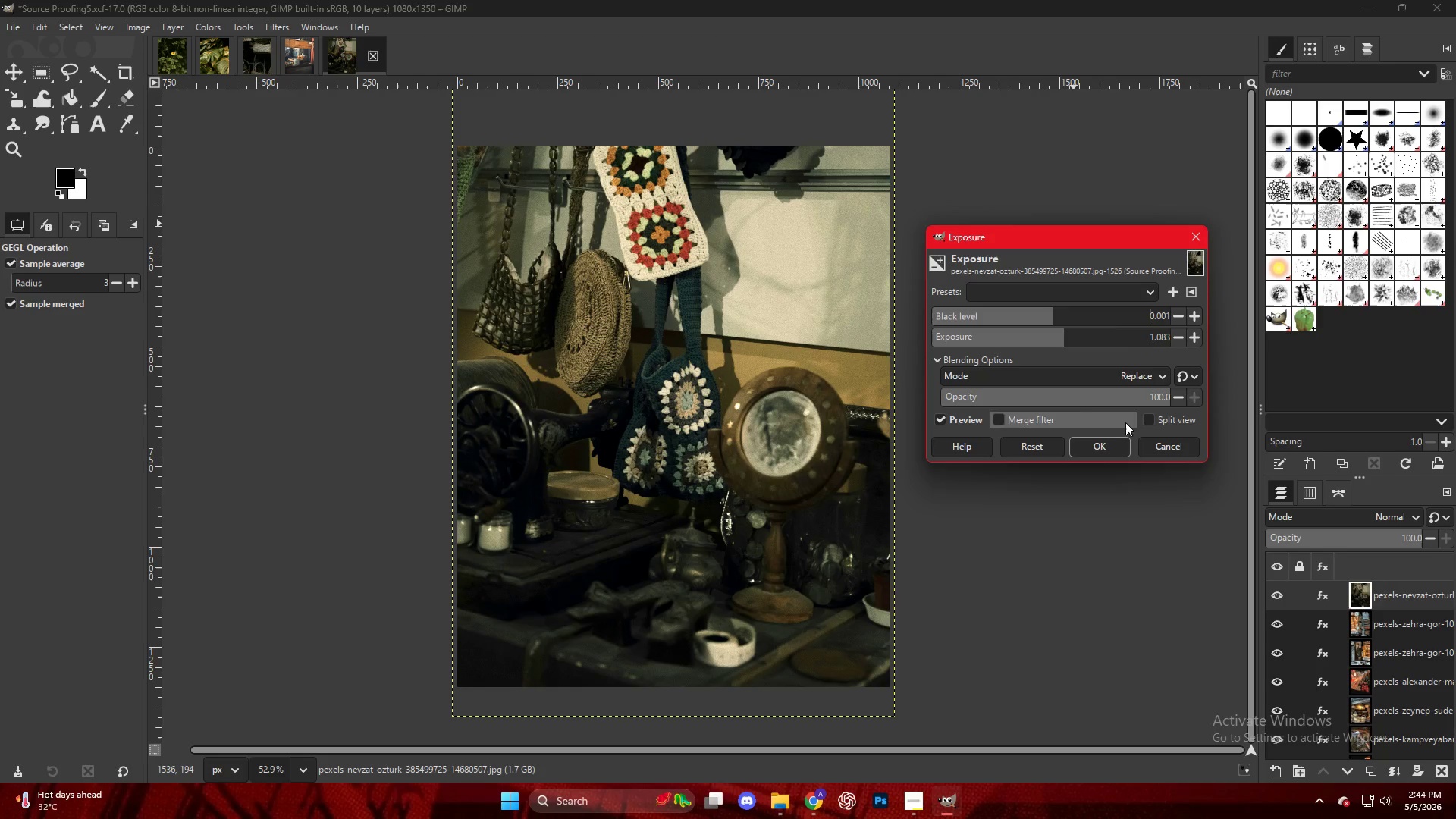 
left_click([1100, 445])
 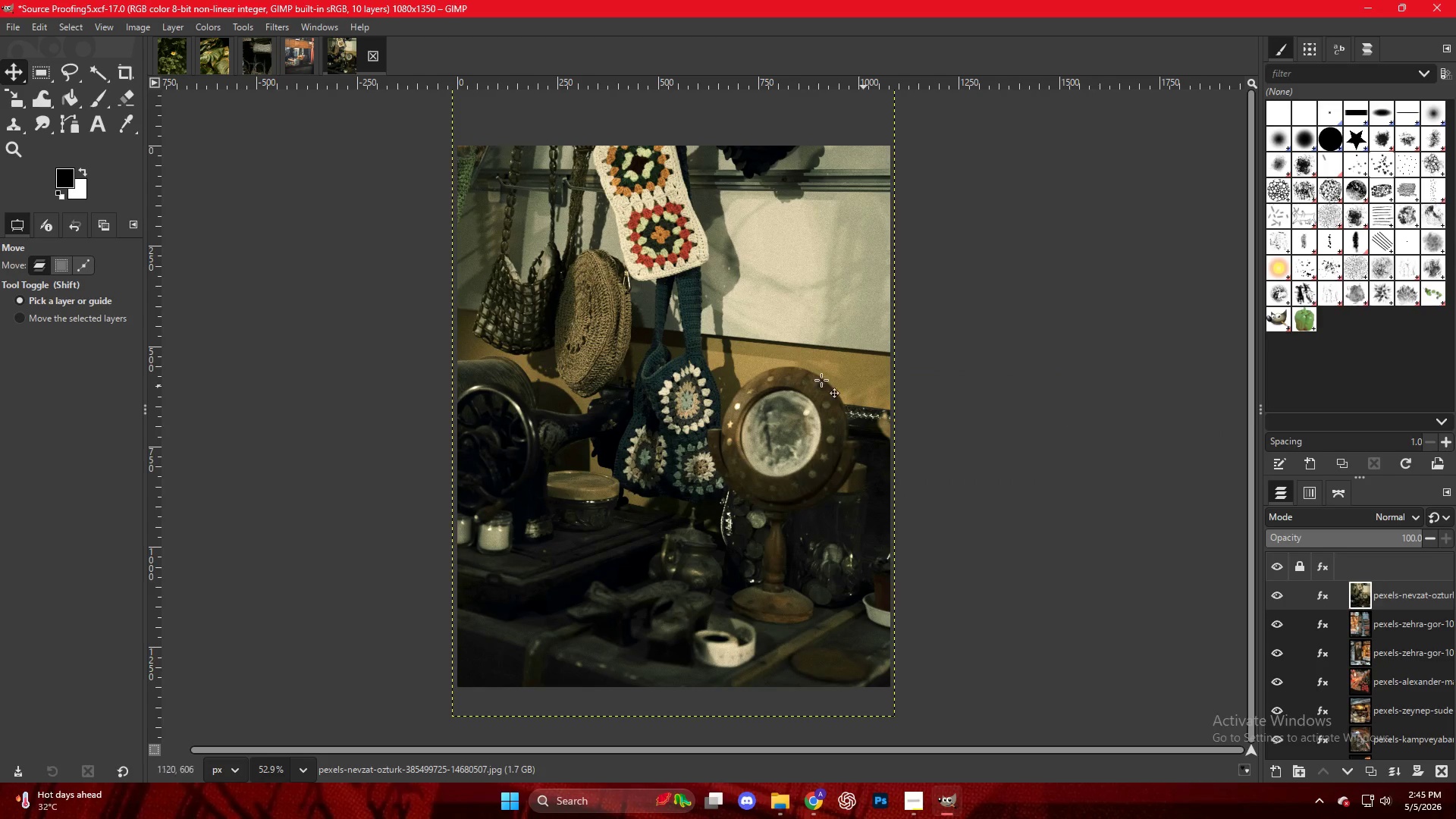 
right_click([696, 331])
 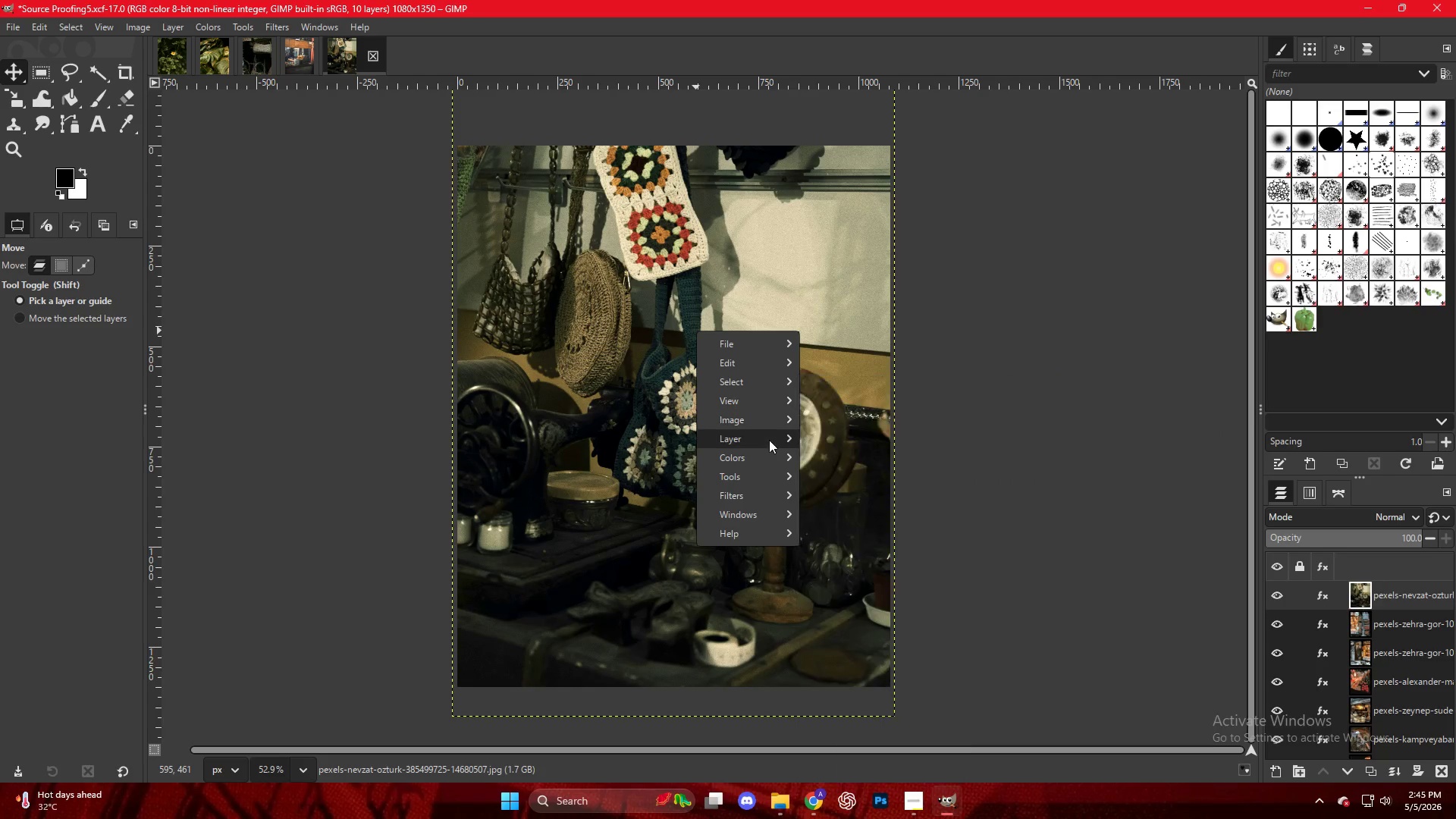 
left_click([768, 440])
 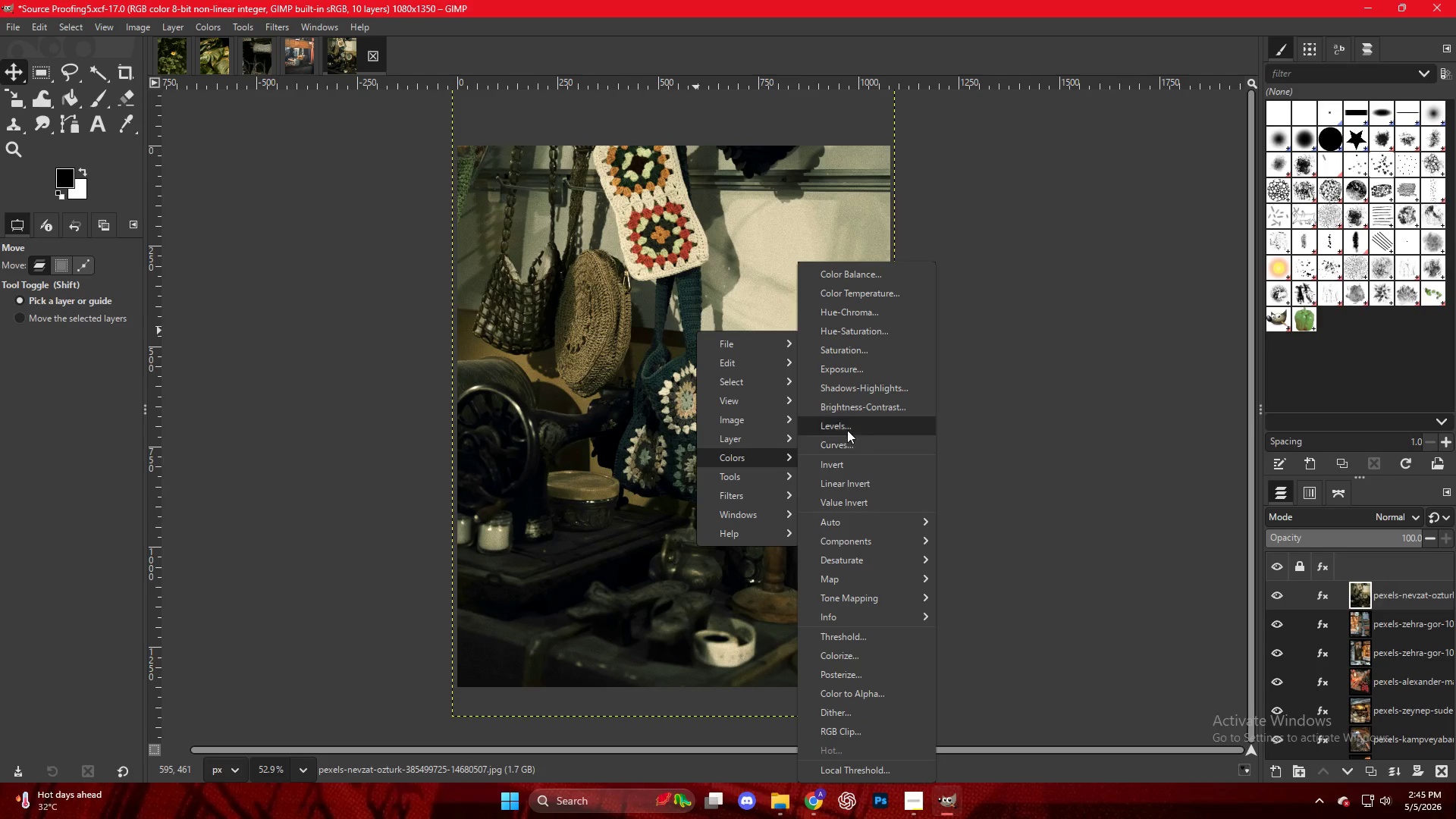 
left_click([847, 390])
 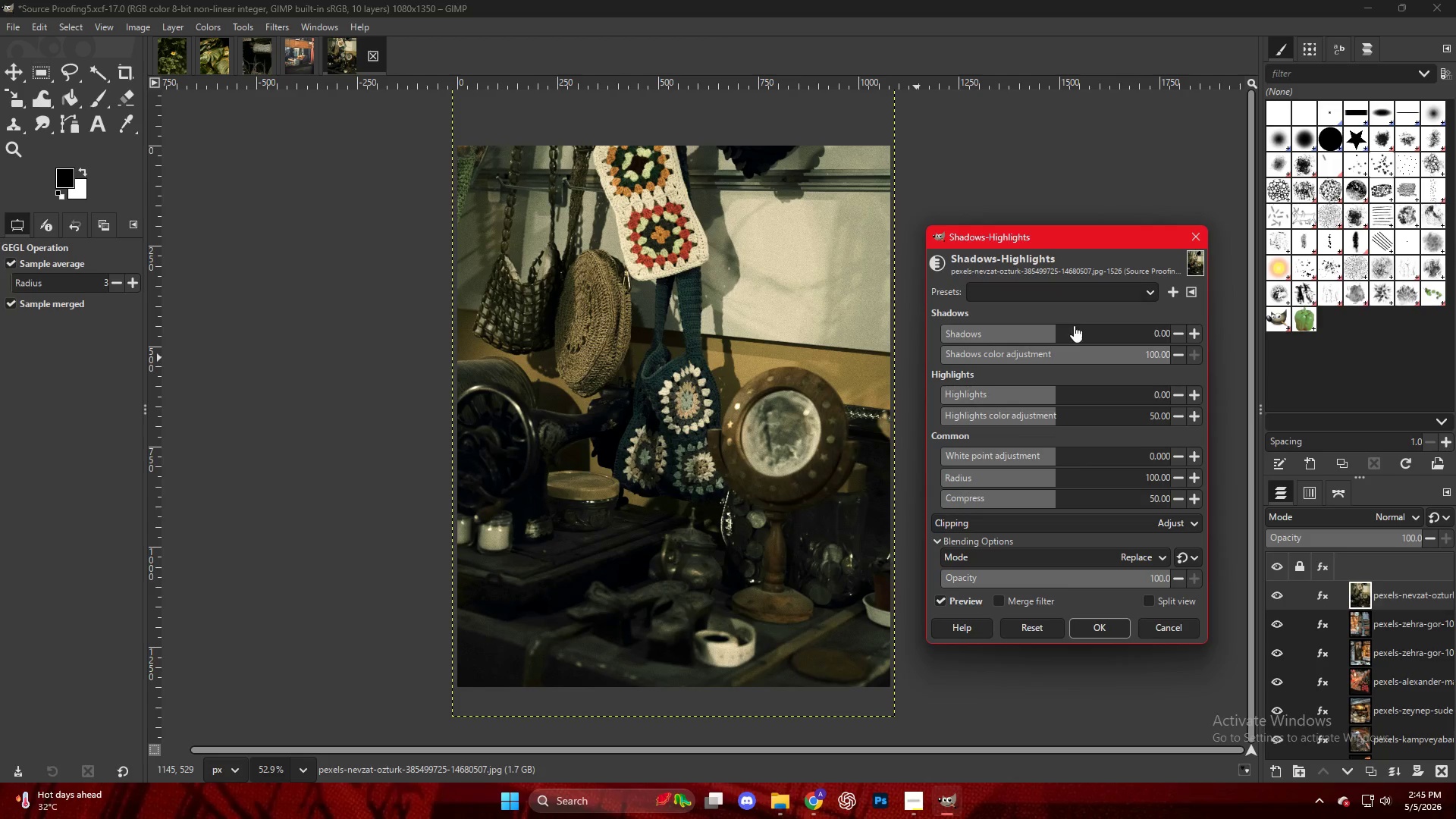 
left_click_drag(start_coordinate=[1060, 337], to_coordinate=[1106, 341])
 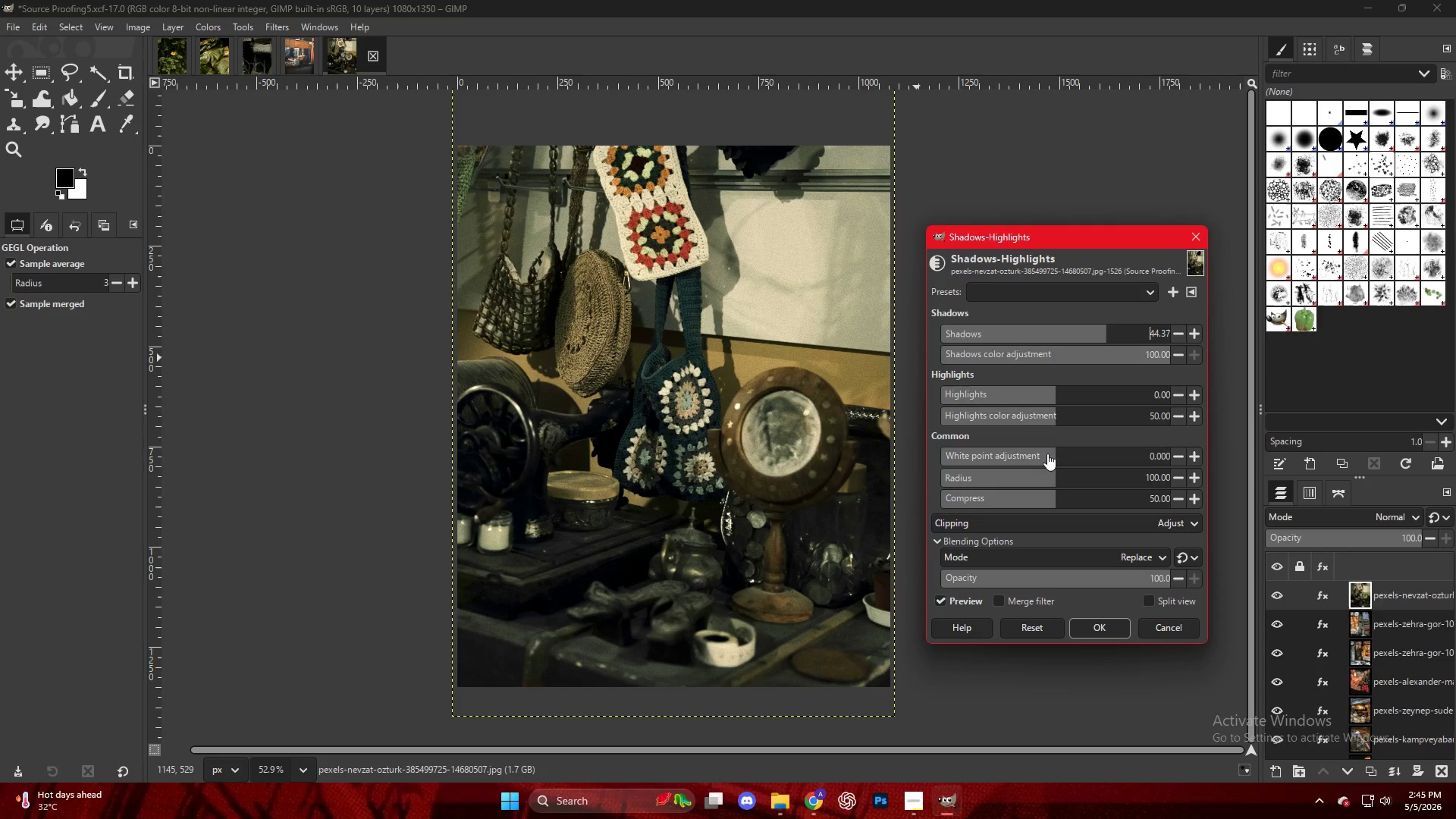 
left_click_drag(start_coordinate=[1046, 453], to_coordinate=[1003, 455])
 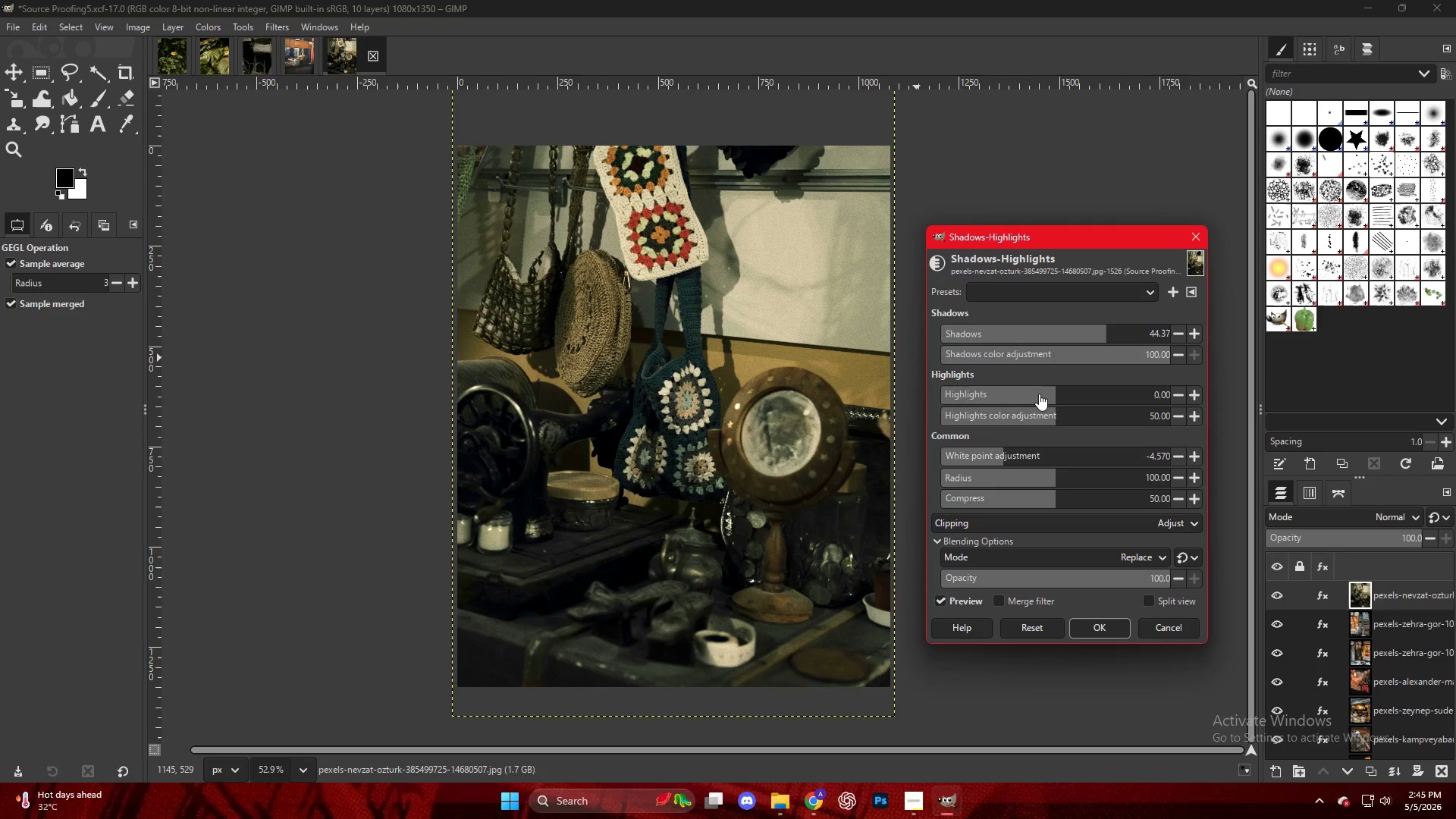 
left_click_drag(start_coordinate=[1039, 394], to_coordinate=[964, 400])
 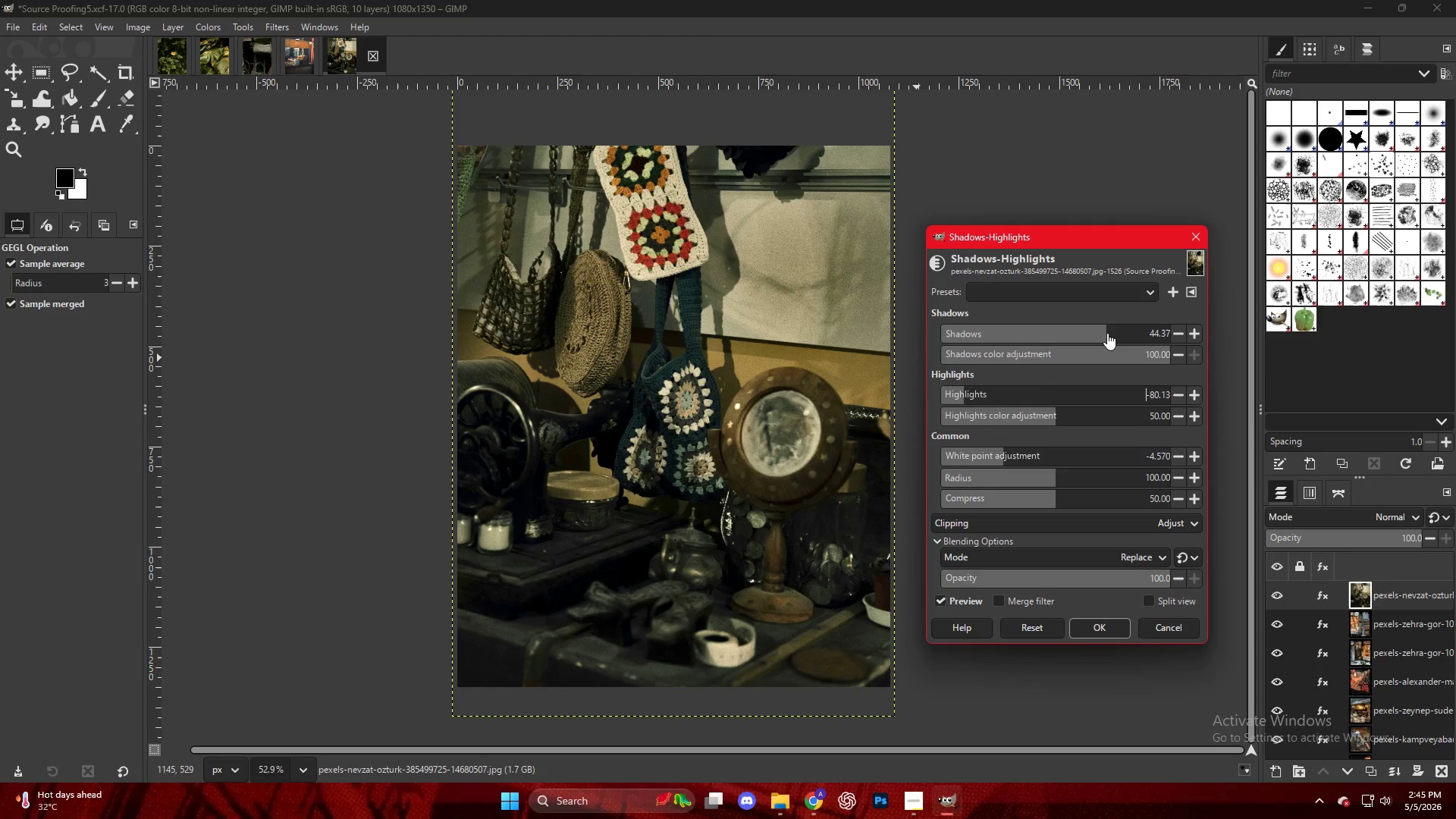 
left_click_drag(start_coordinate=[1108, 333], to_coordinate=[1119, 335])
 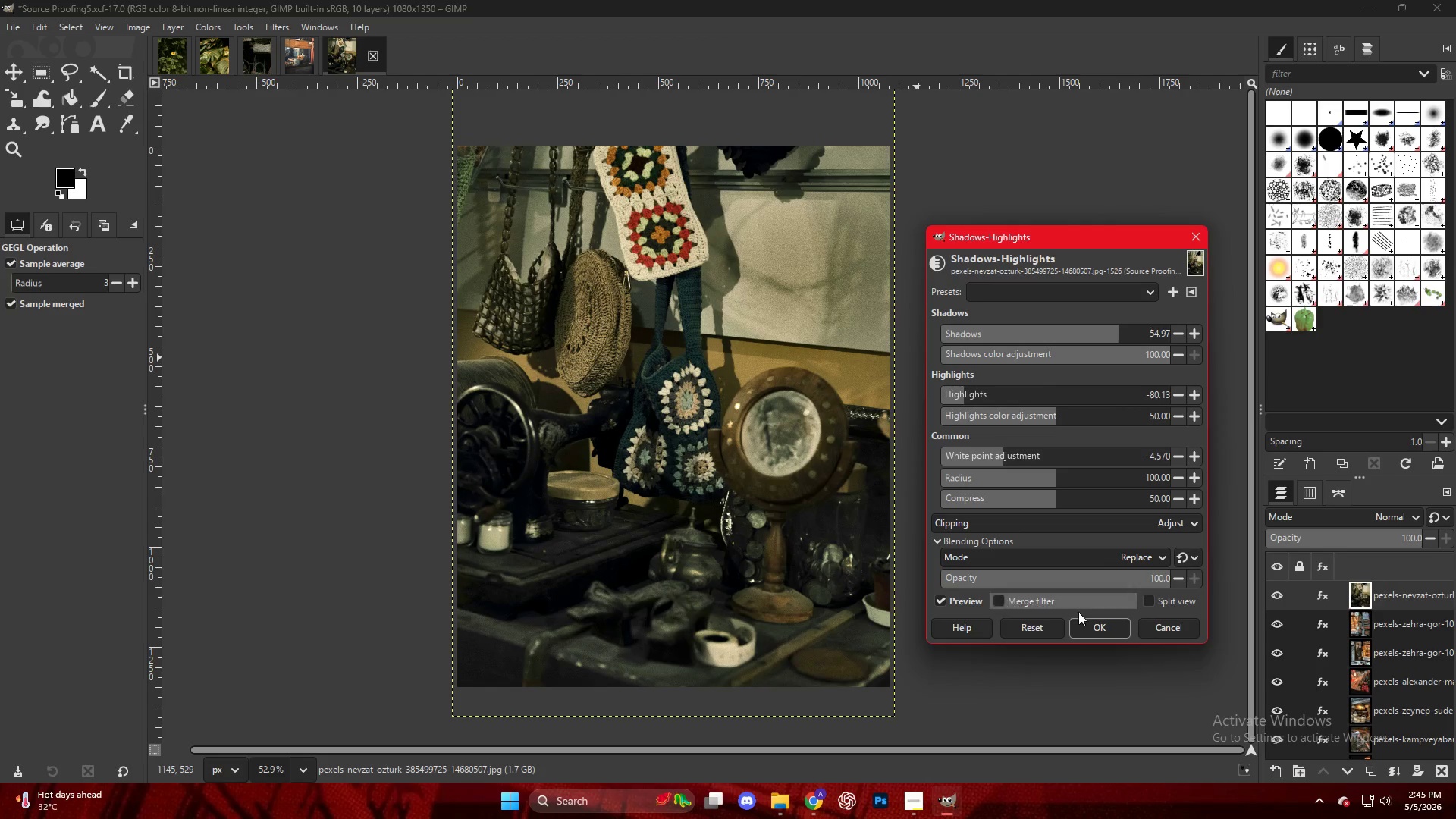 
left_click([1081, 617])
 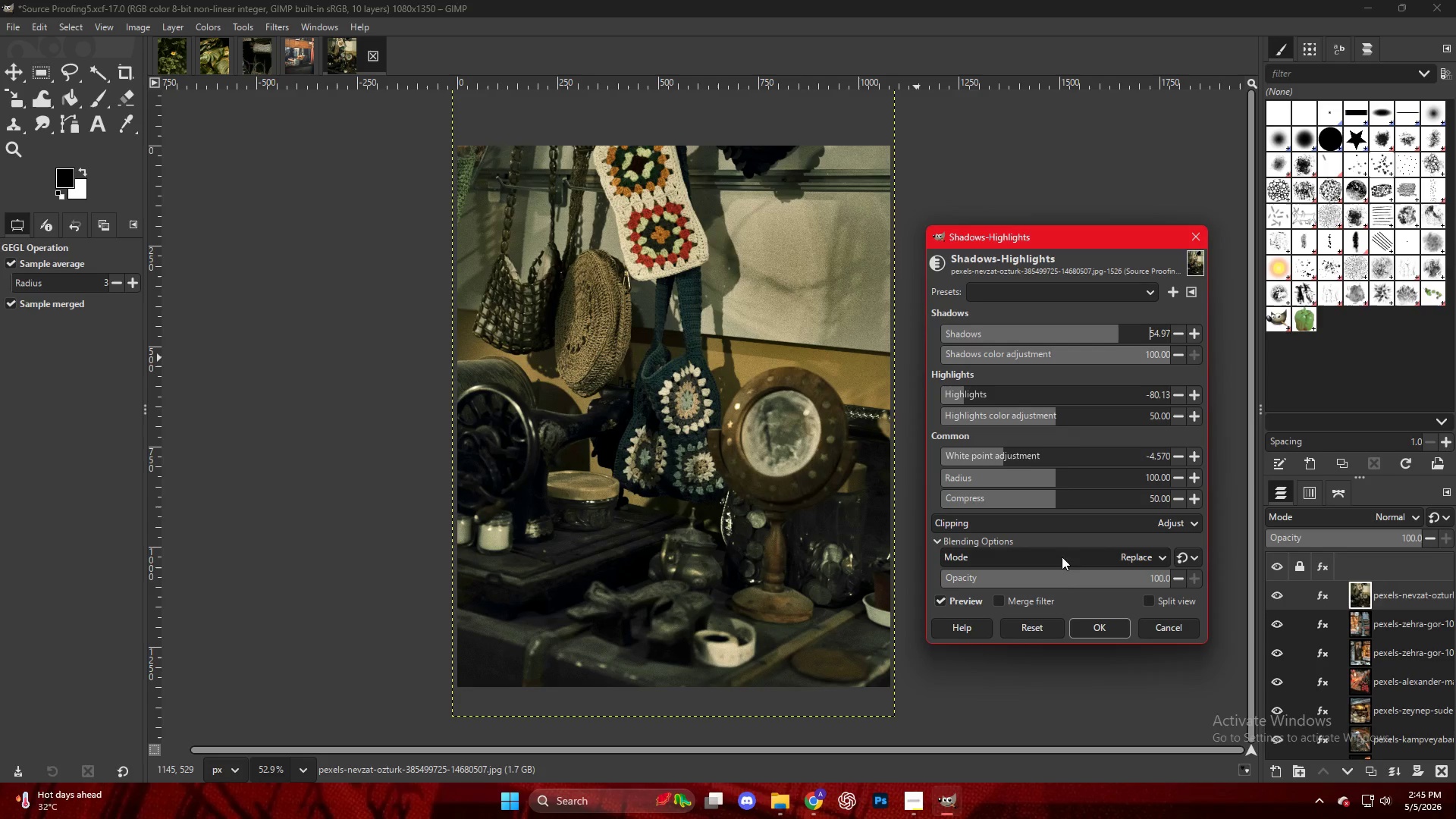 
left_click([1077, 635])
 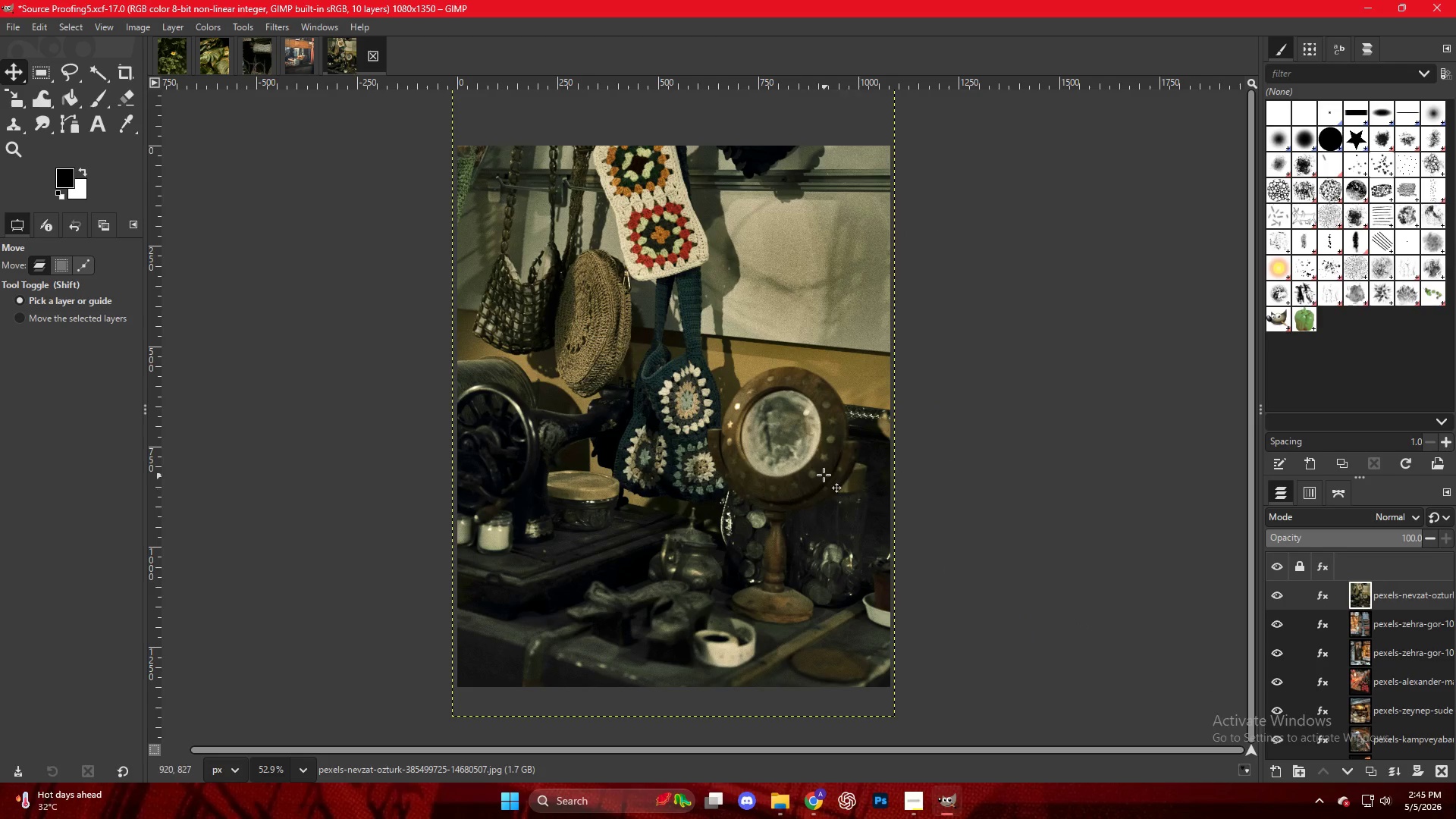 
key(Alt+AltLeft)
 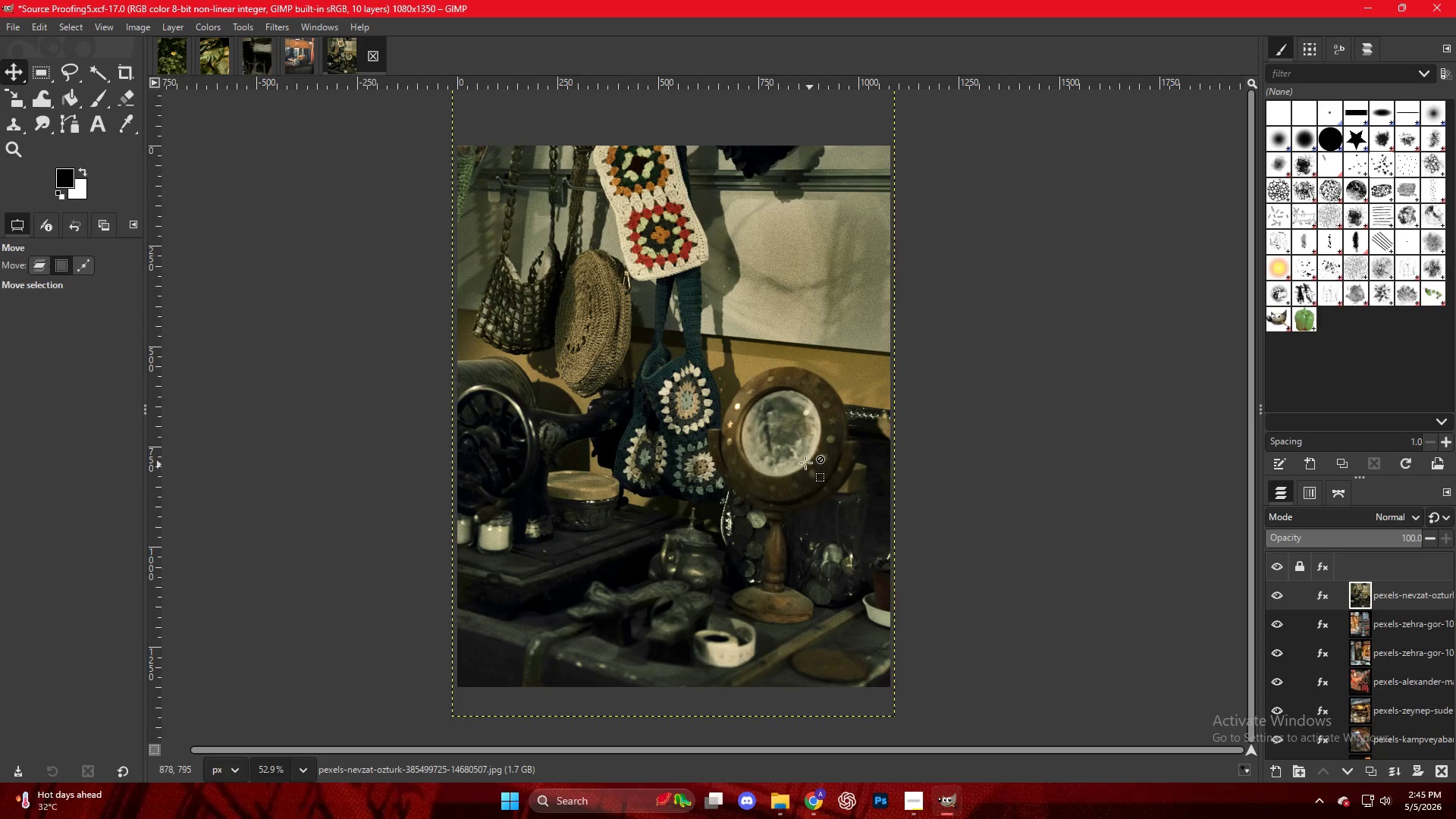 
scroll: coordinate [784, 460], scroll_direction: down, amount: 5.0
 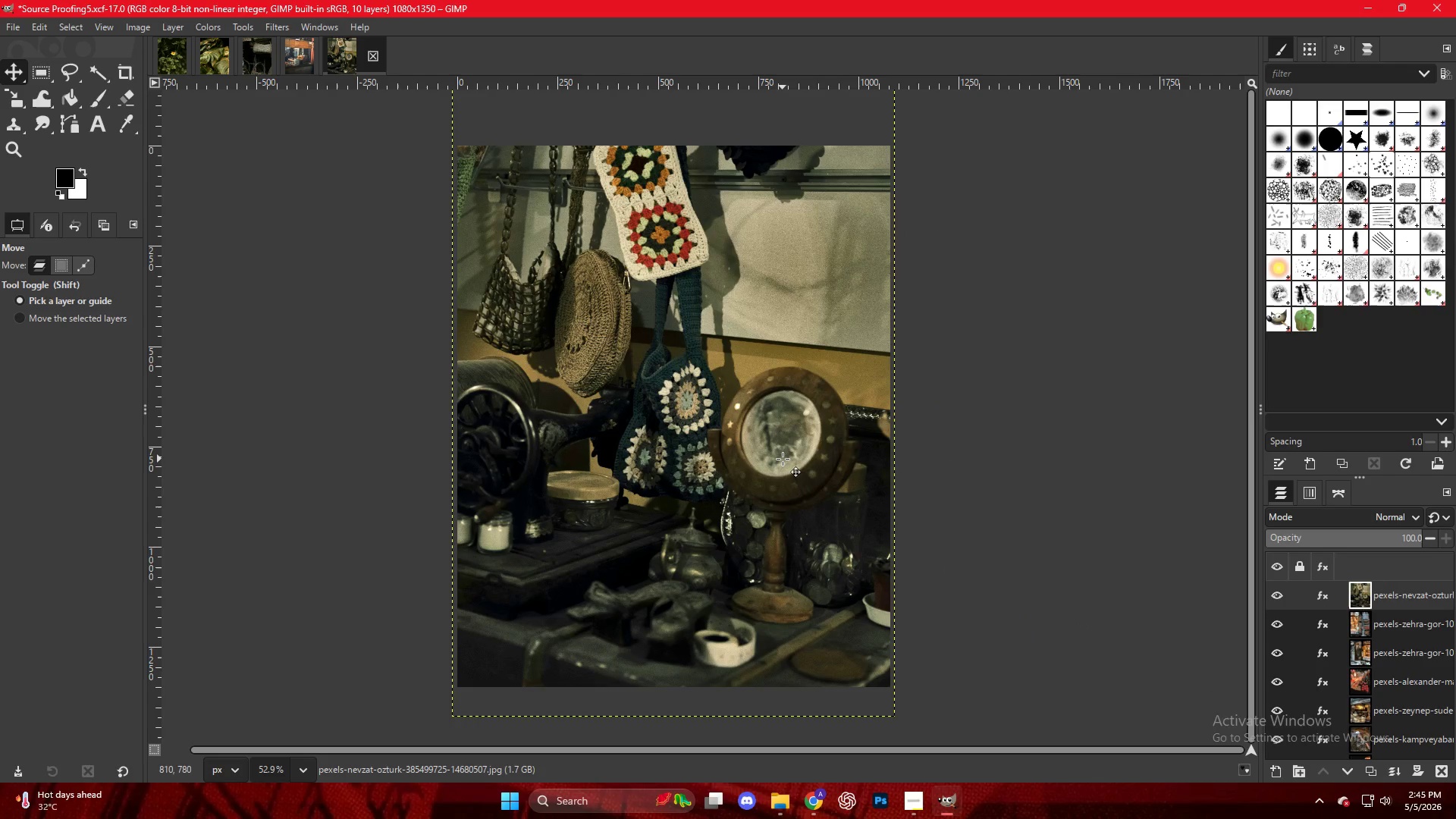 
key(Control+Shift+E)
 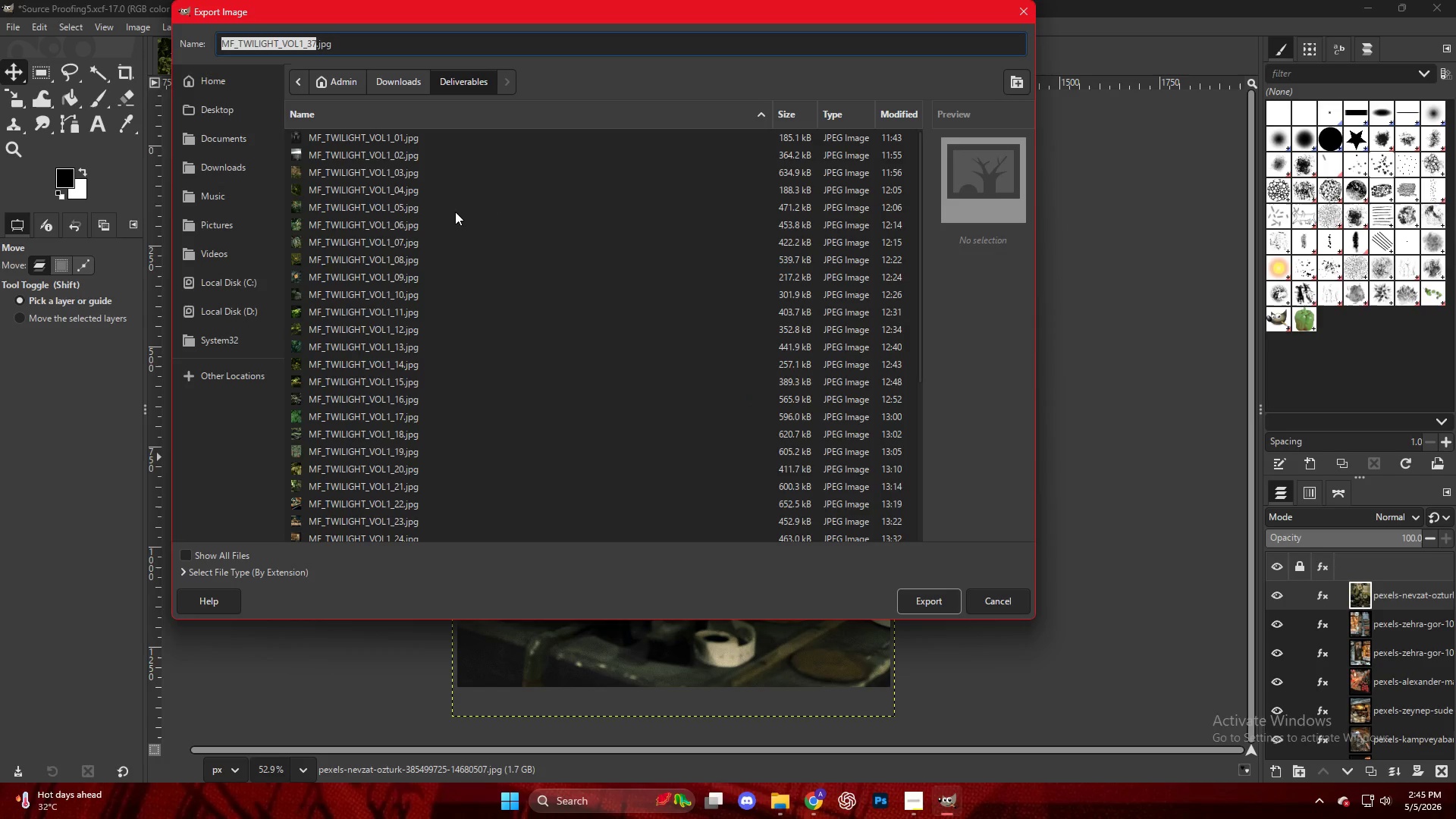 
left_click([416, 513])
 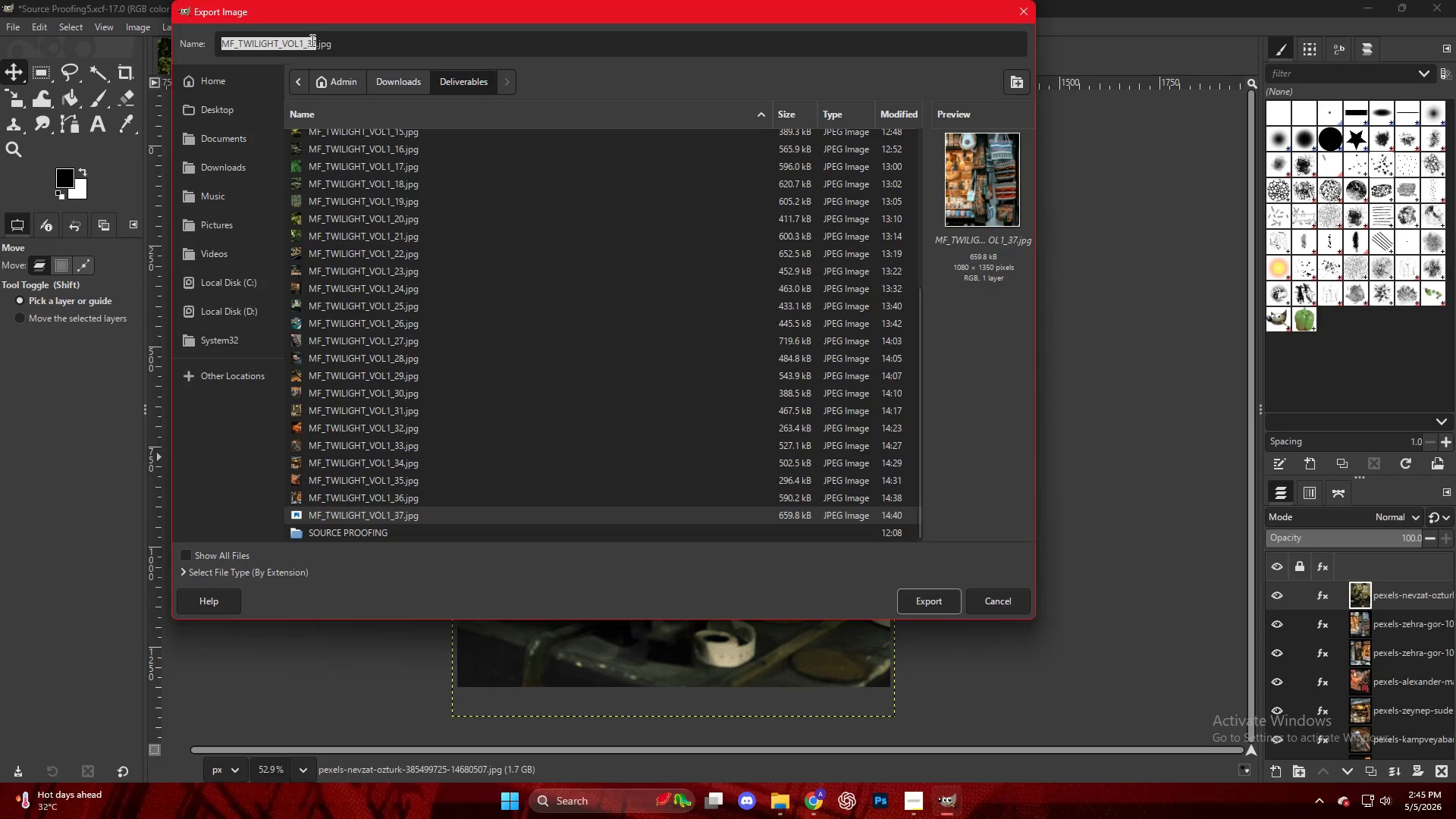 
scroll: coordinate [431, 490], scroll_direction: down, amount: 12.0
 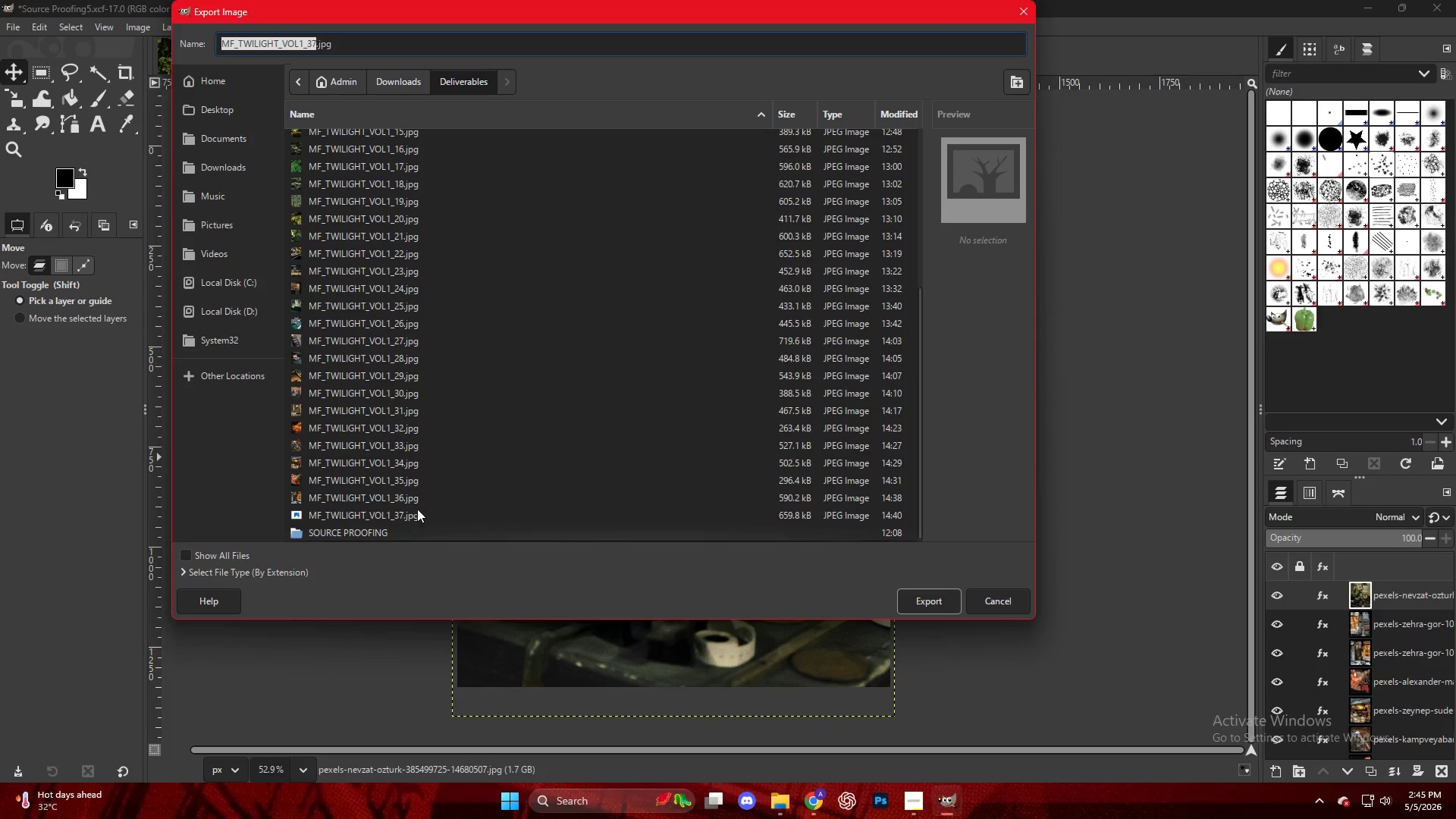 
left_click([313, 39])
 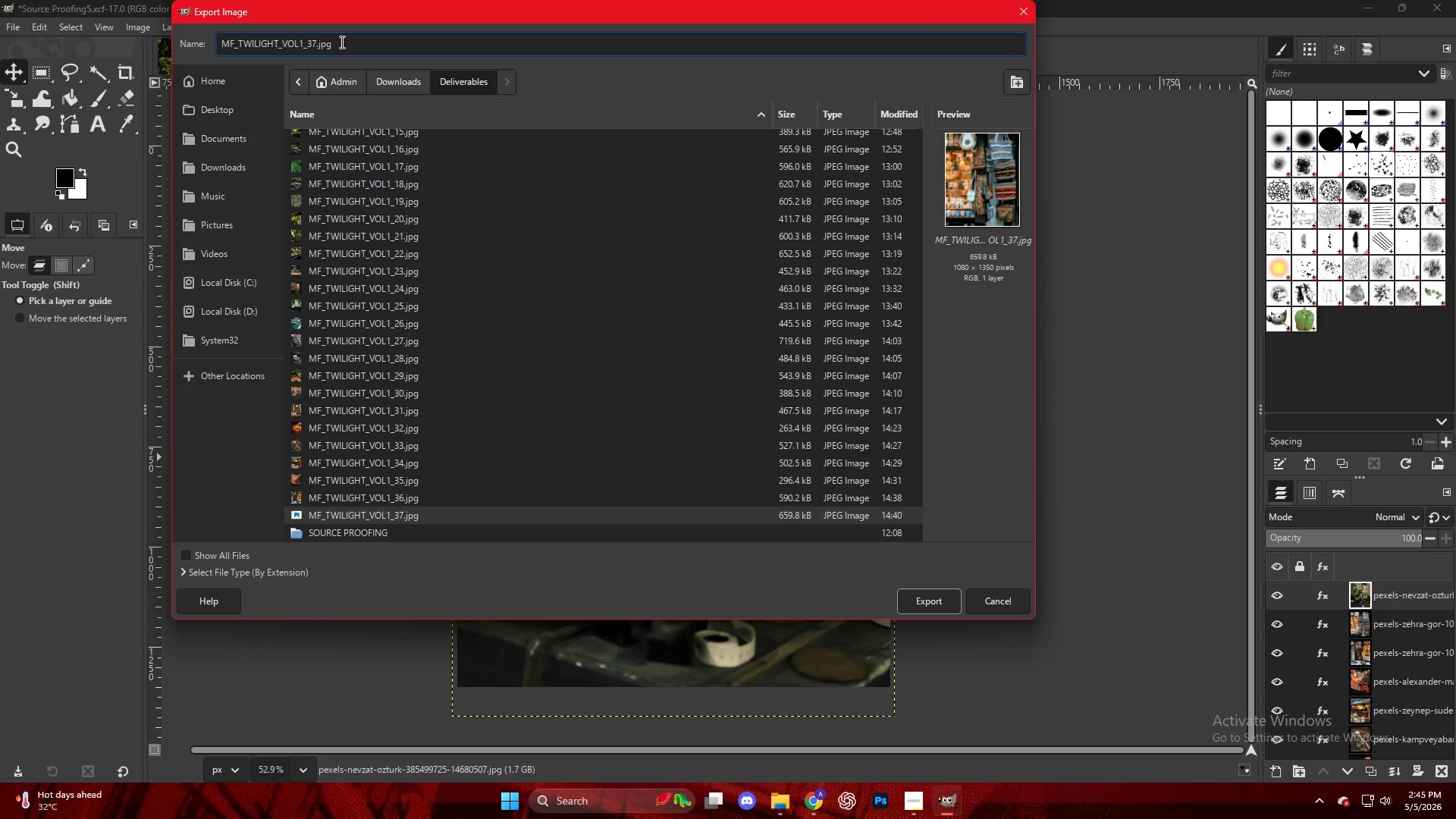 
key(ArrowRight)
 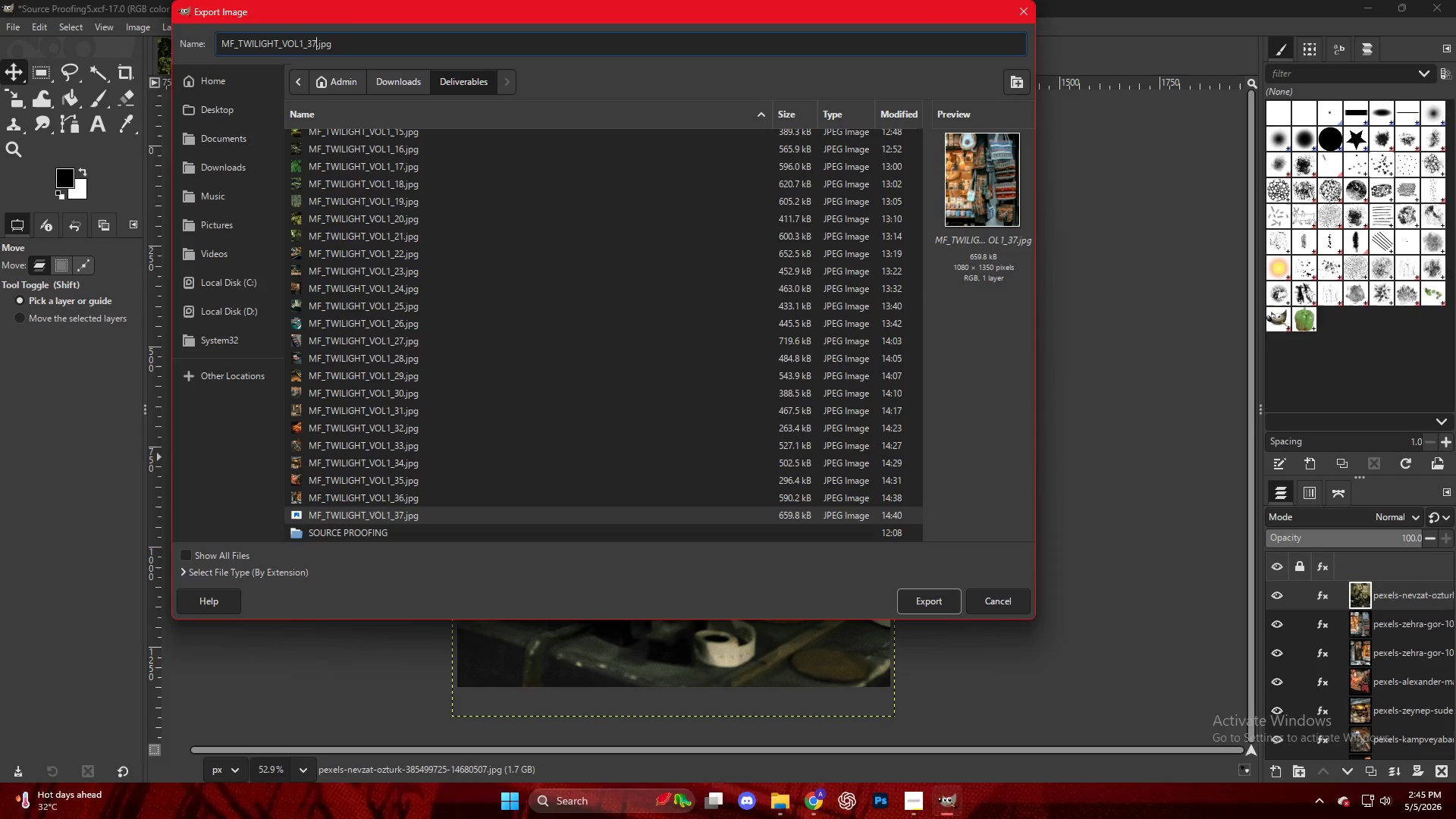 
key(Backspace)
 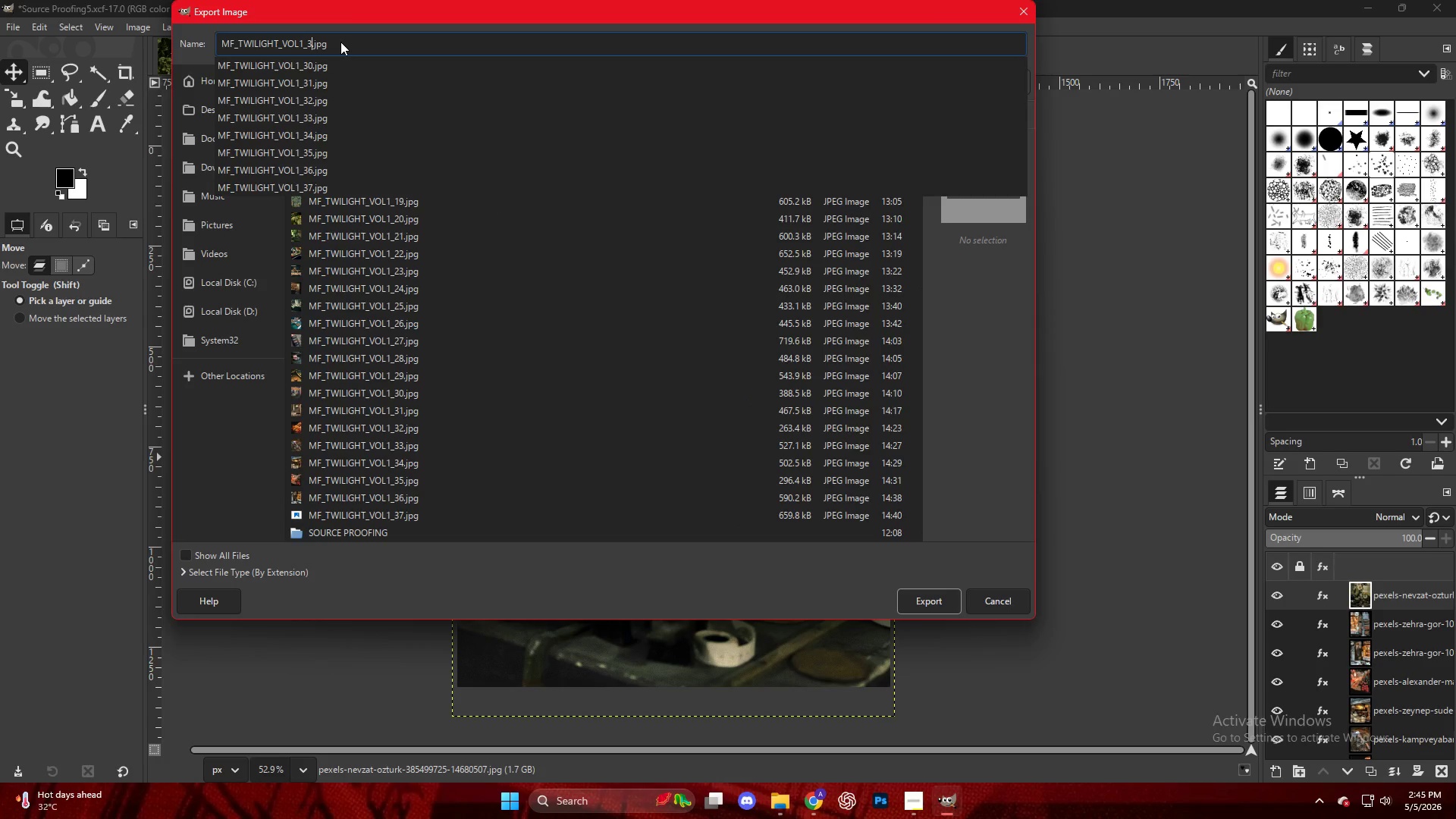 
key(Numpad8)
 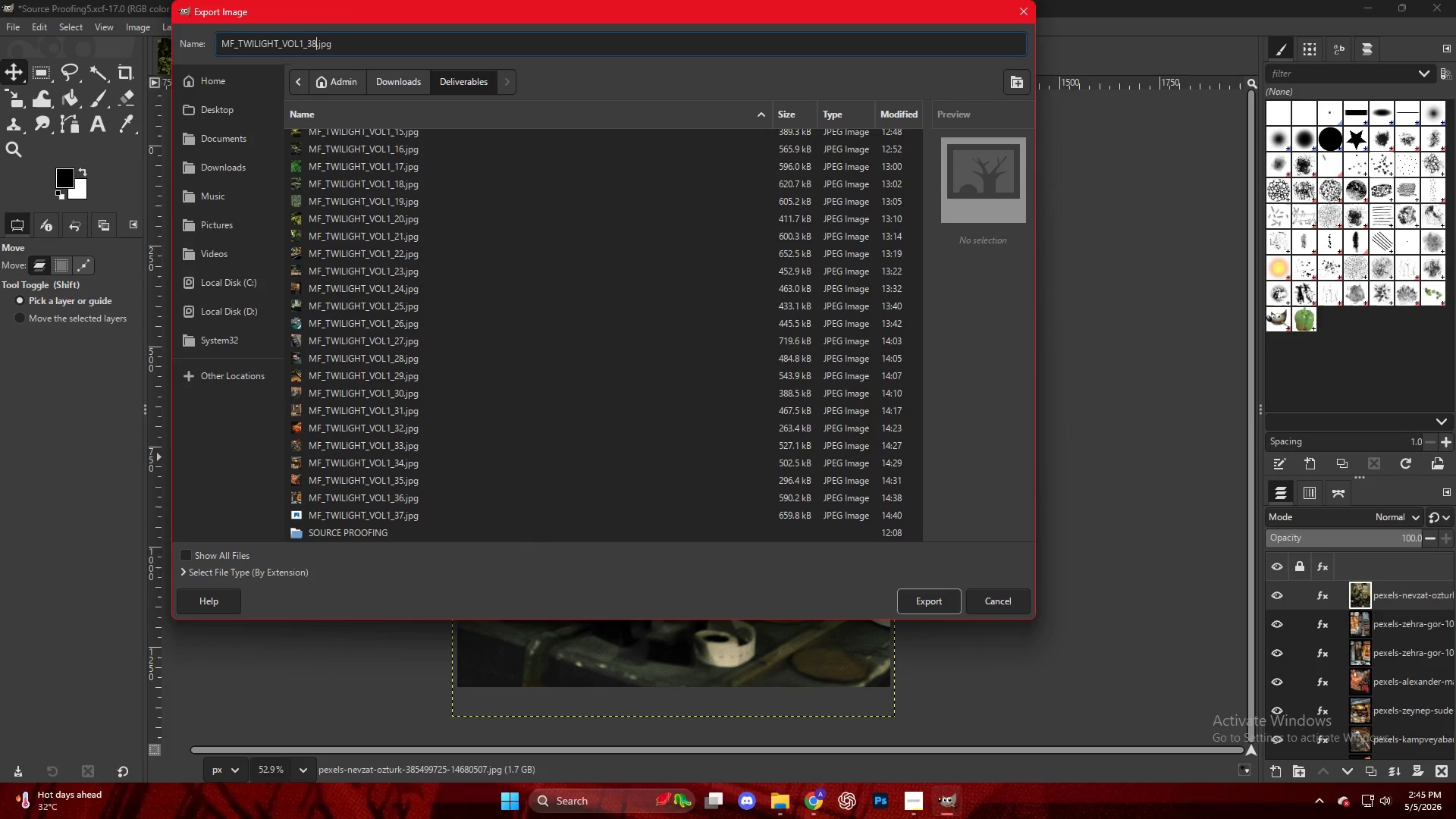 
key(NumpadEnter)
 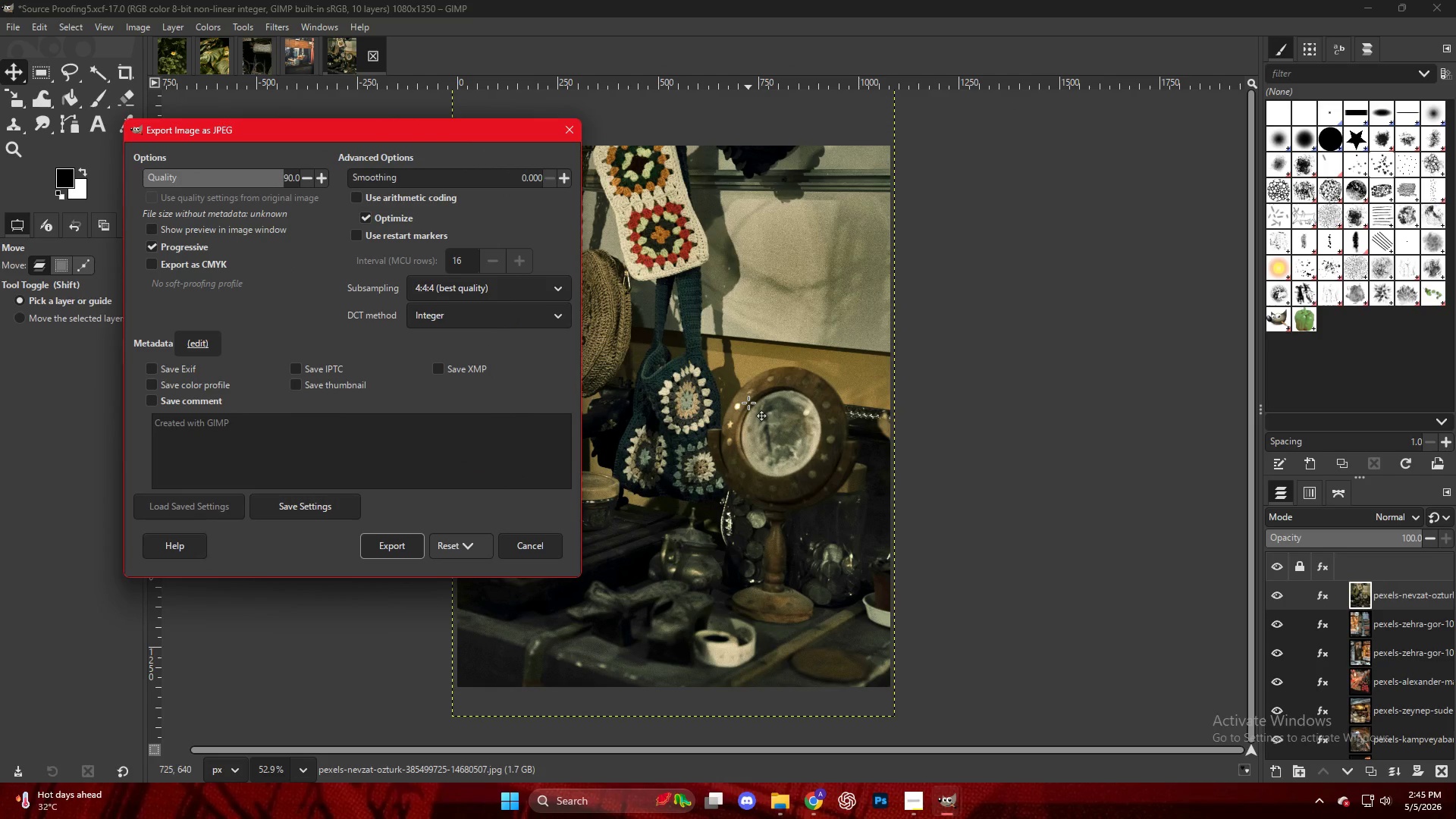 
wait(23.62)
 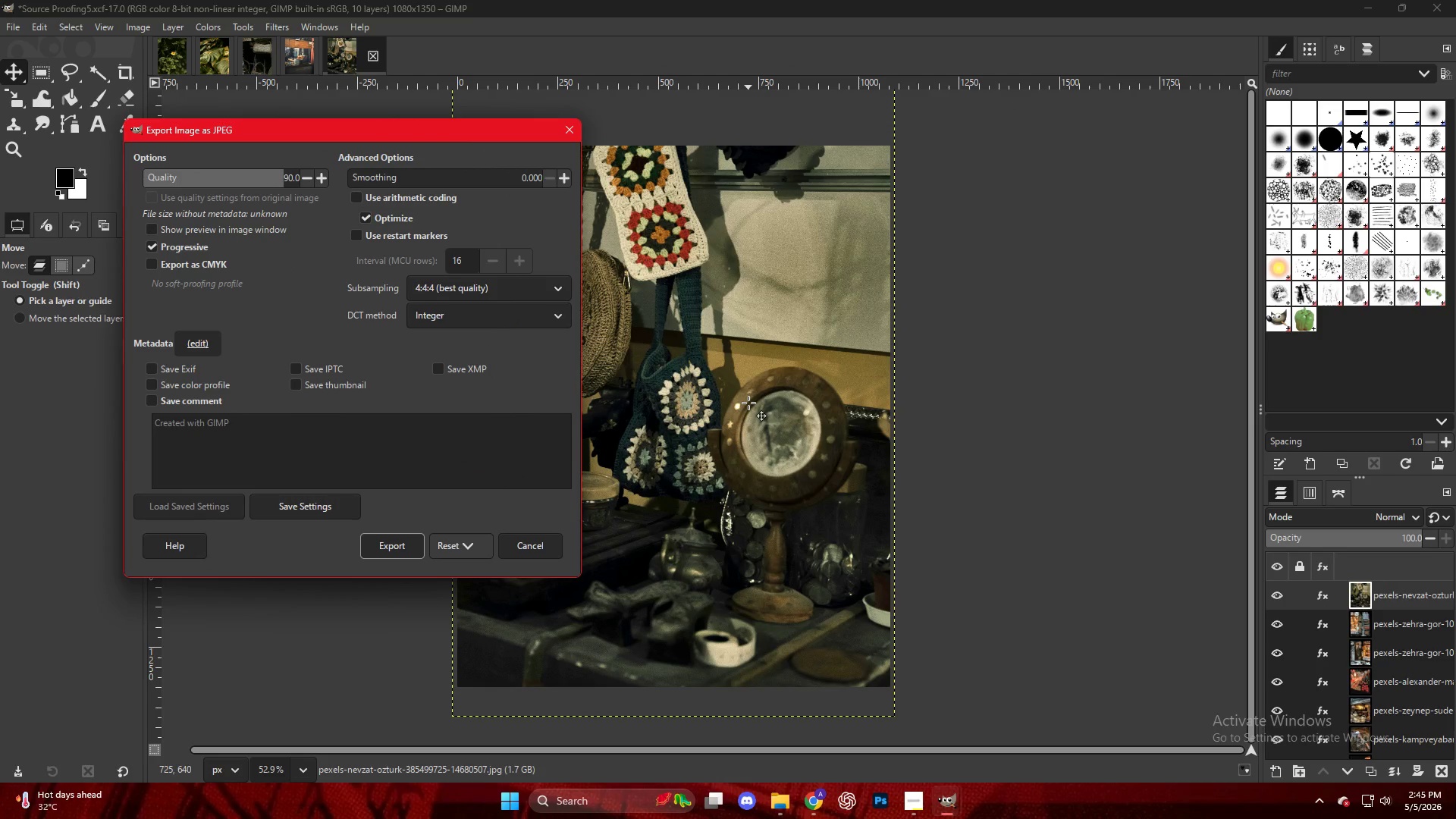 
 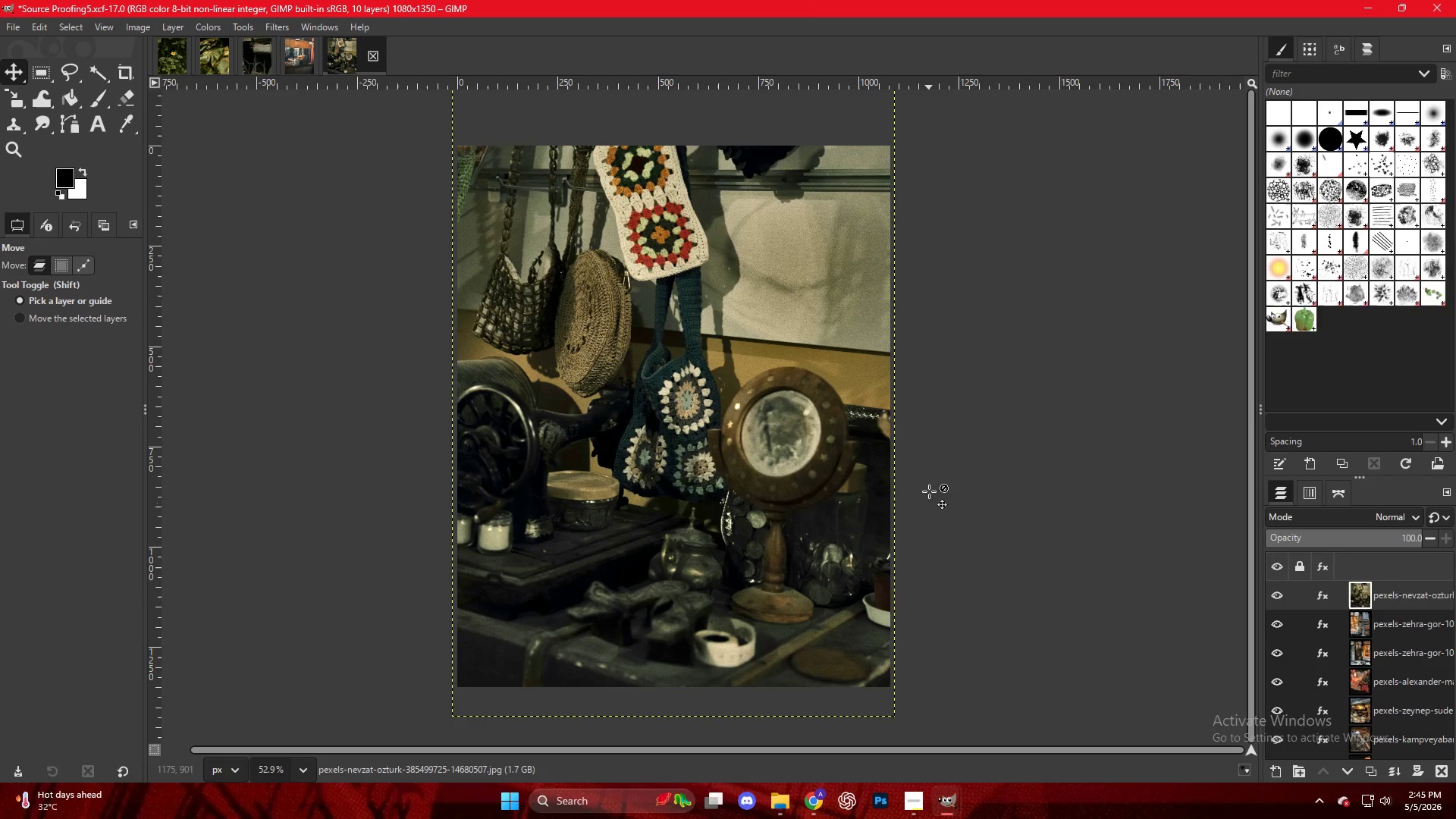 
wait(6.95)
 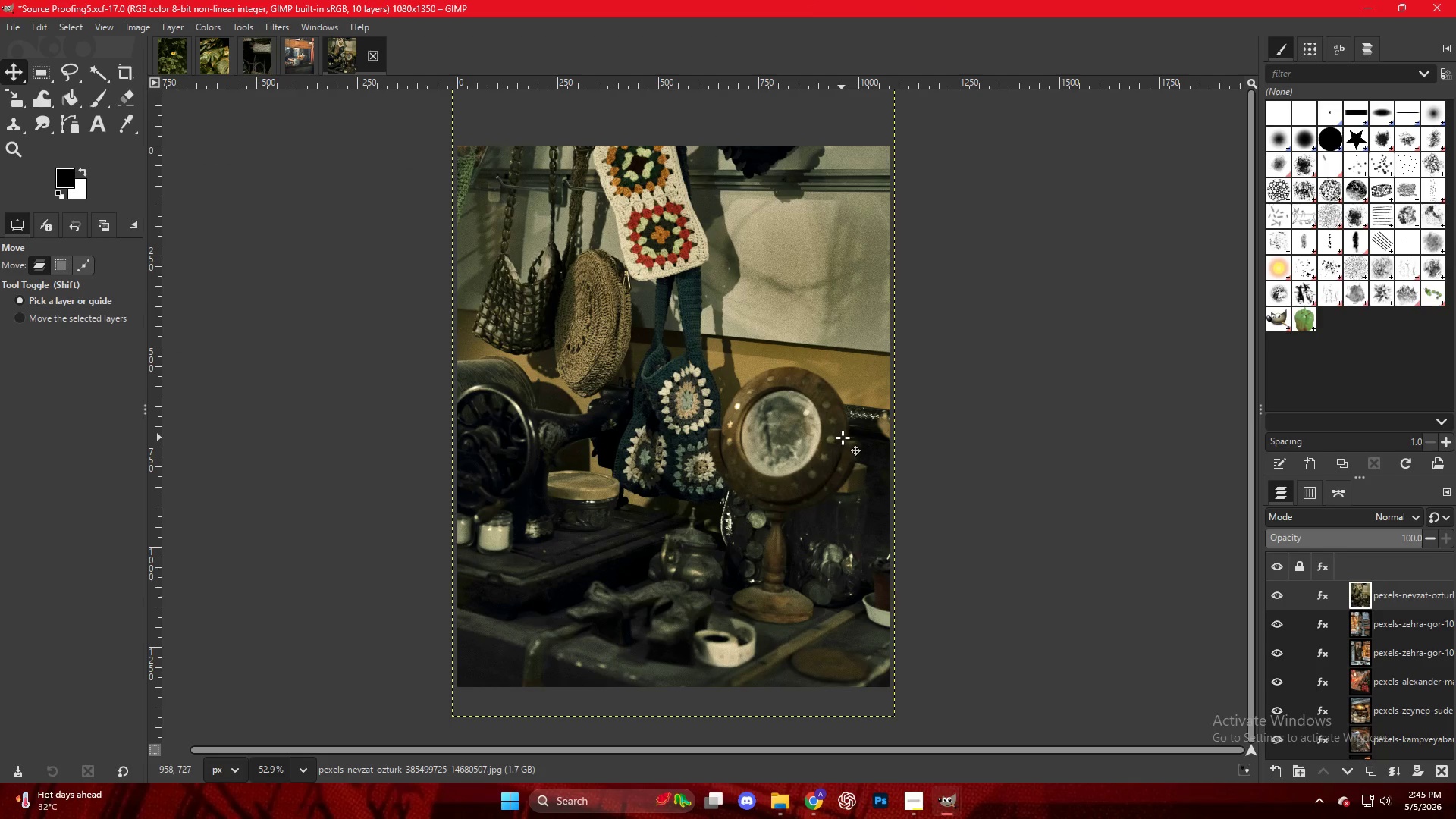 
hold_key(key=ControlLeft, duration=0.84)
 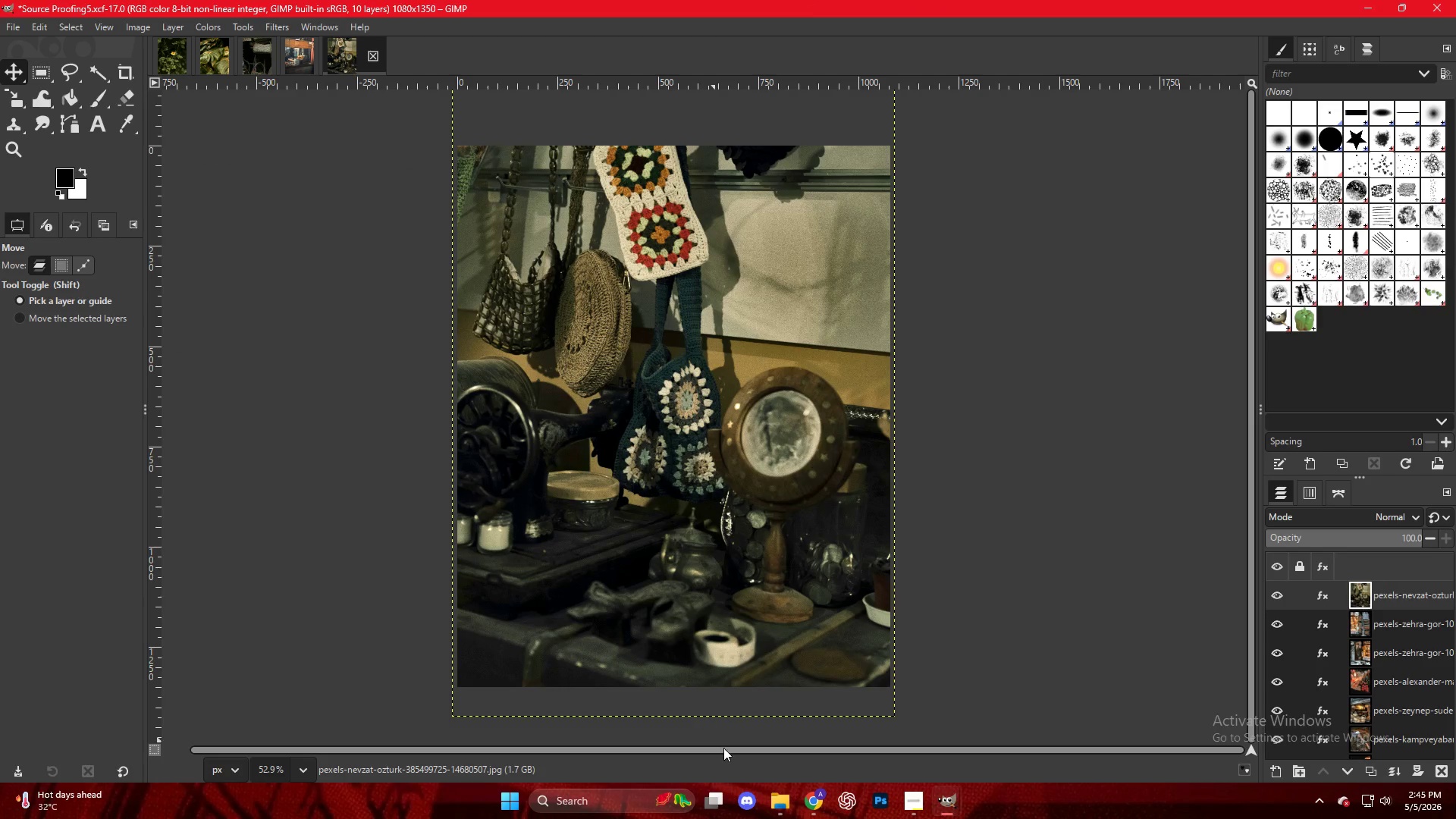 
hold_key(key=ShiftLeft, duration=0.81)
 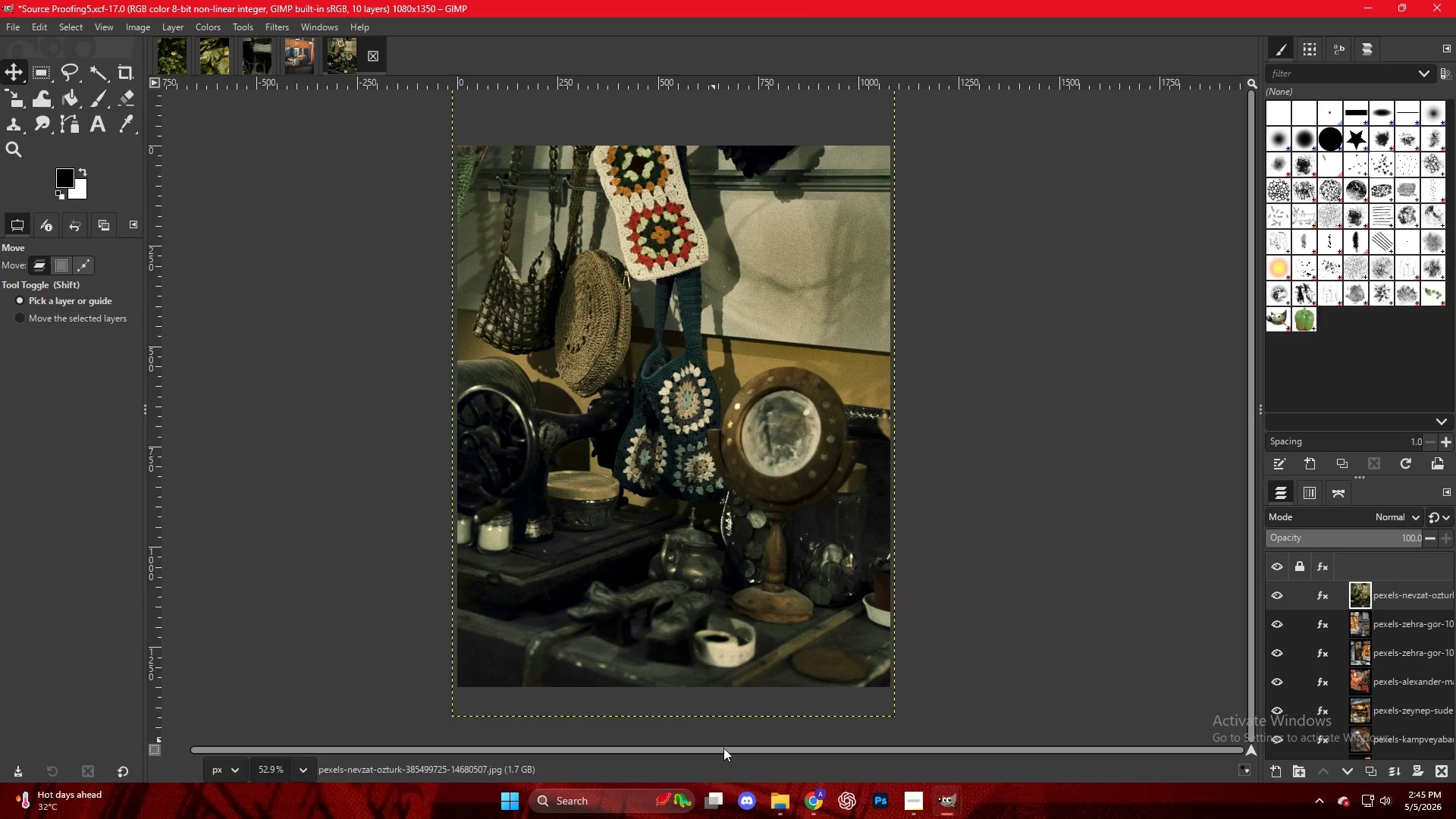 
hold_key(key=AltLeft, duration=0.41)
 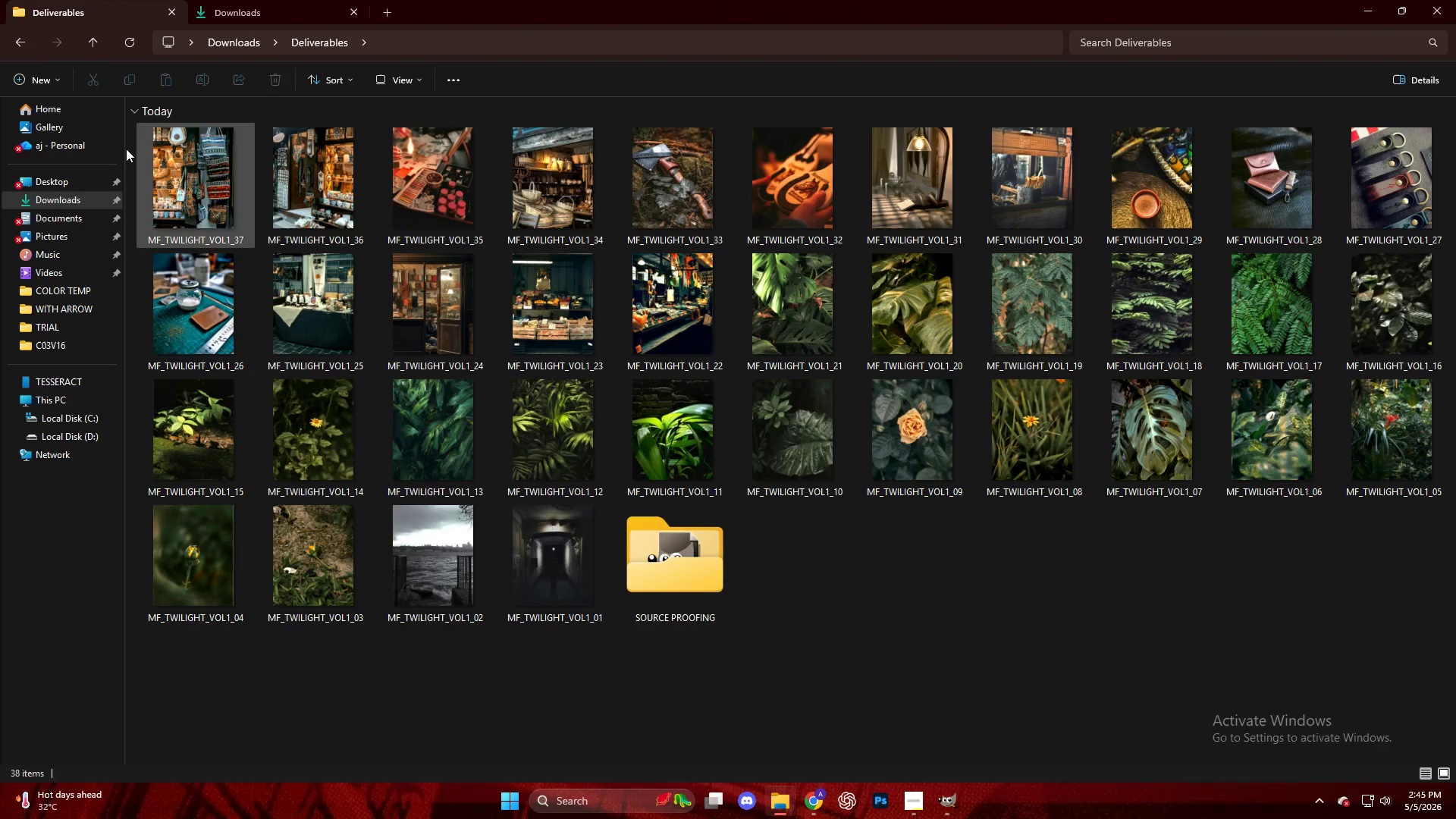 
left_click([140, 43])
 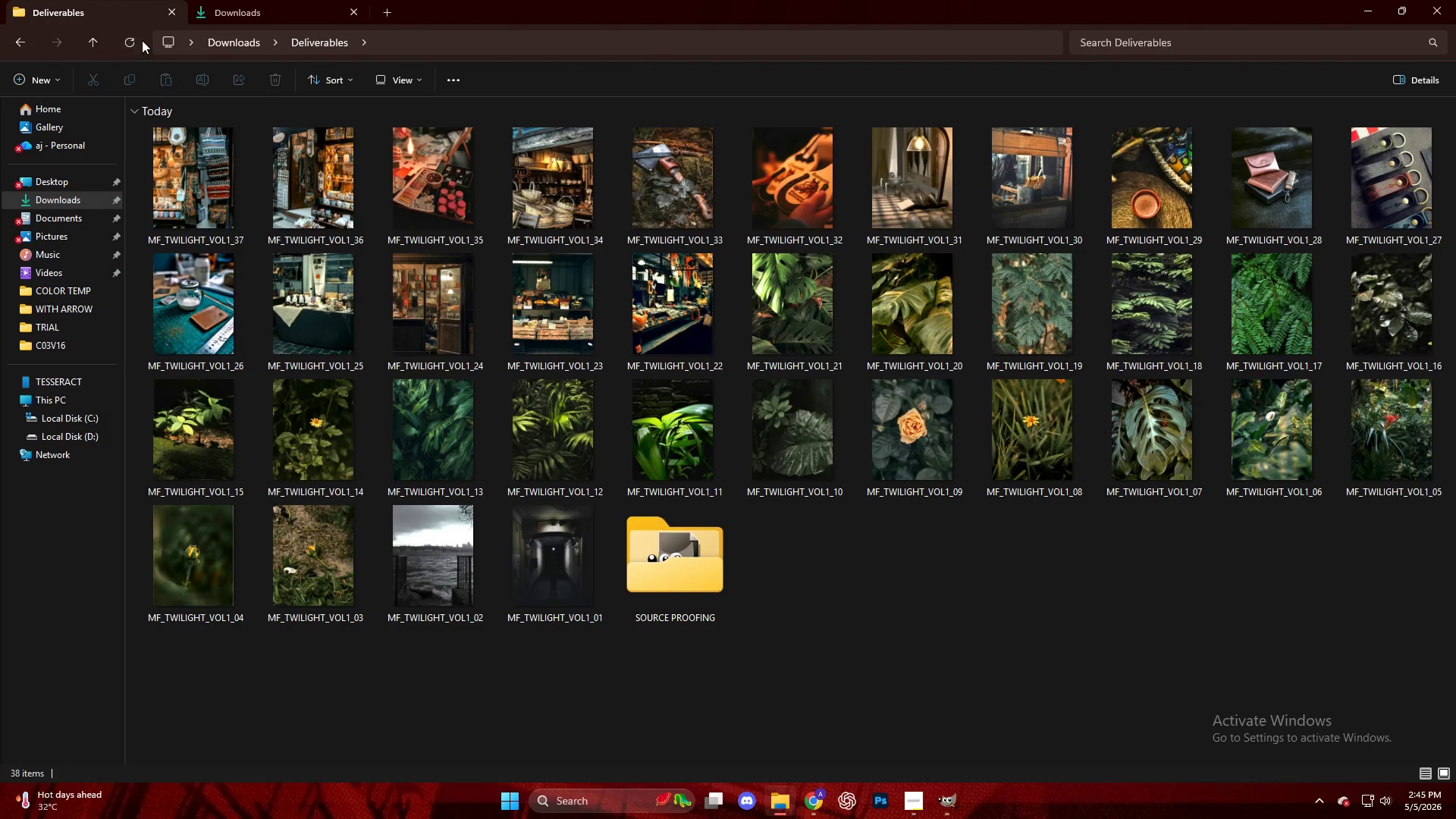 
left_click([125, 39])
 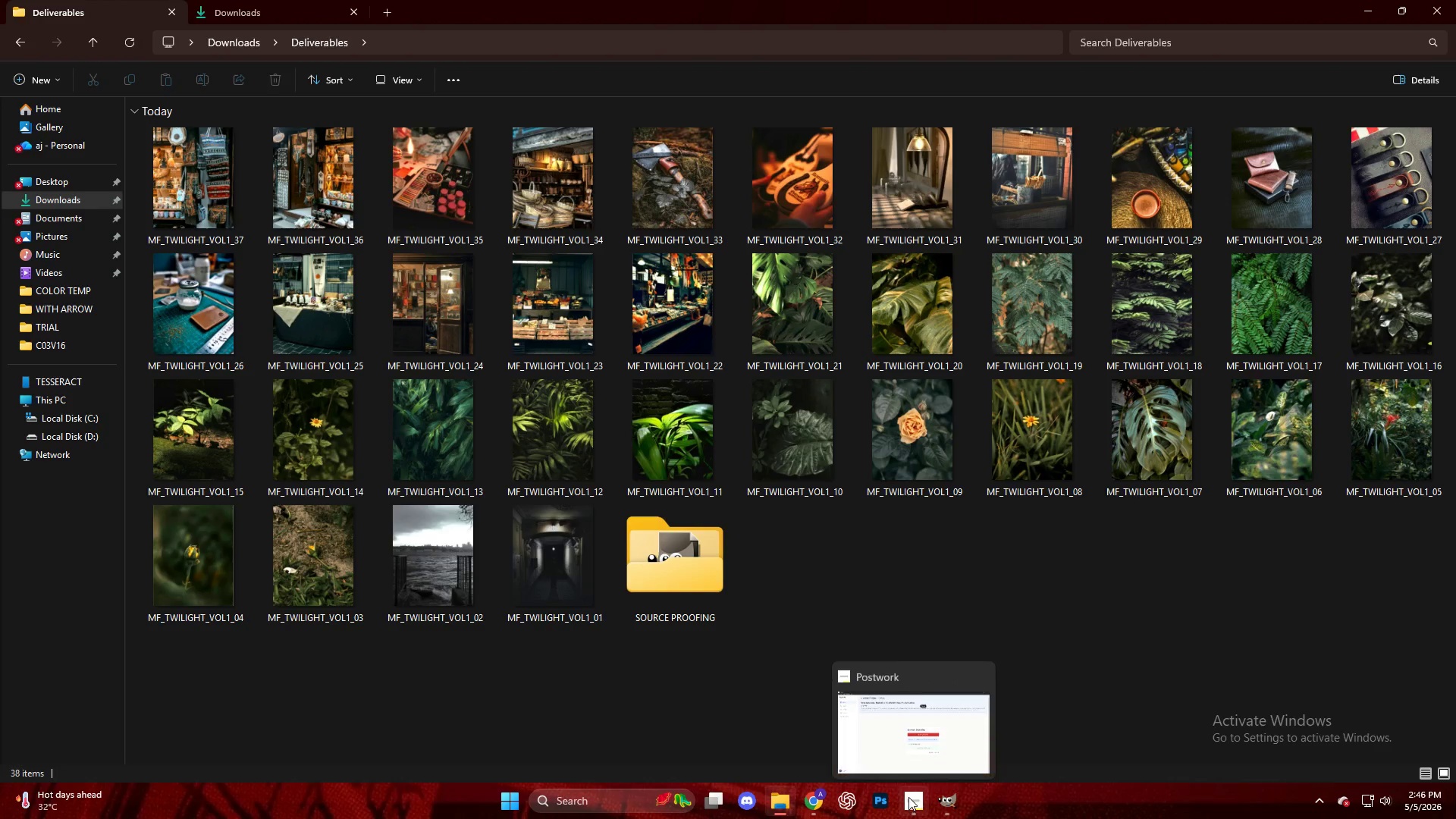 
left_click([943, 802])
 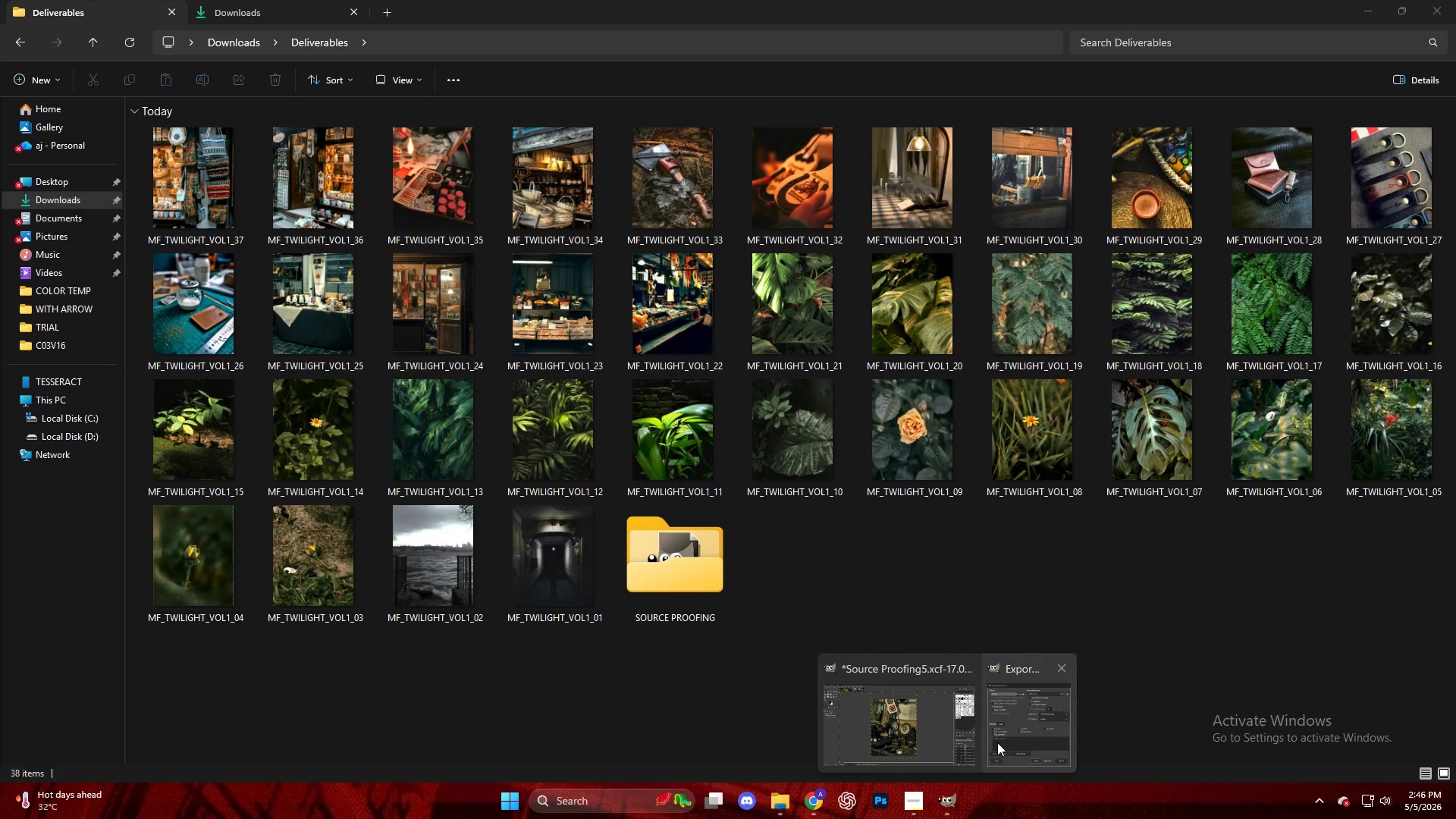 
left_click([997, 729])
 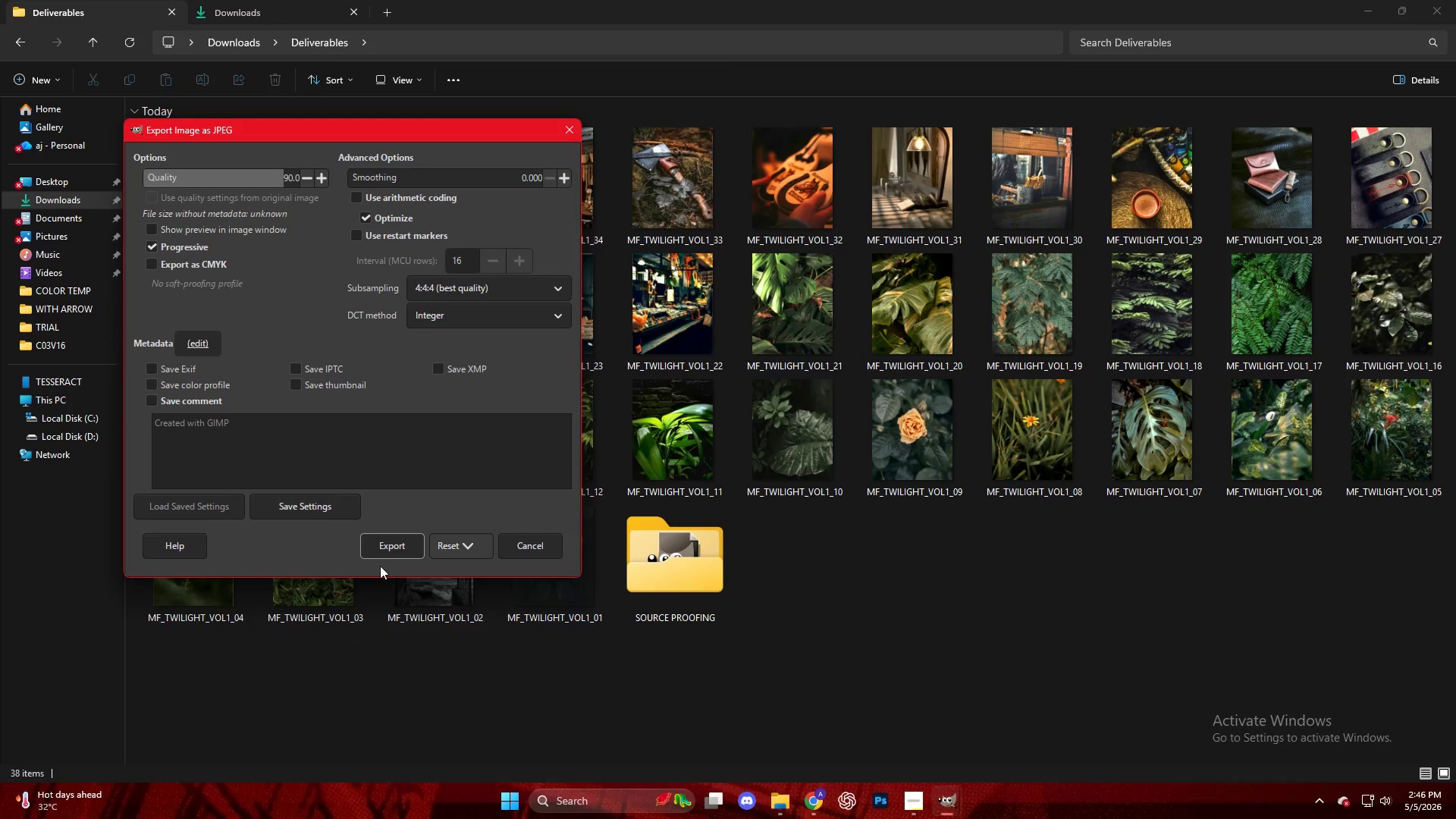 
left_click([395, 548])
 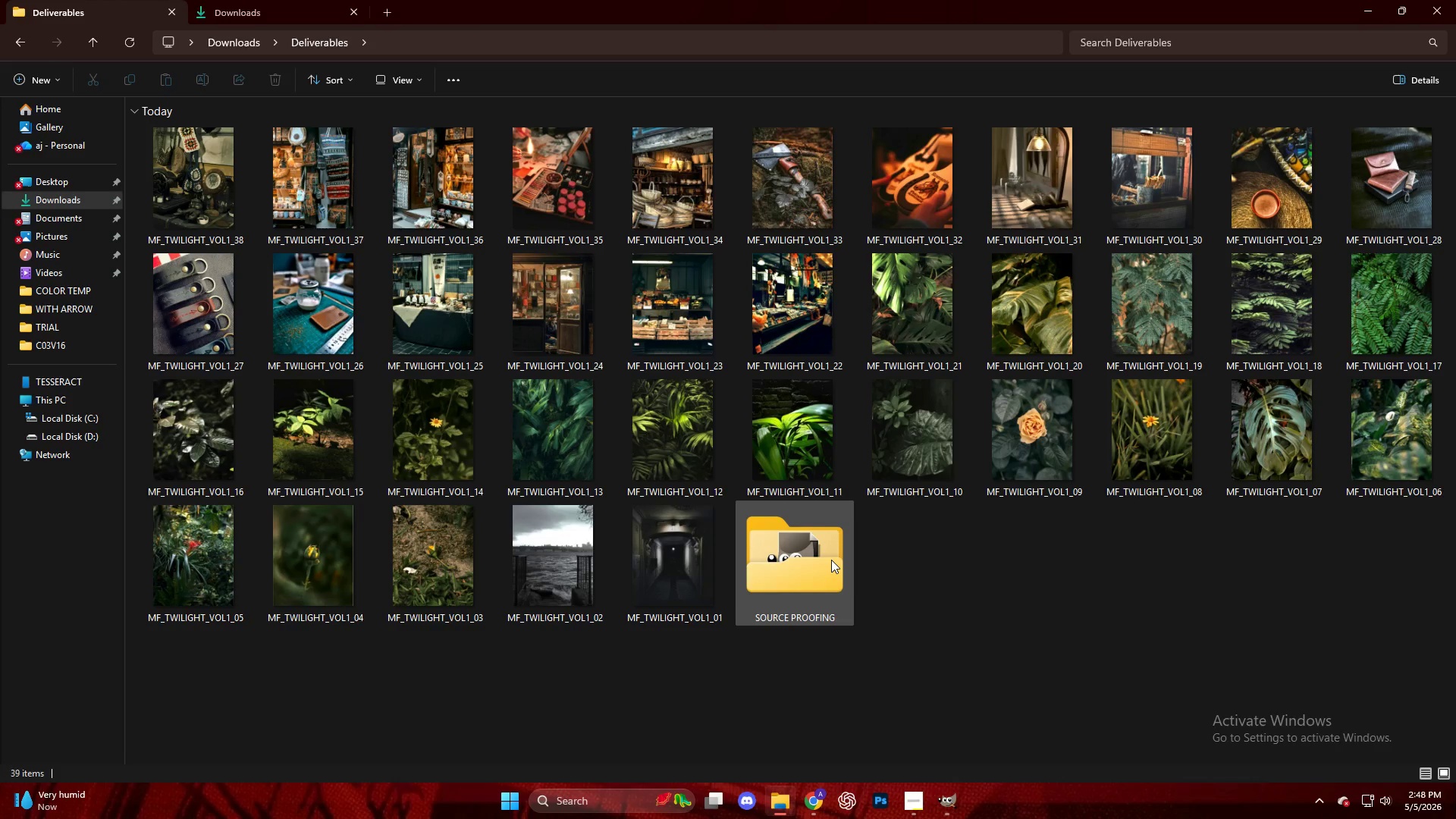 
wait(163.34)
 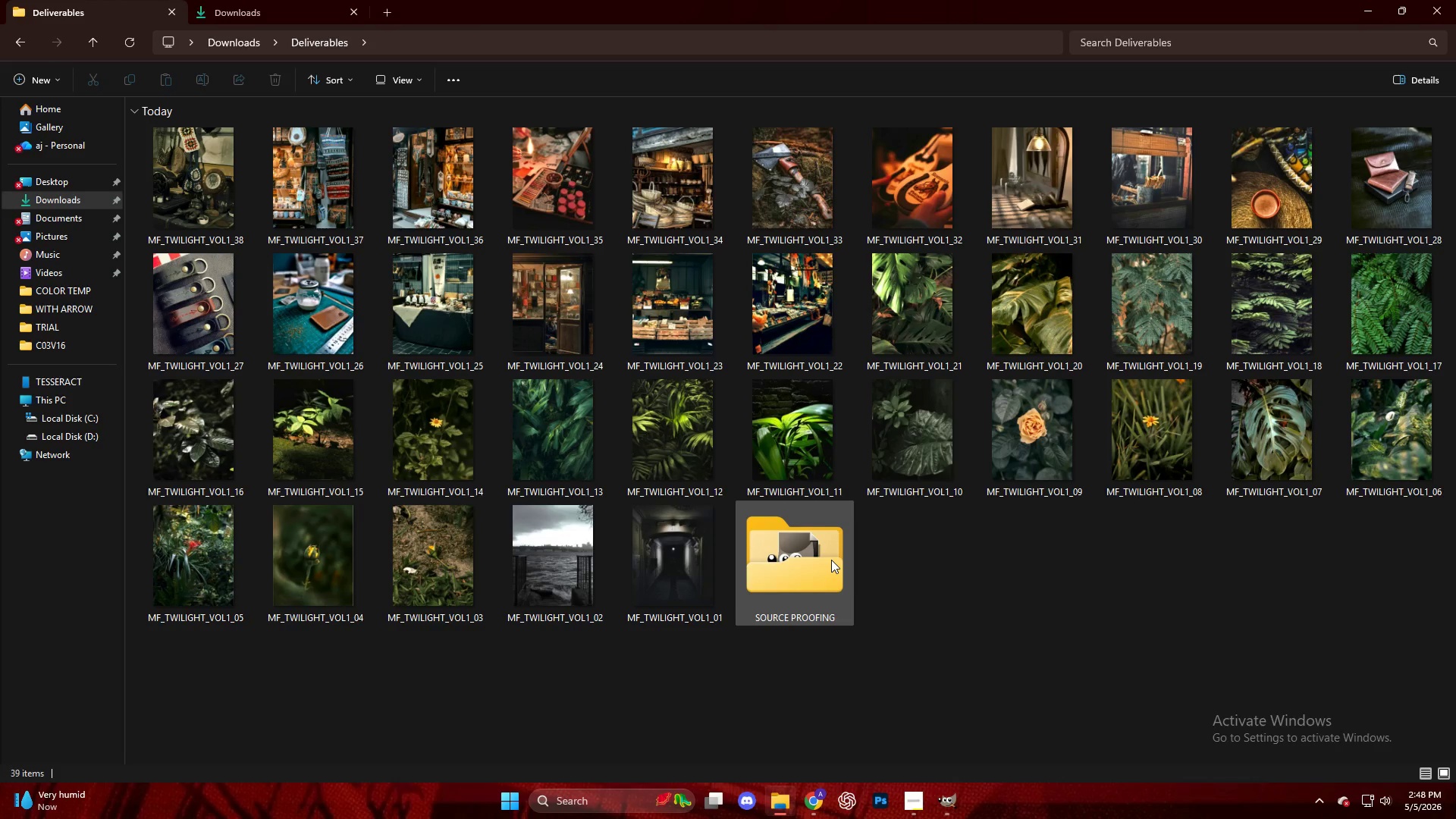 
left_click([907, 804])
 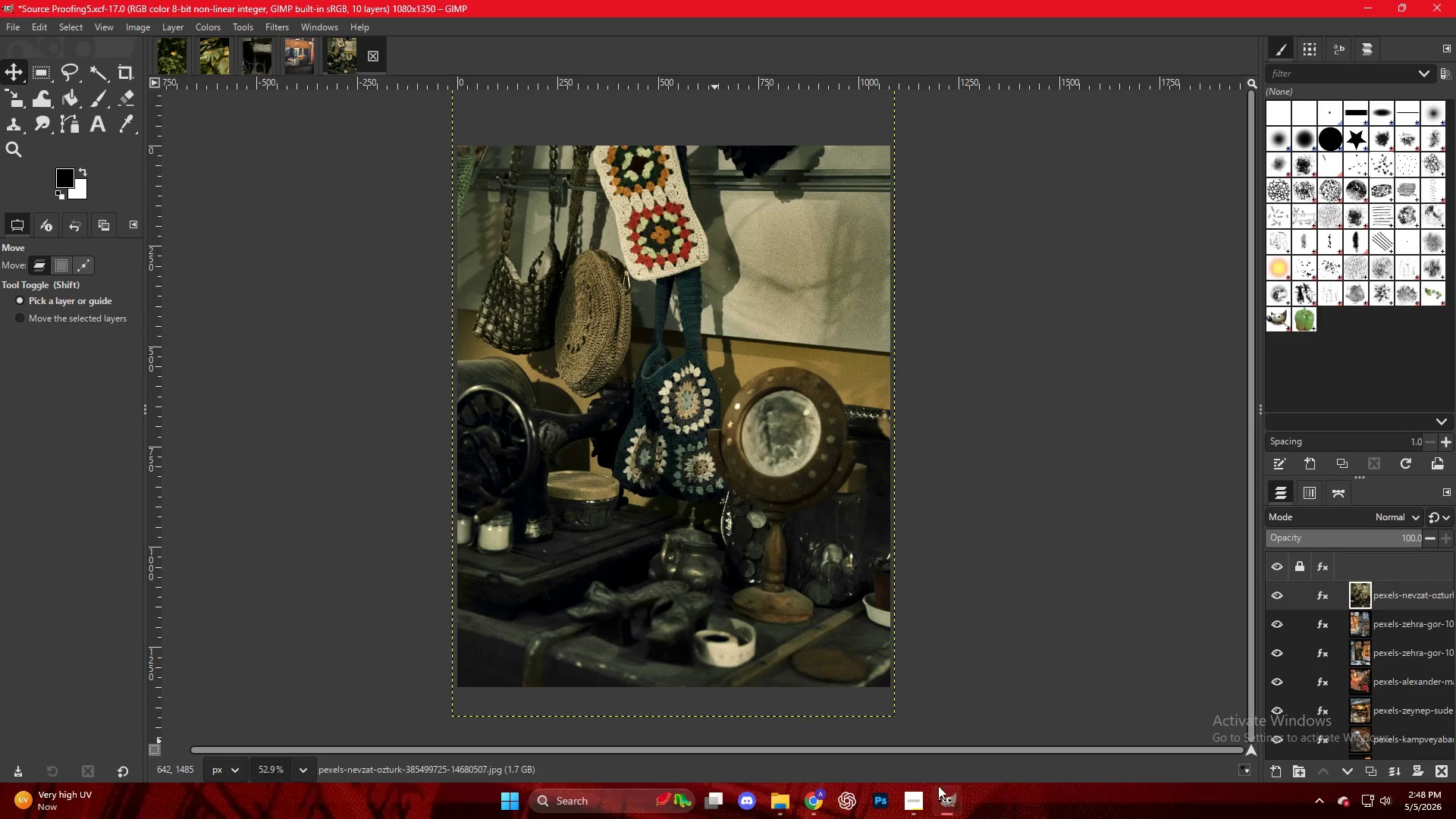 
left_click([817, 804])
 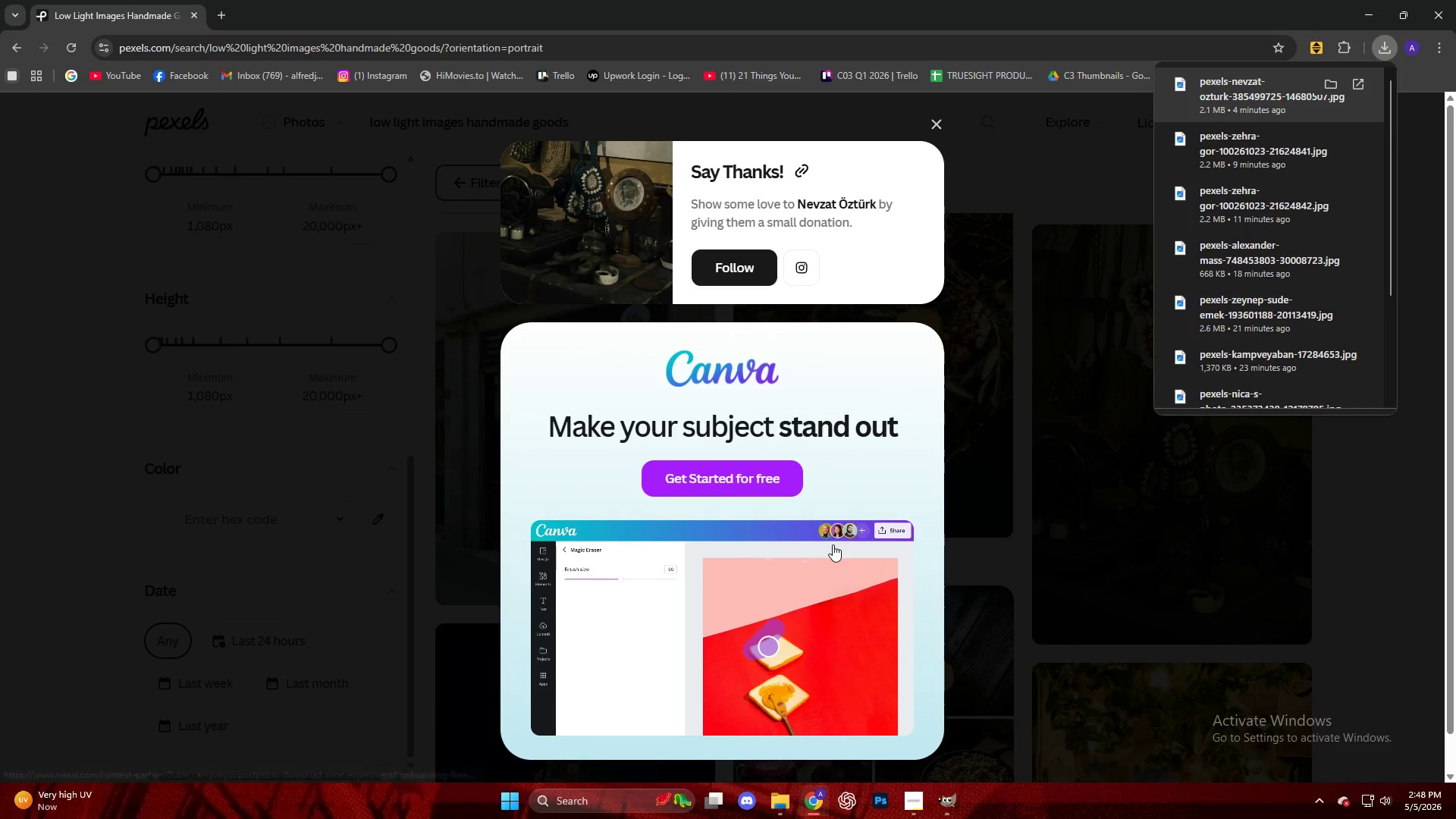 
left_click([1253, 417])
 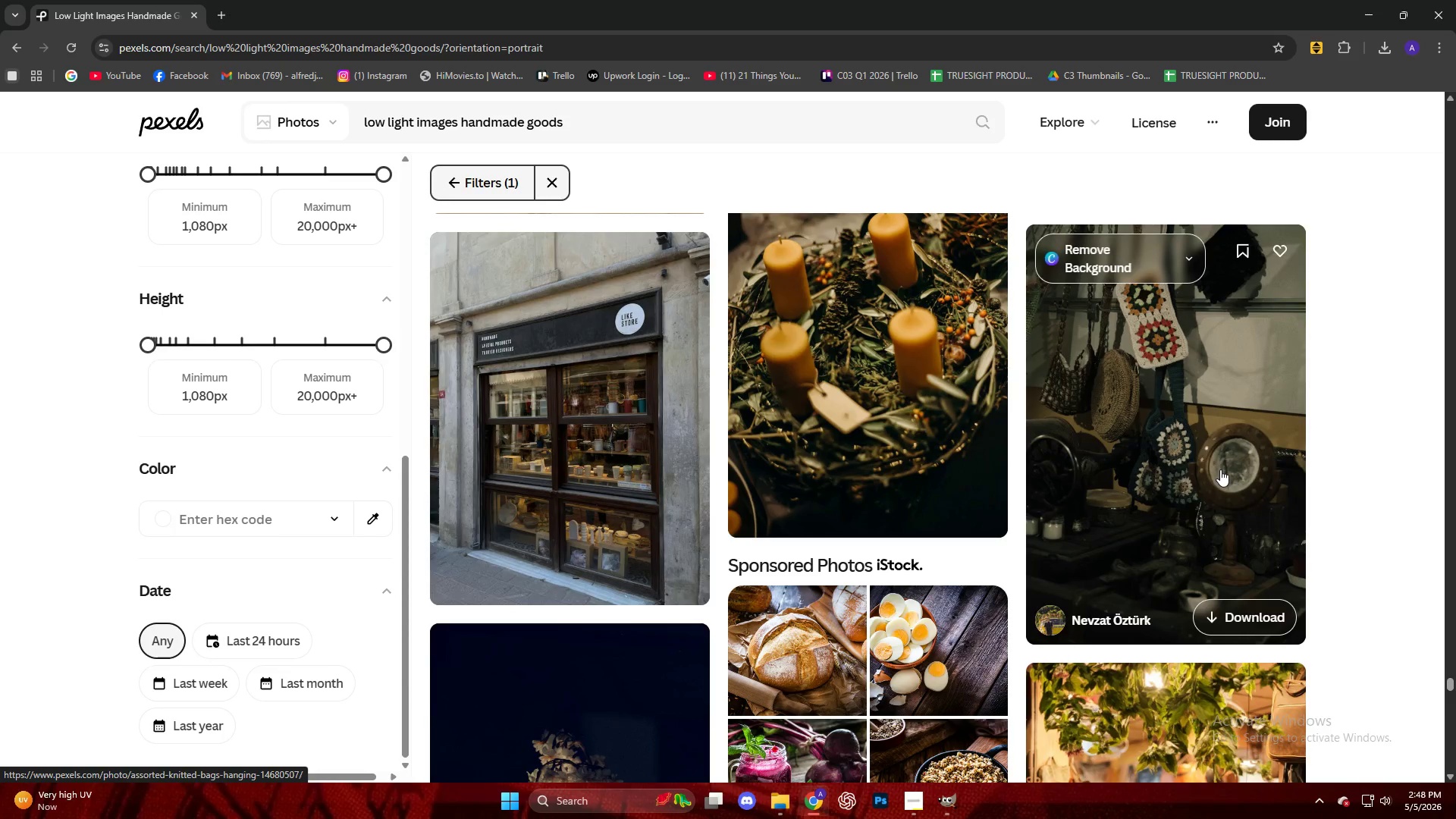 
scroll: coordinate [736, 450], scroll_direction: down, amount: 16.0
 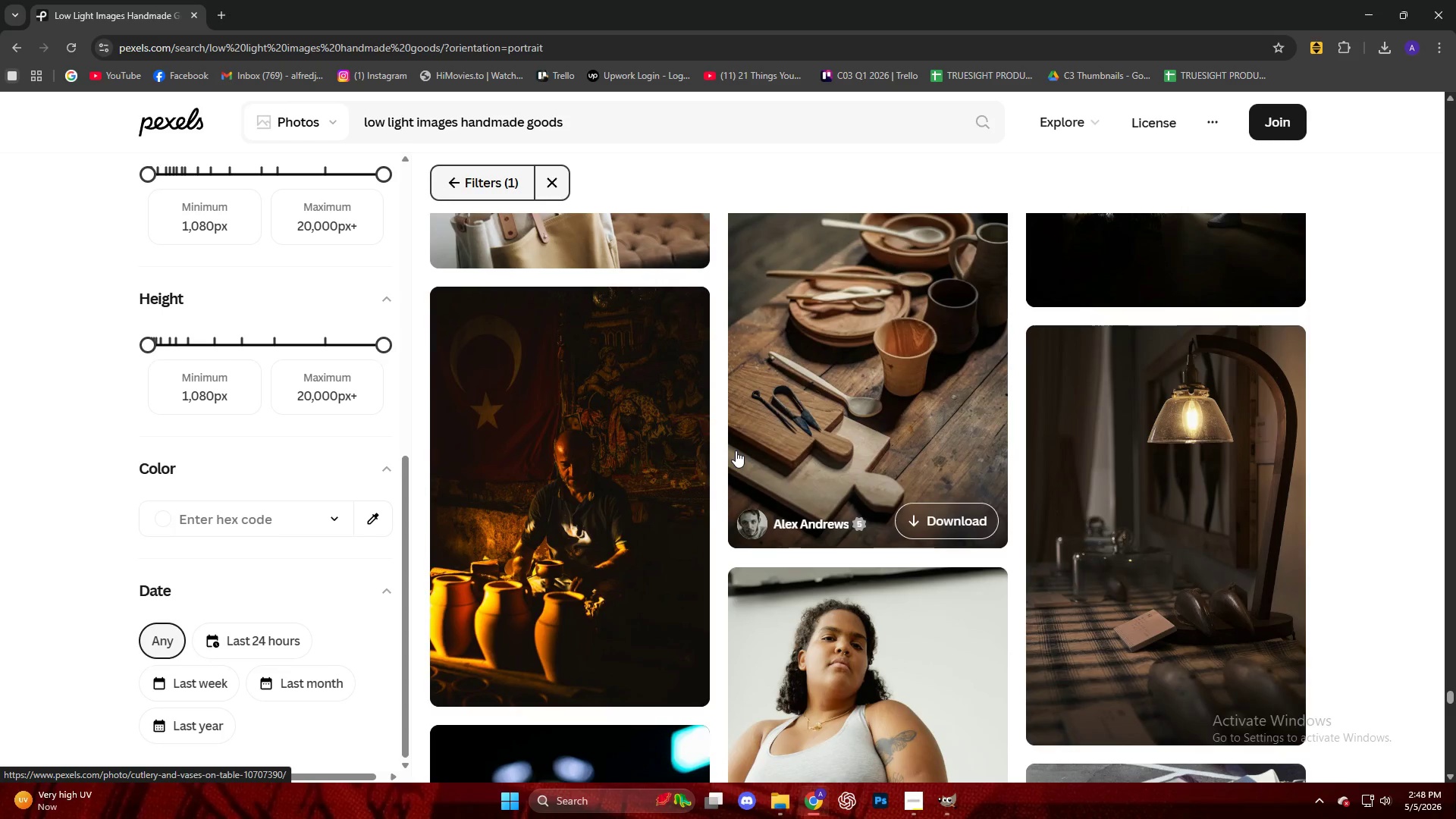 
scroll: coordinate [736, 450], scroll_direction: up, amount: 1.0
 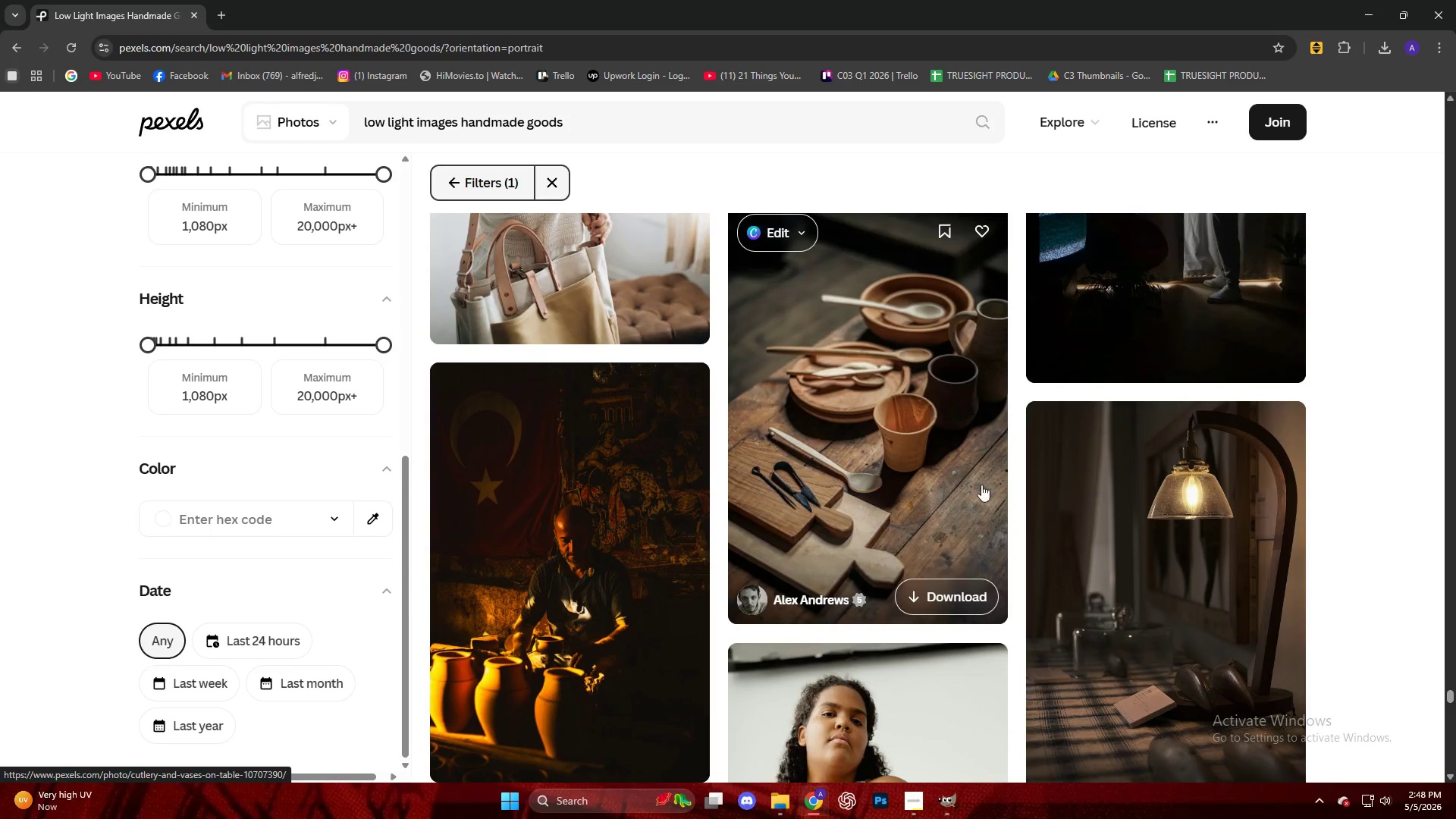 
scroll: coordinate [974, 488], scroll_direction: down, amount: 5.0
 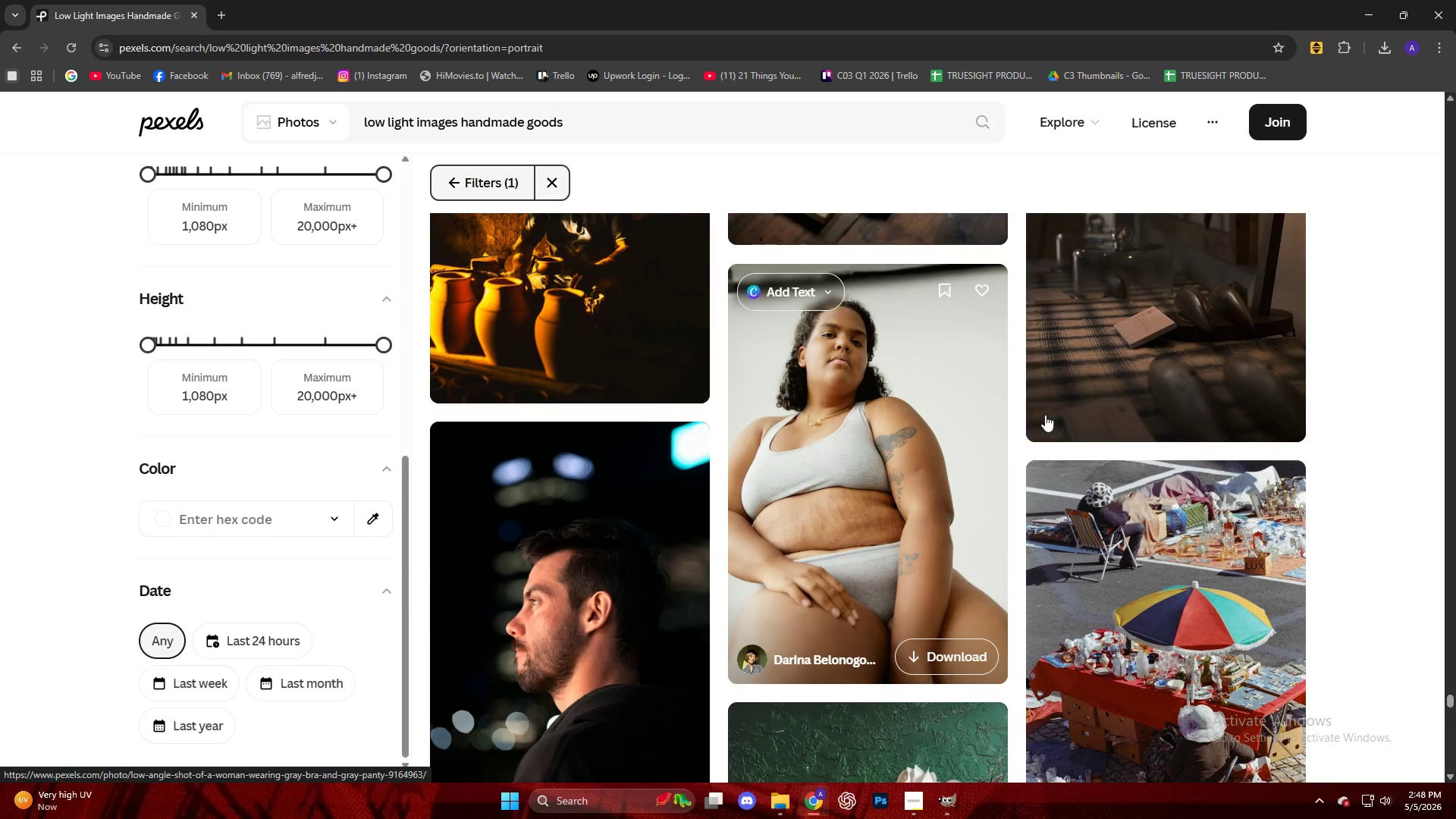 
left_click([1124, 357])
 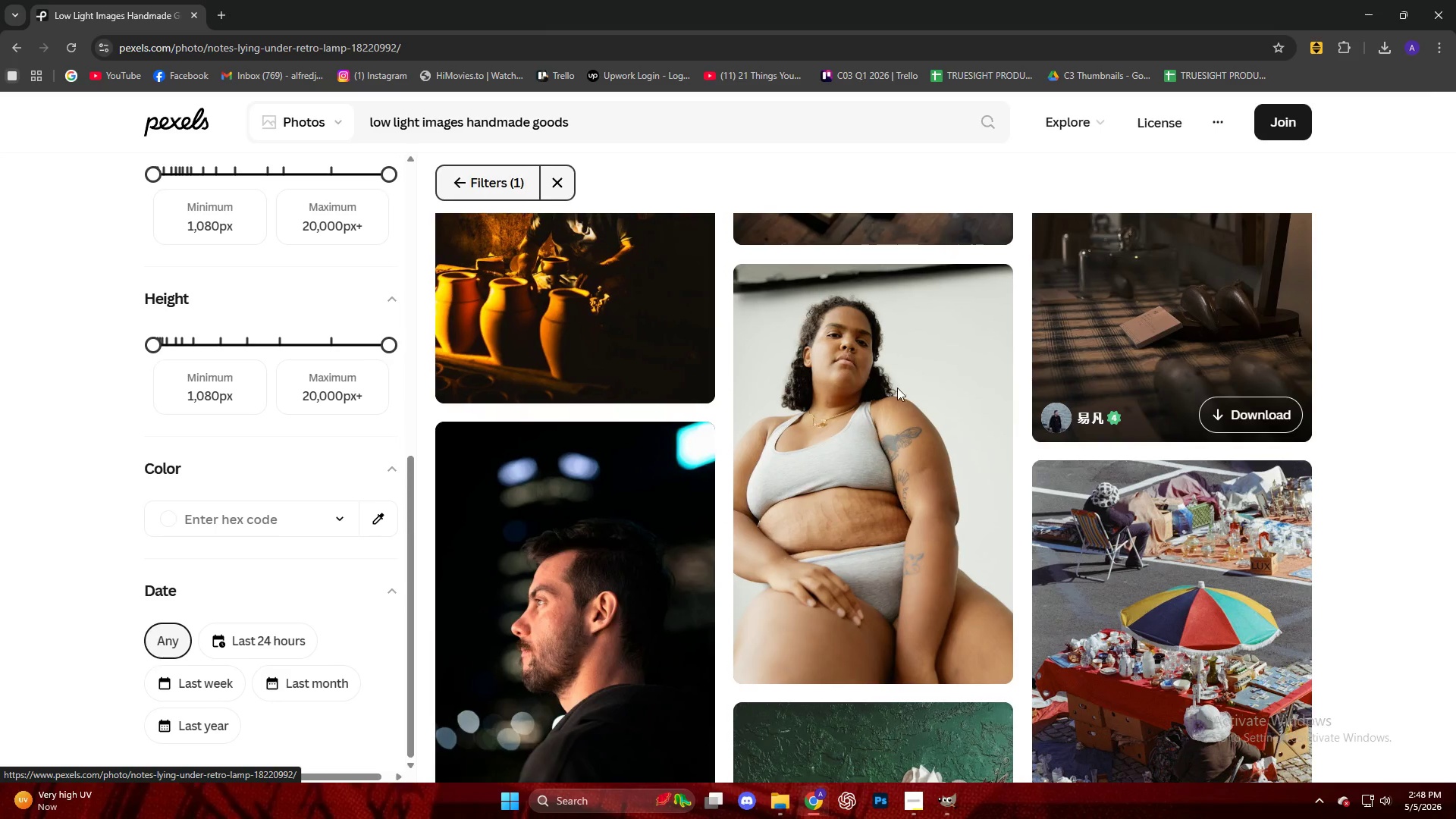 
key(Escape)
 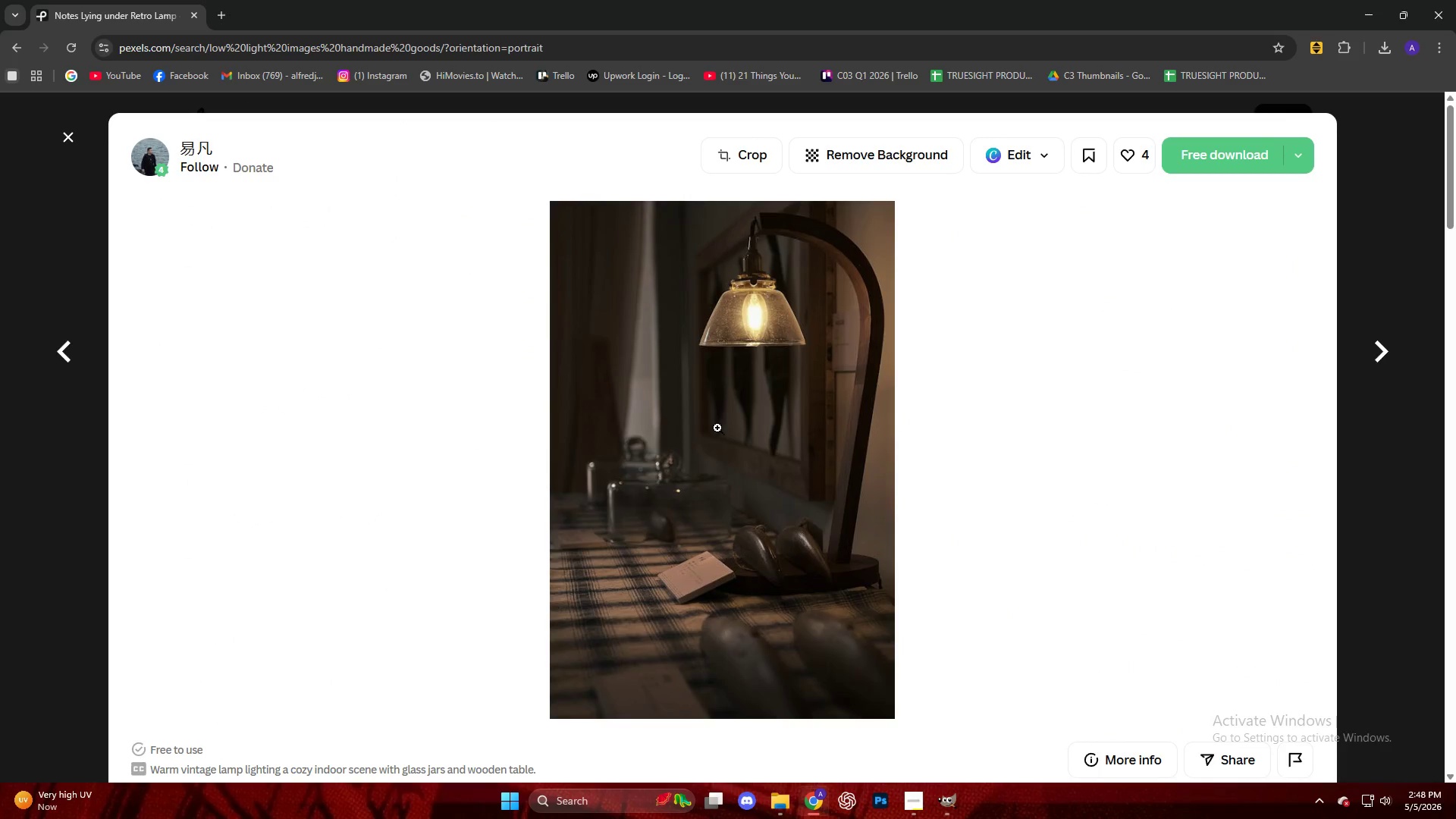 
scroll: coordinate [720, 431], scroll_direction: down, amount: 4.0
 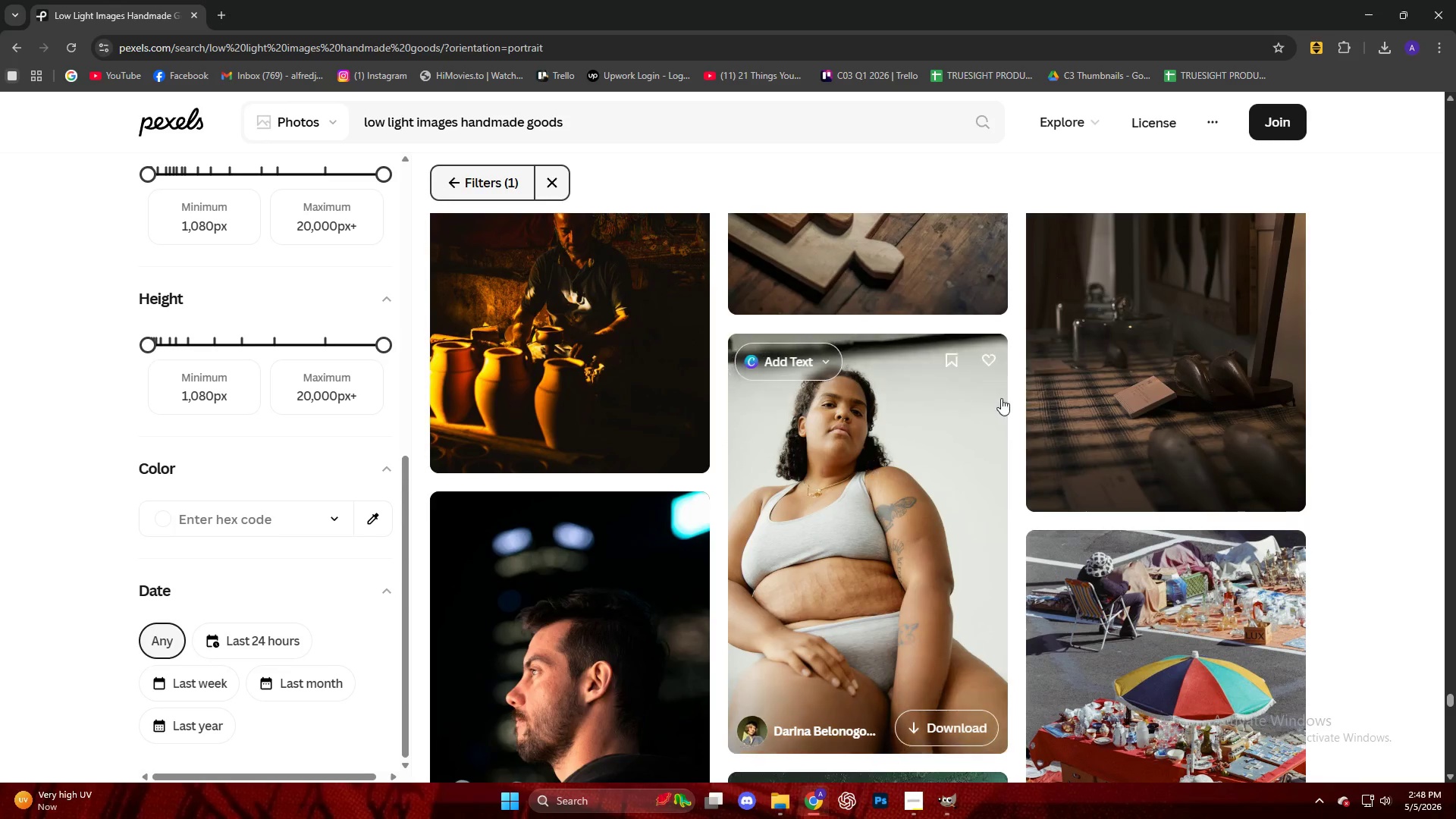 
left_click([1205, 279])
 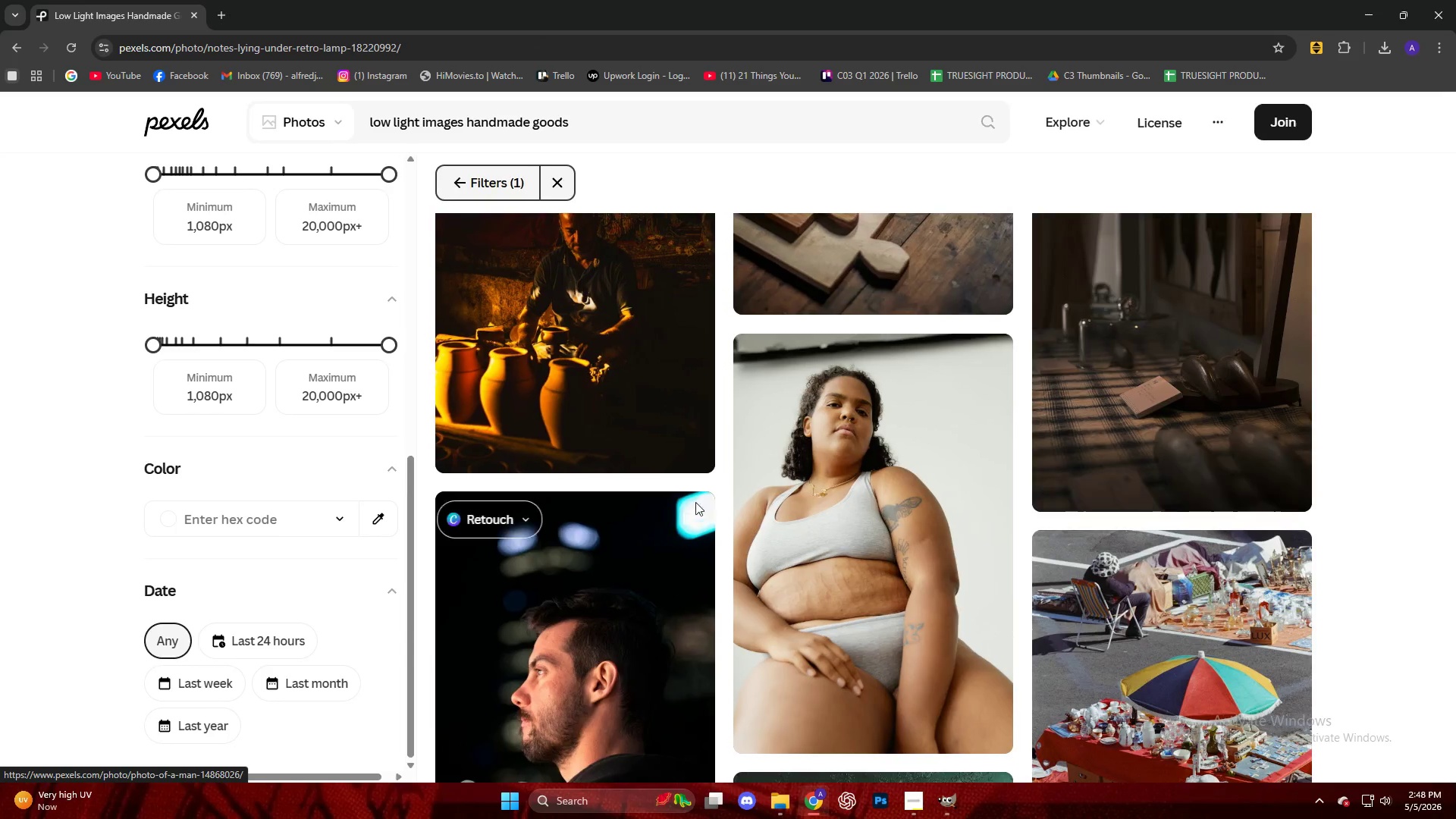 
scroll: coordinate [761, 485], scroll_direction: down, amount: 5.0
 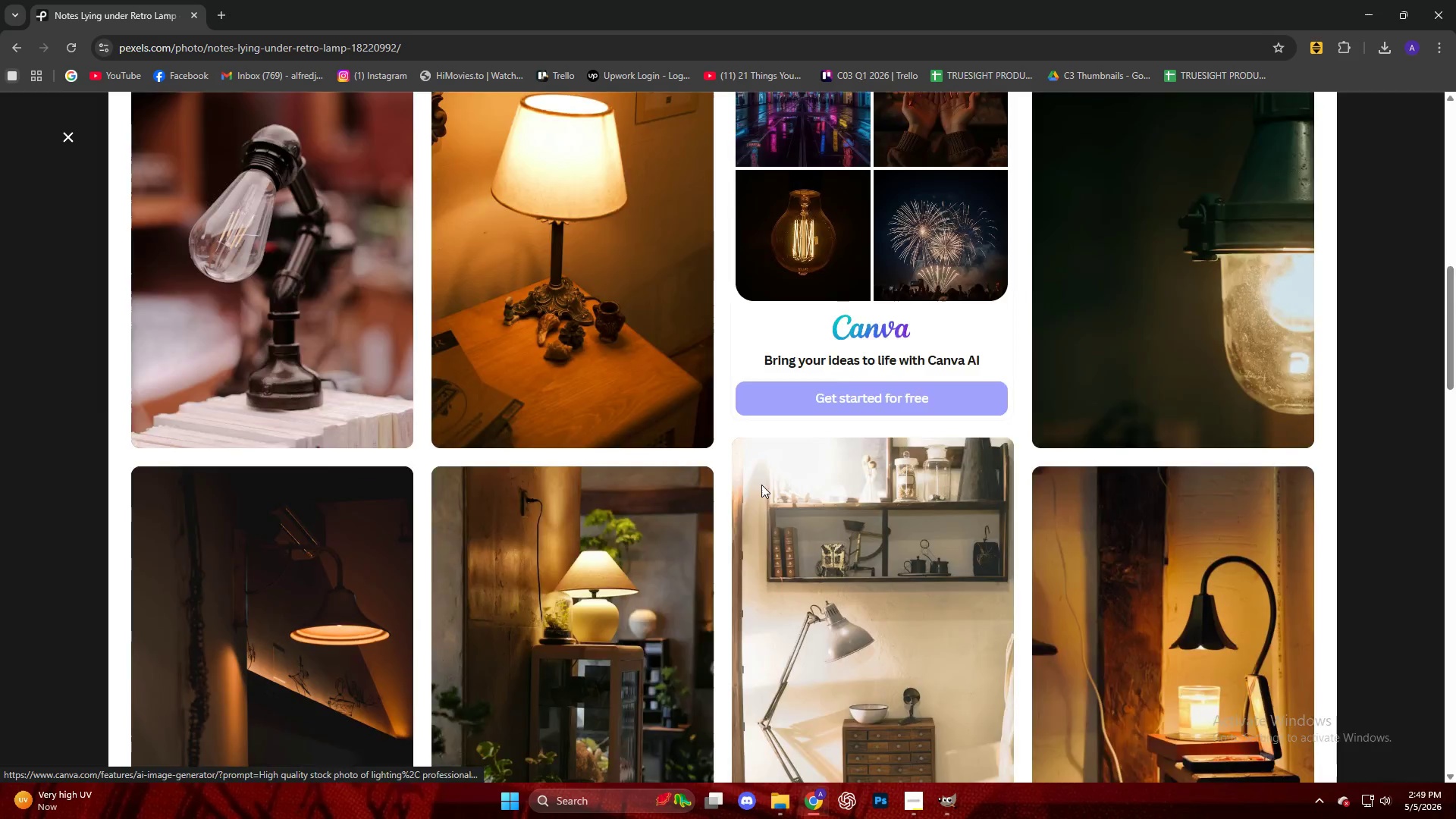 
key(Escape)
 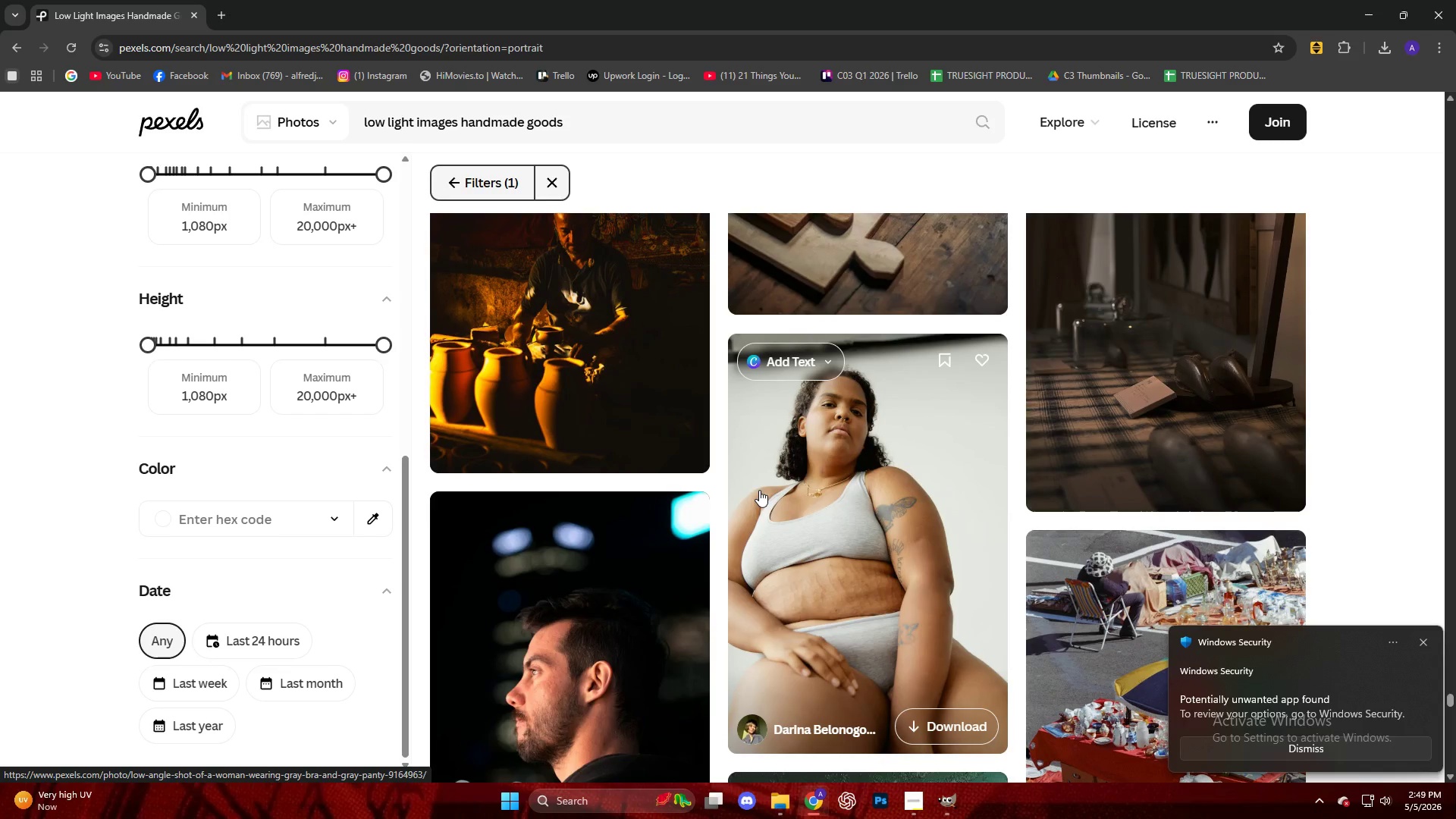 
scroll: coordinate [846, 592], scroll_direction: down, amount: 10.0
 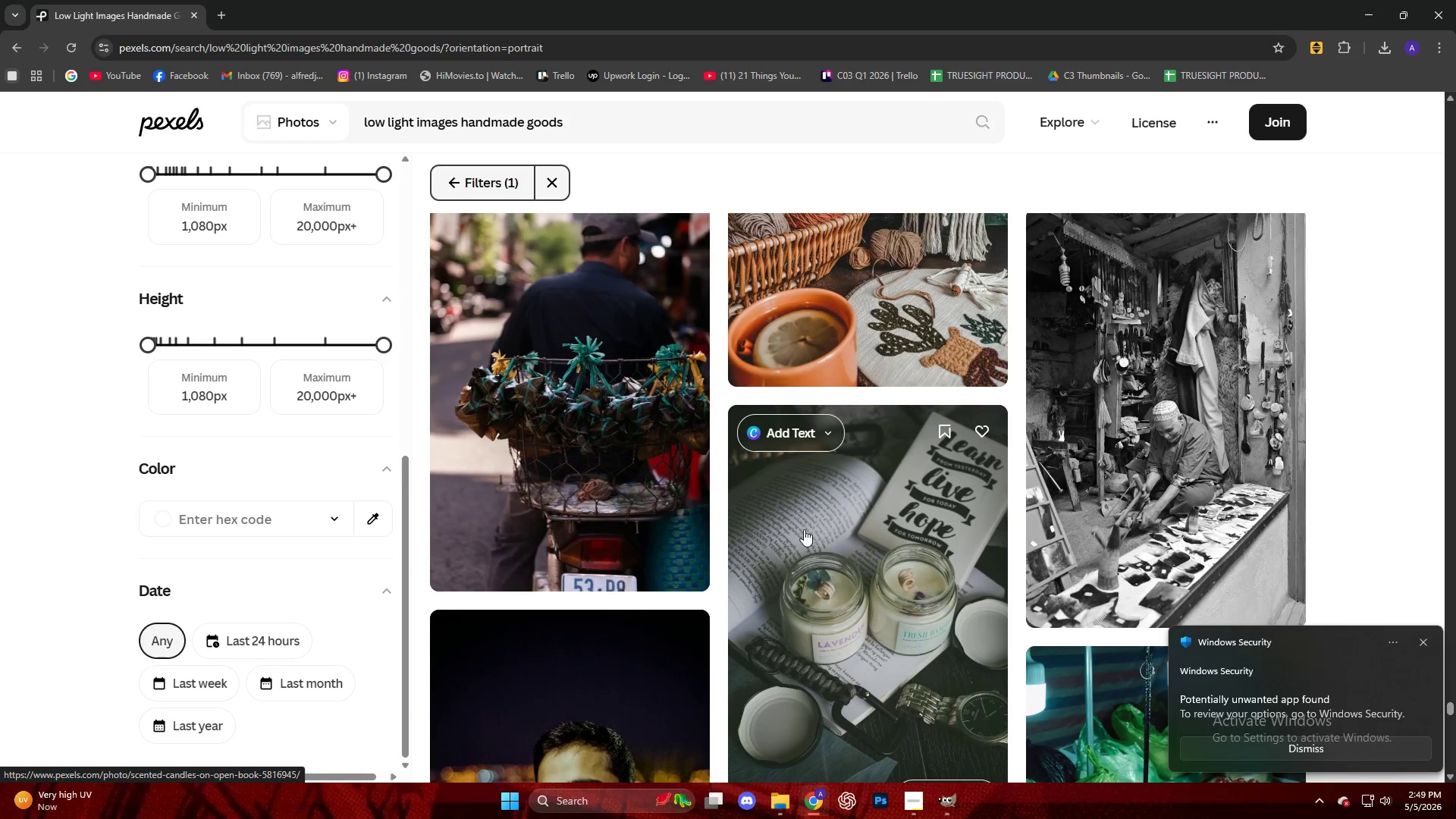 
left_click([834, 547])
 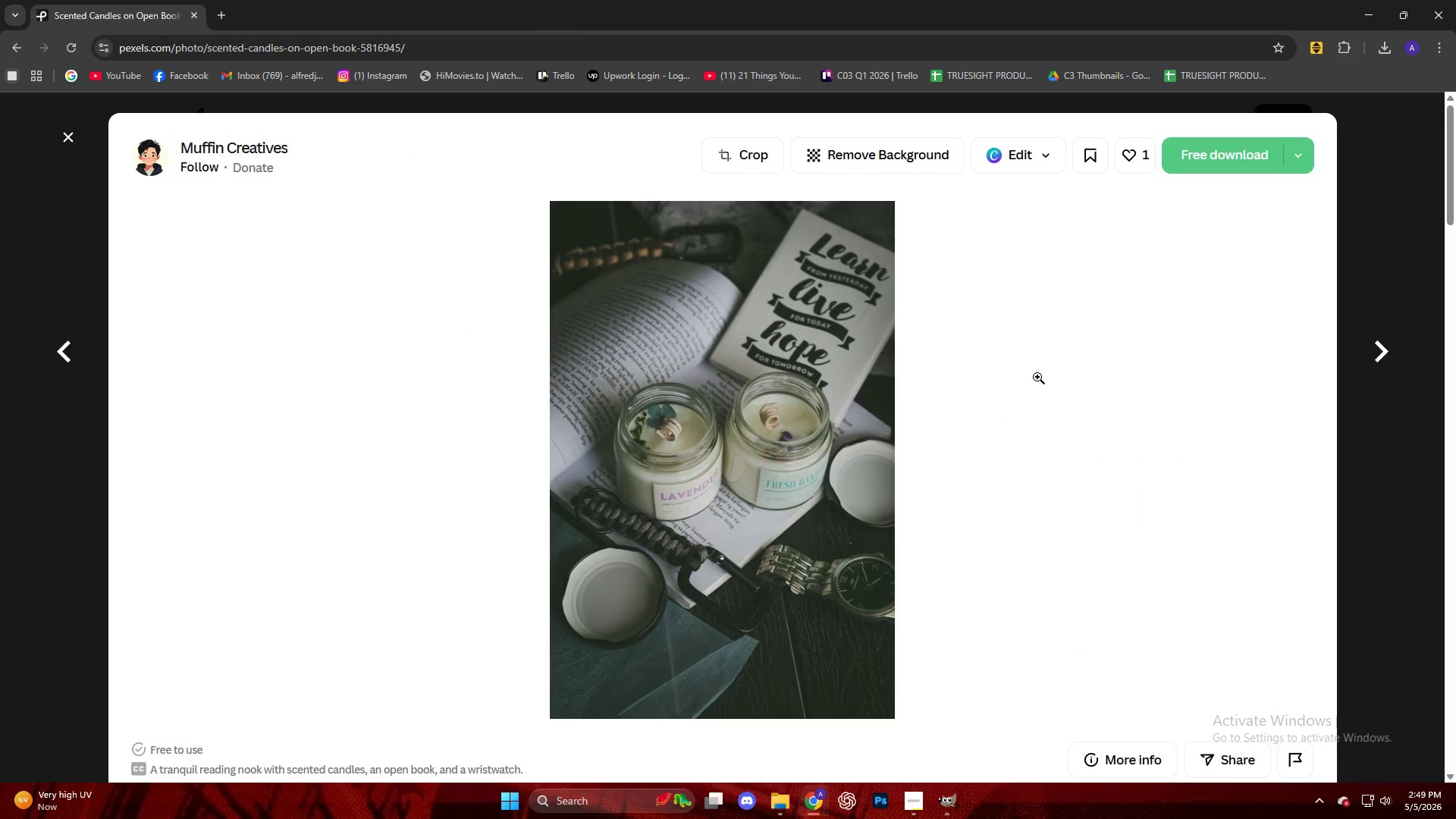 
left_click([1242, 140])
 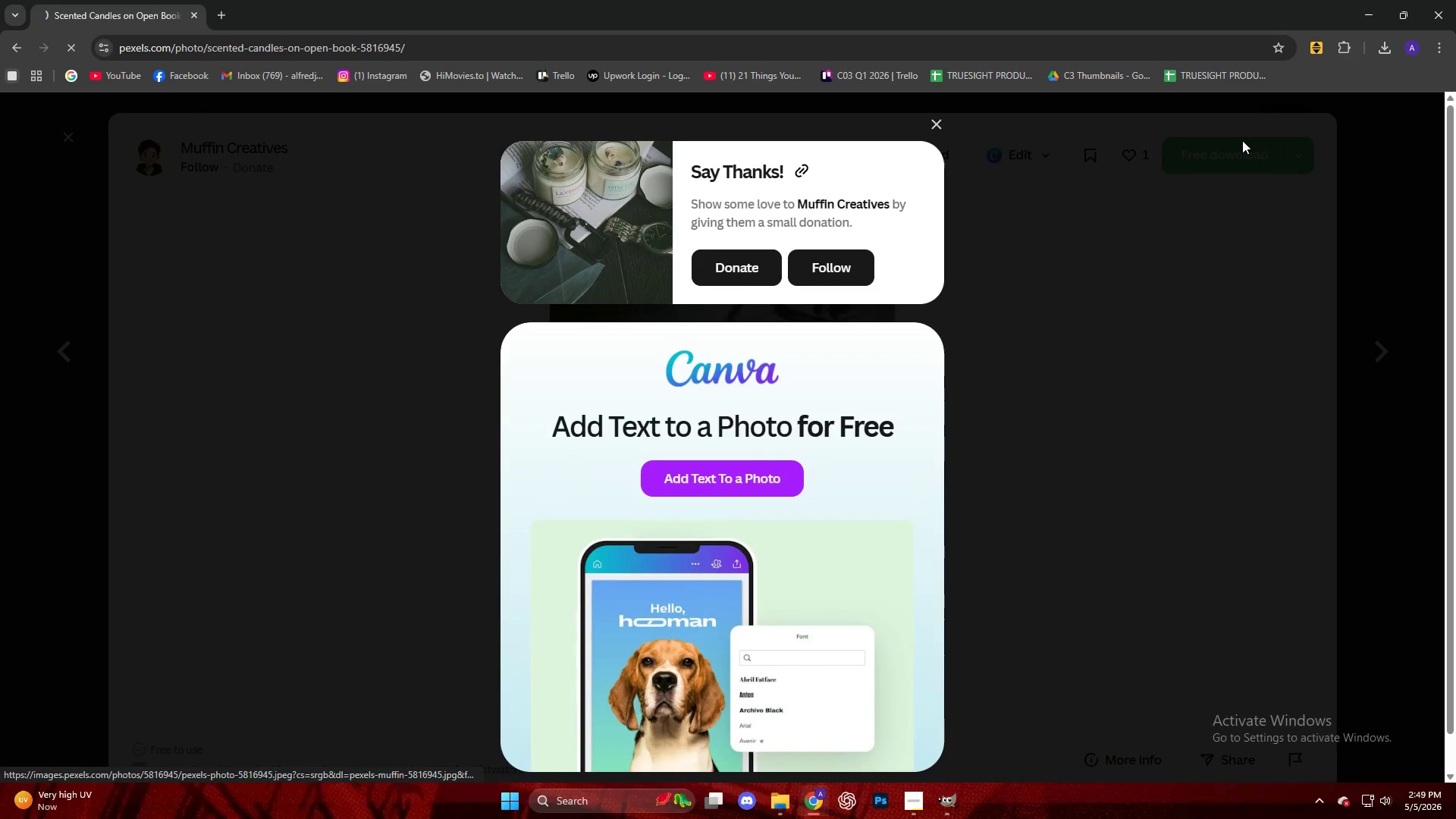 
mouse_move([1222, 136])
 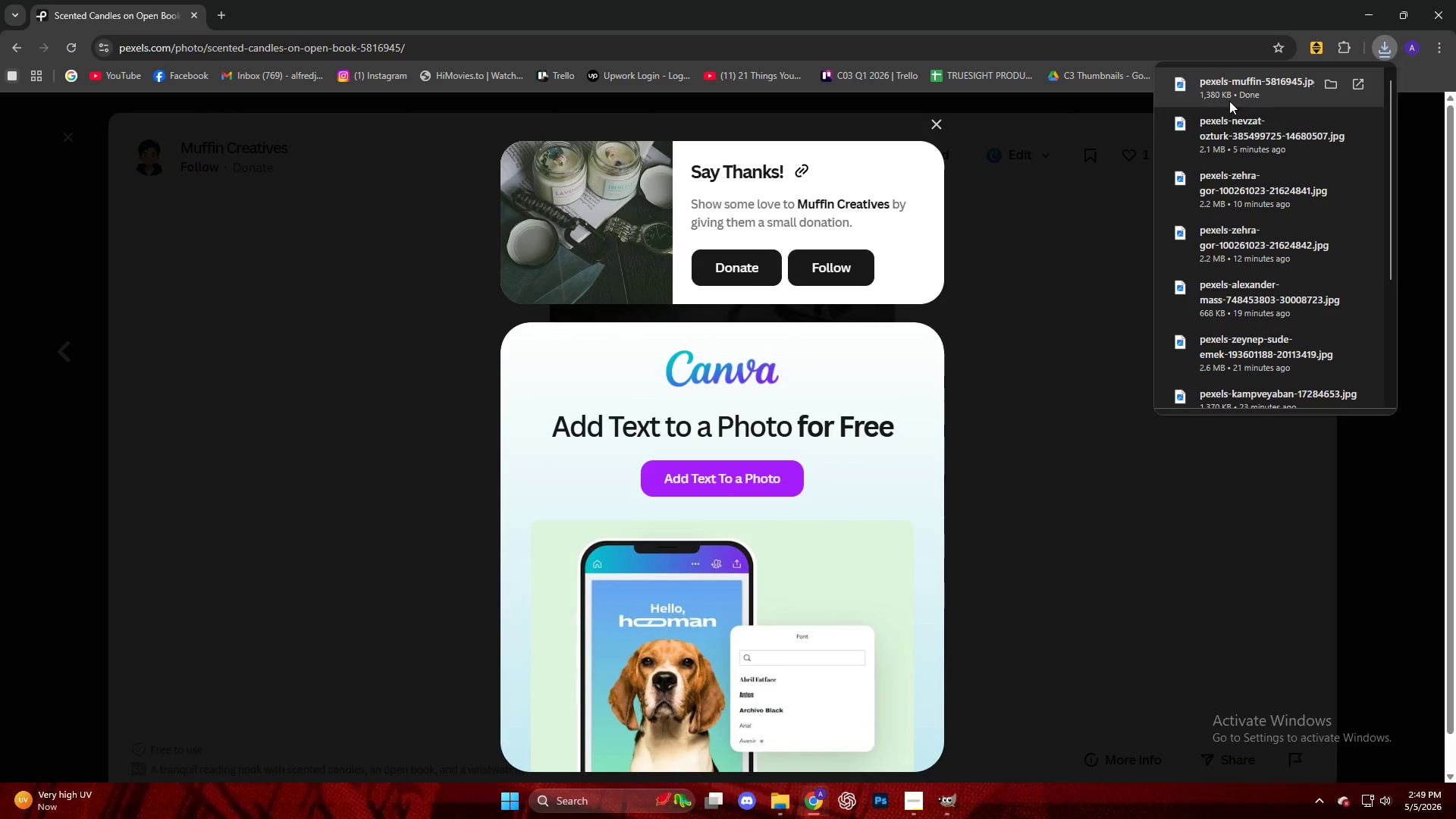 
left_click_drag(start_coordinate=[1234, 96], to_coordinate=[799, 442])
 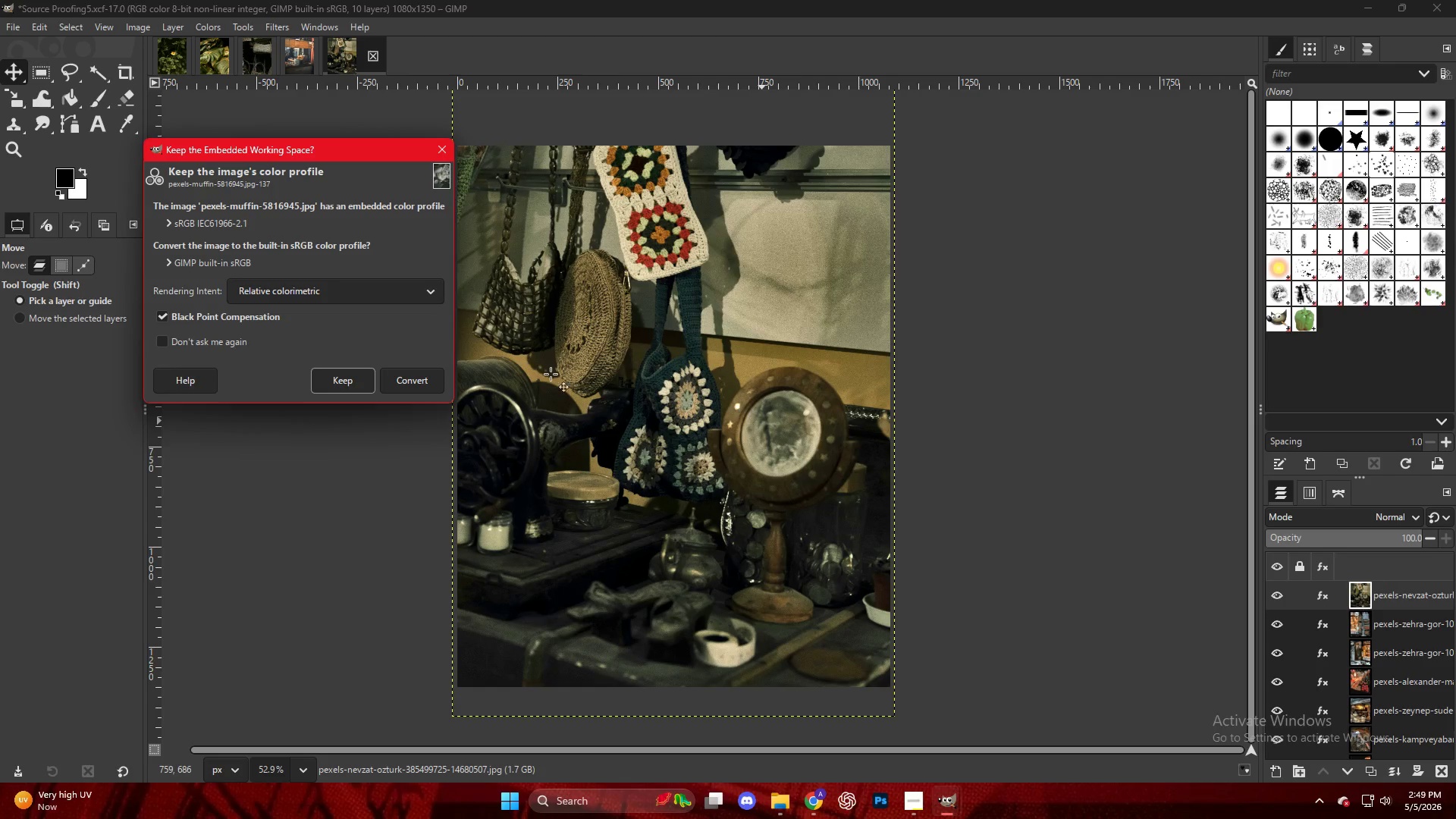 
left_click([346, 392])
 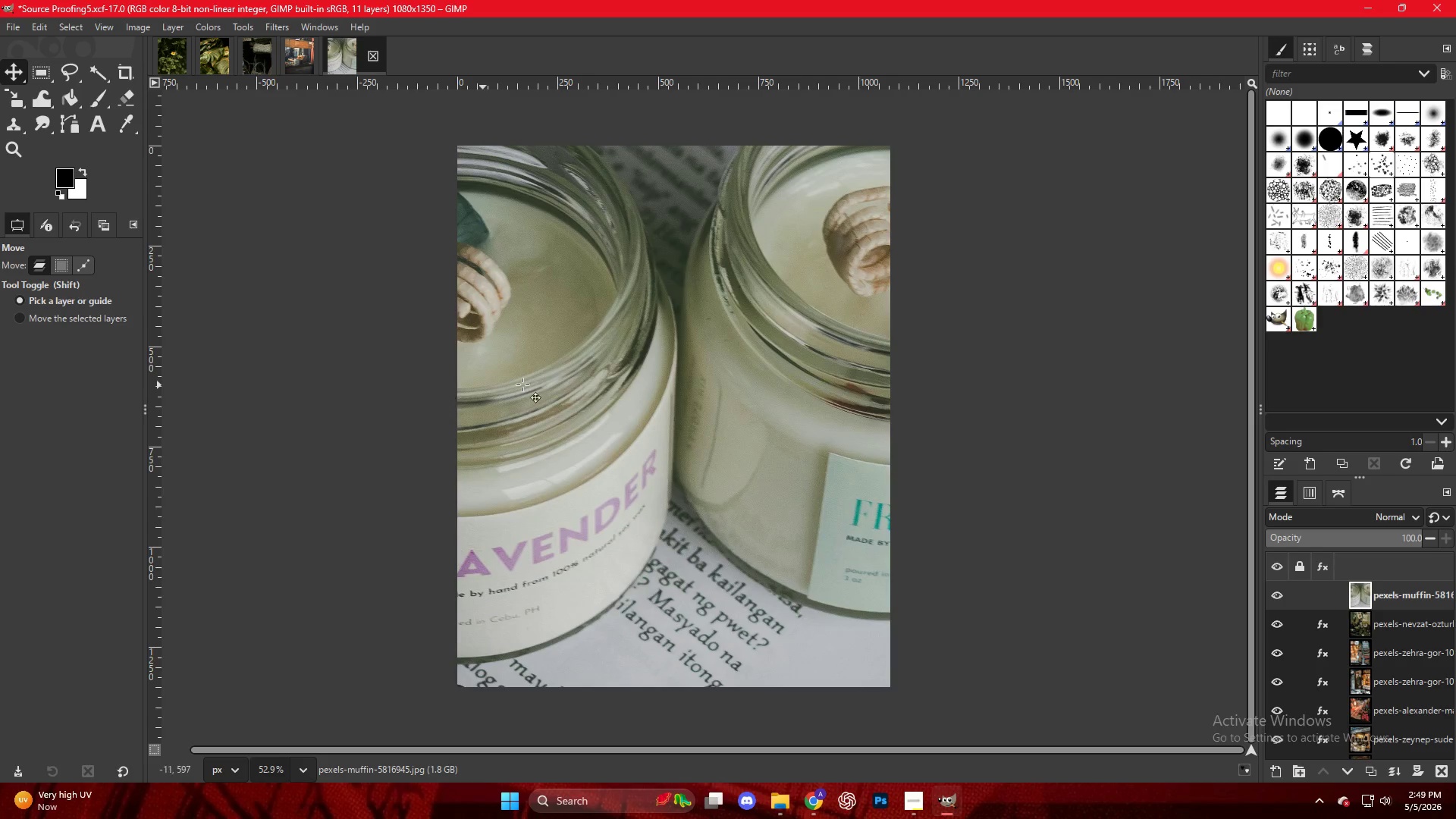 
hold_key(key=ControlLeft, duration=0.88)
scroll: coordinate [743, 403], scroll_direction: down, amount: 12.0
 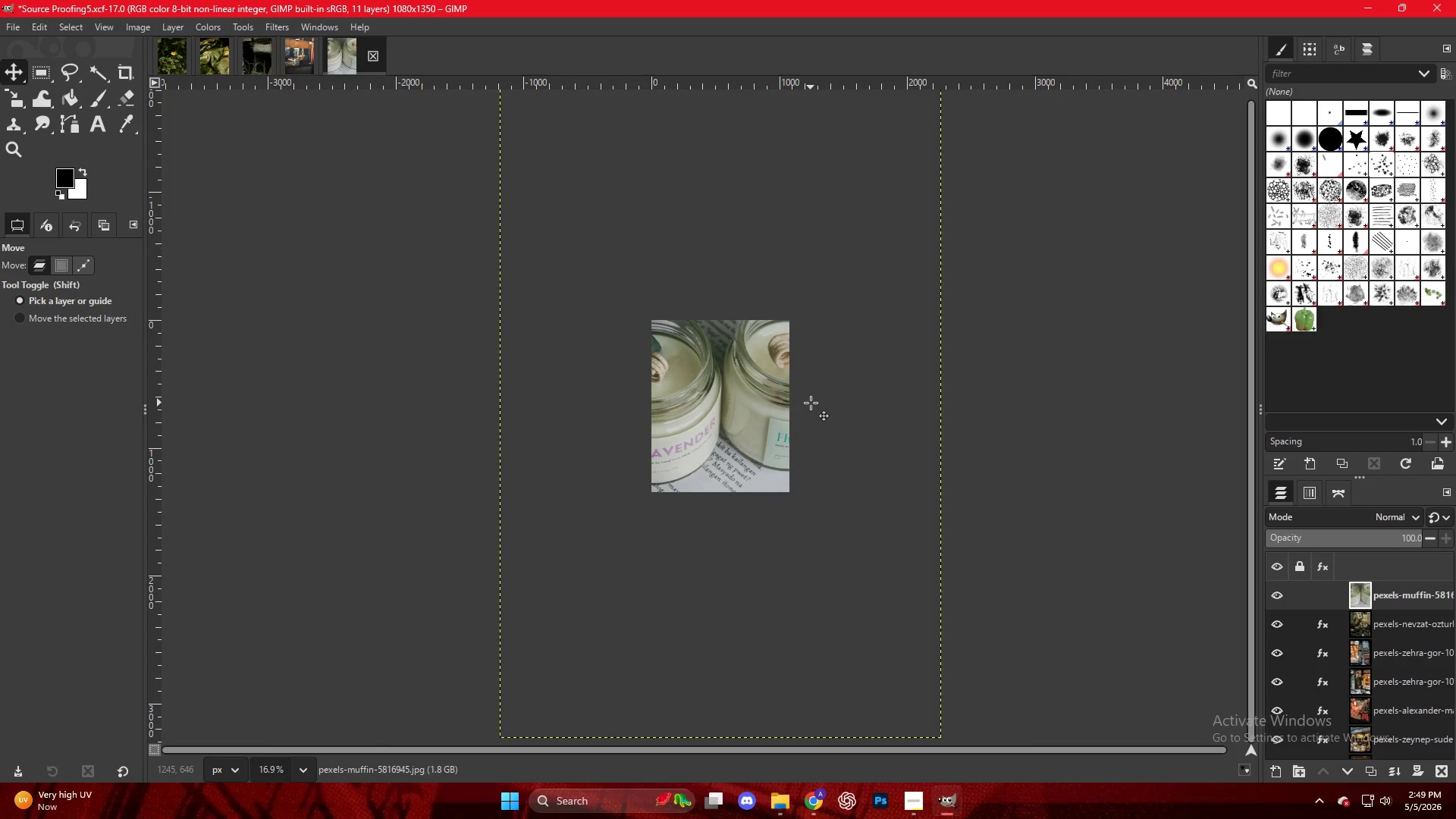 
key(Shift+S)
 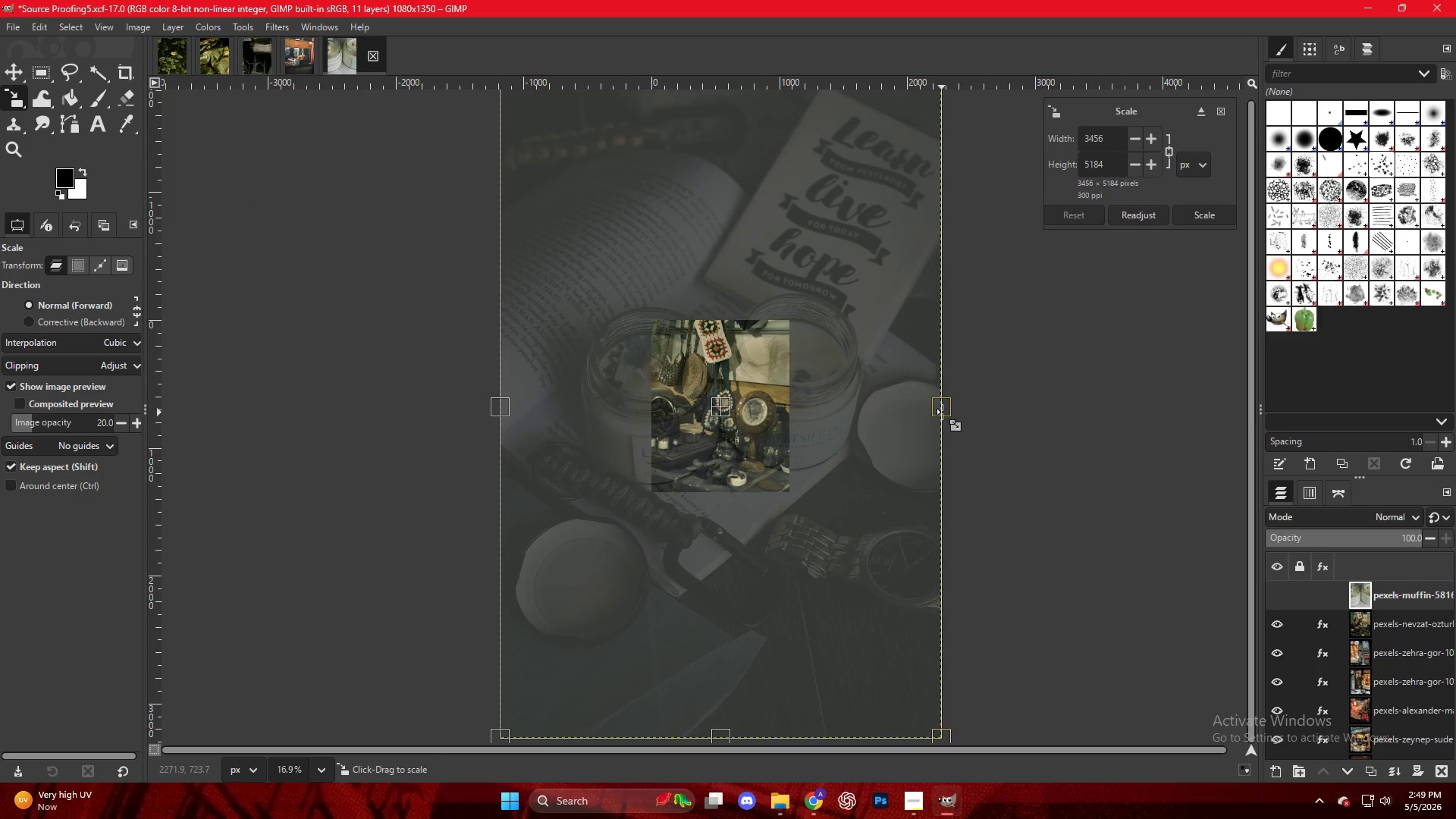 
hold_key(key=ControlLeft, duration=1.7)
left_click_drag(start_coordinate=[941, 409], to_coordinate=[826, 407])
 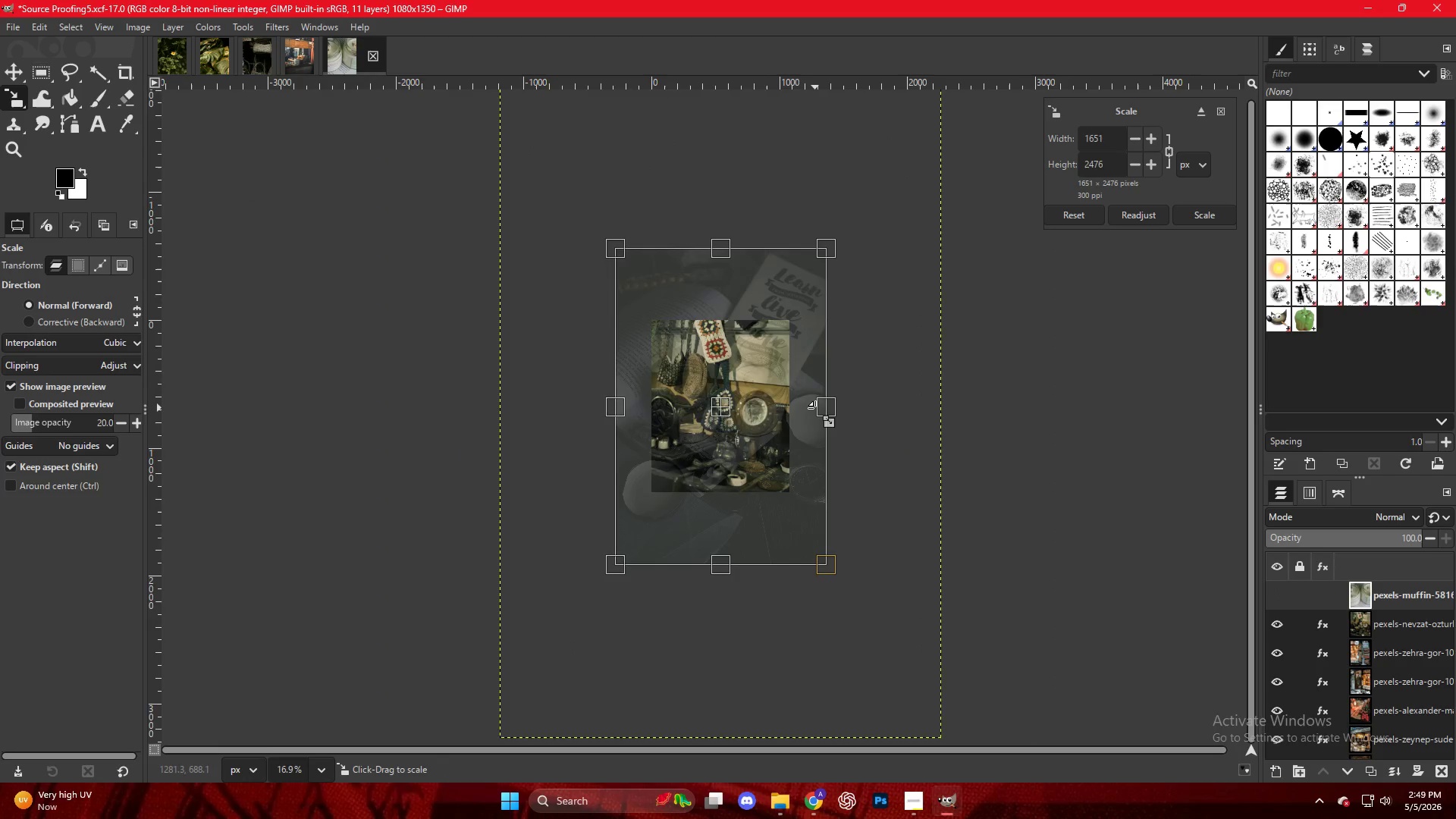 
hold_key(key=ControlLeft, duration=0.62)
scroll: coordinate [801, 406], scroll_direction: up, amount: 11.0
 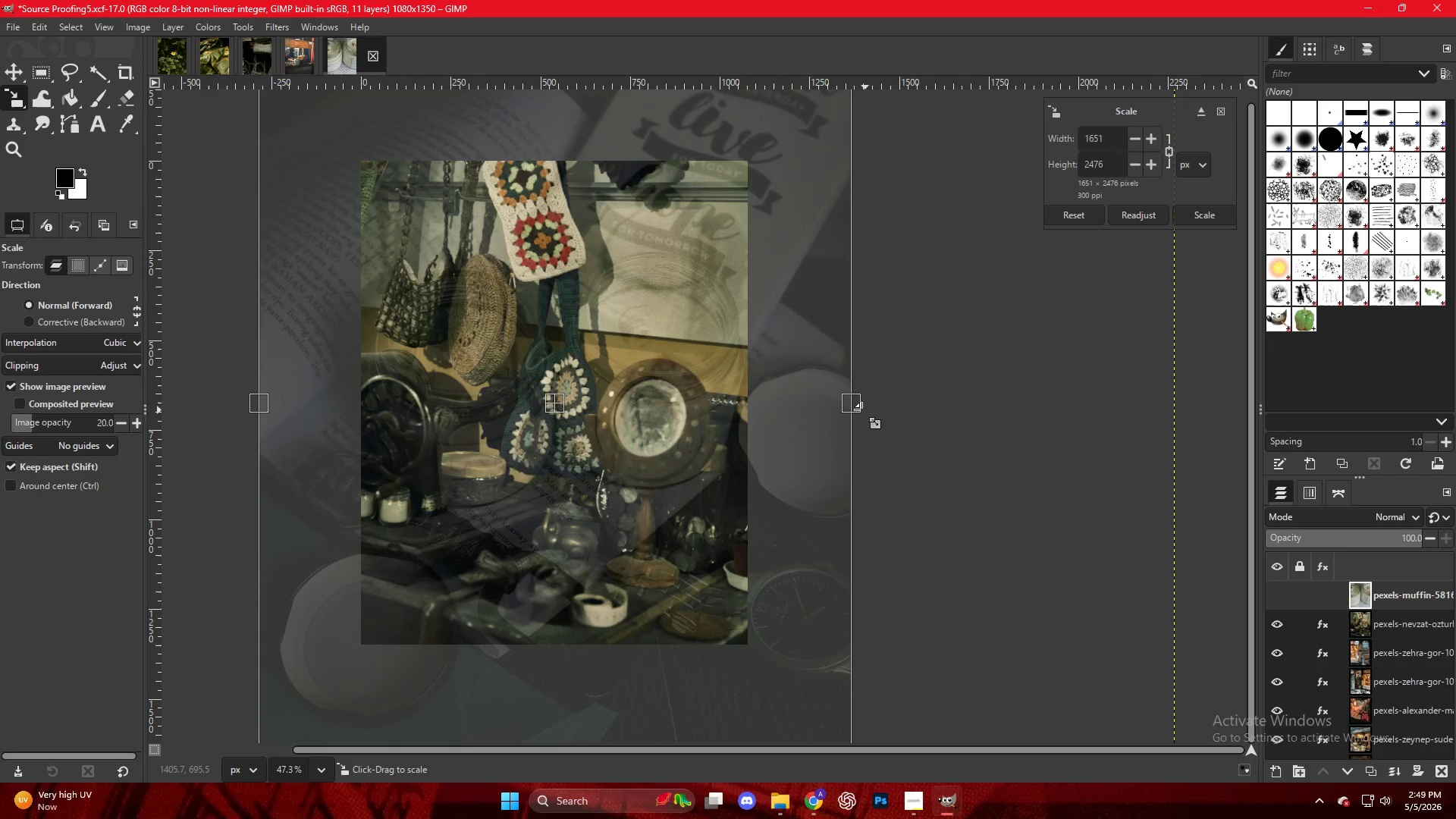 
left_click_drag(start_coordinate=[855, 408], to_coordinate=[755, 411])
 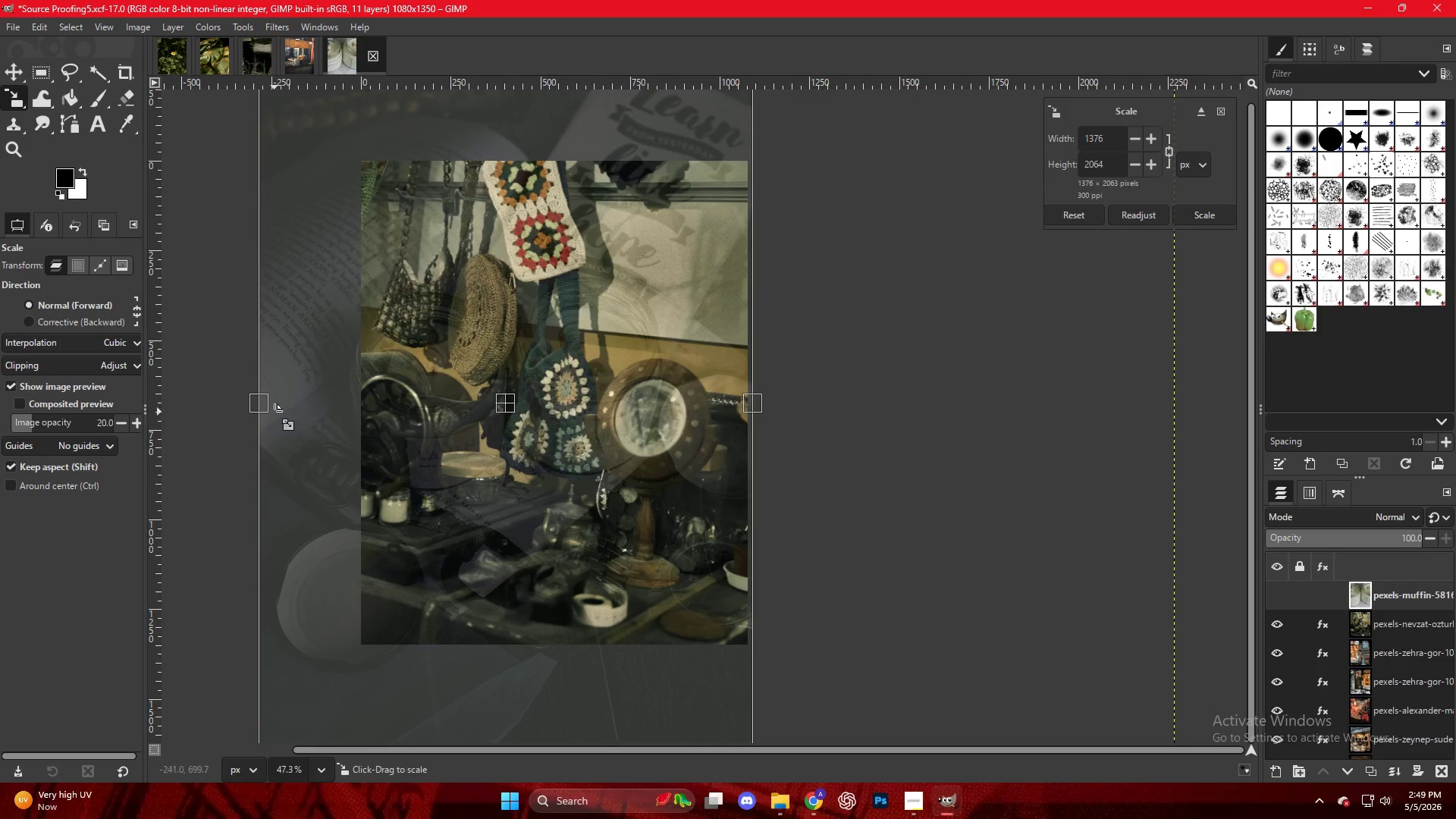 
left_click_drag(start_coordinate=[266, 410], to_coordinate=[363, 428])
 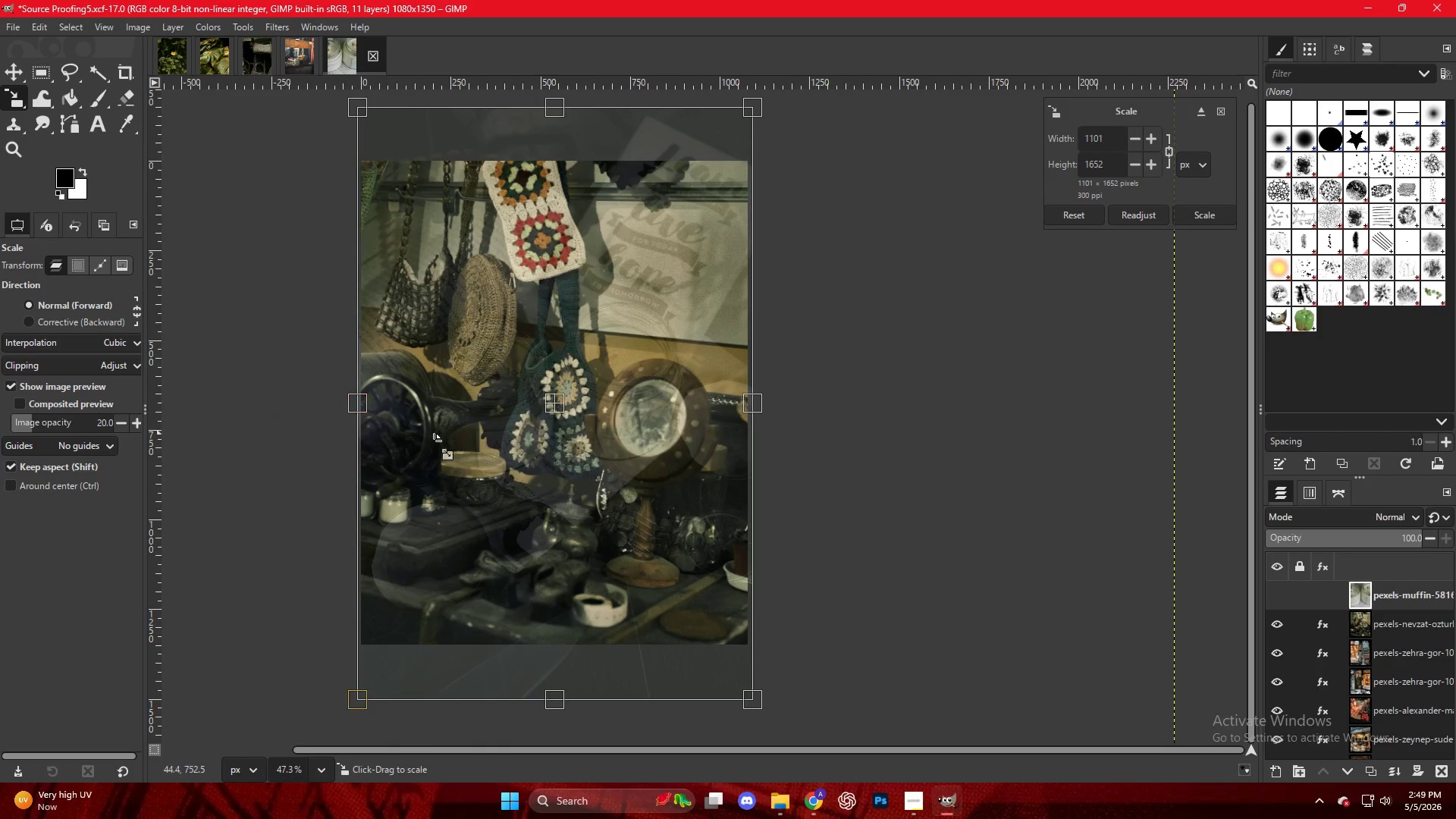 
hold_key(key=ControlLeft, duration=0.34)
 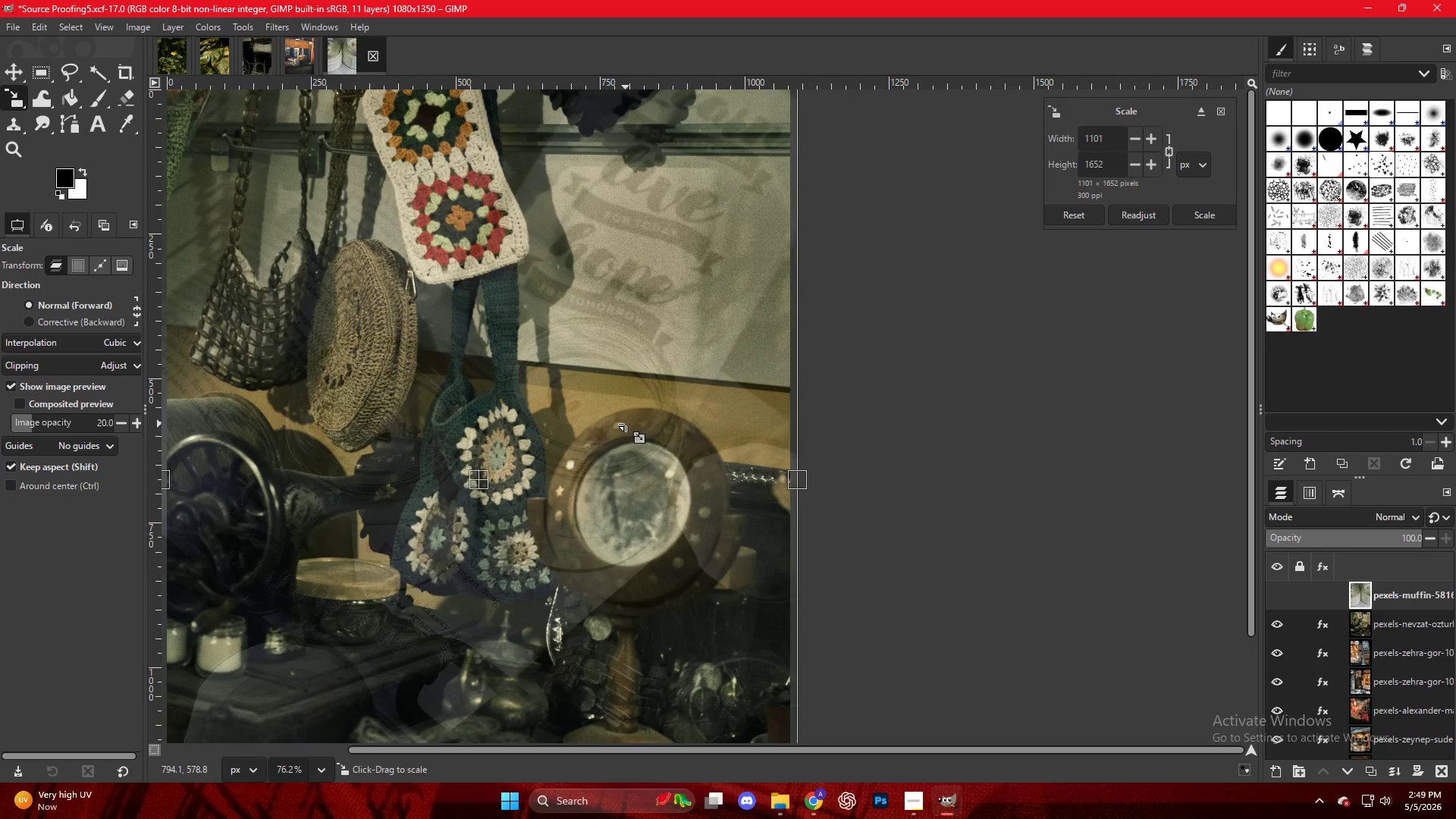 
key(M)
 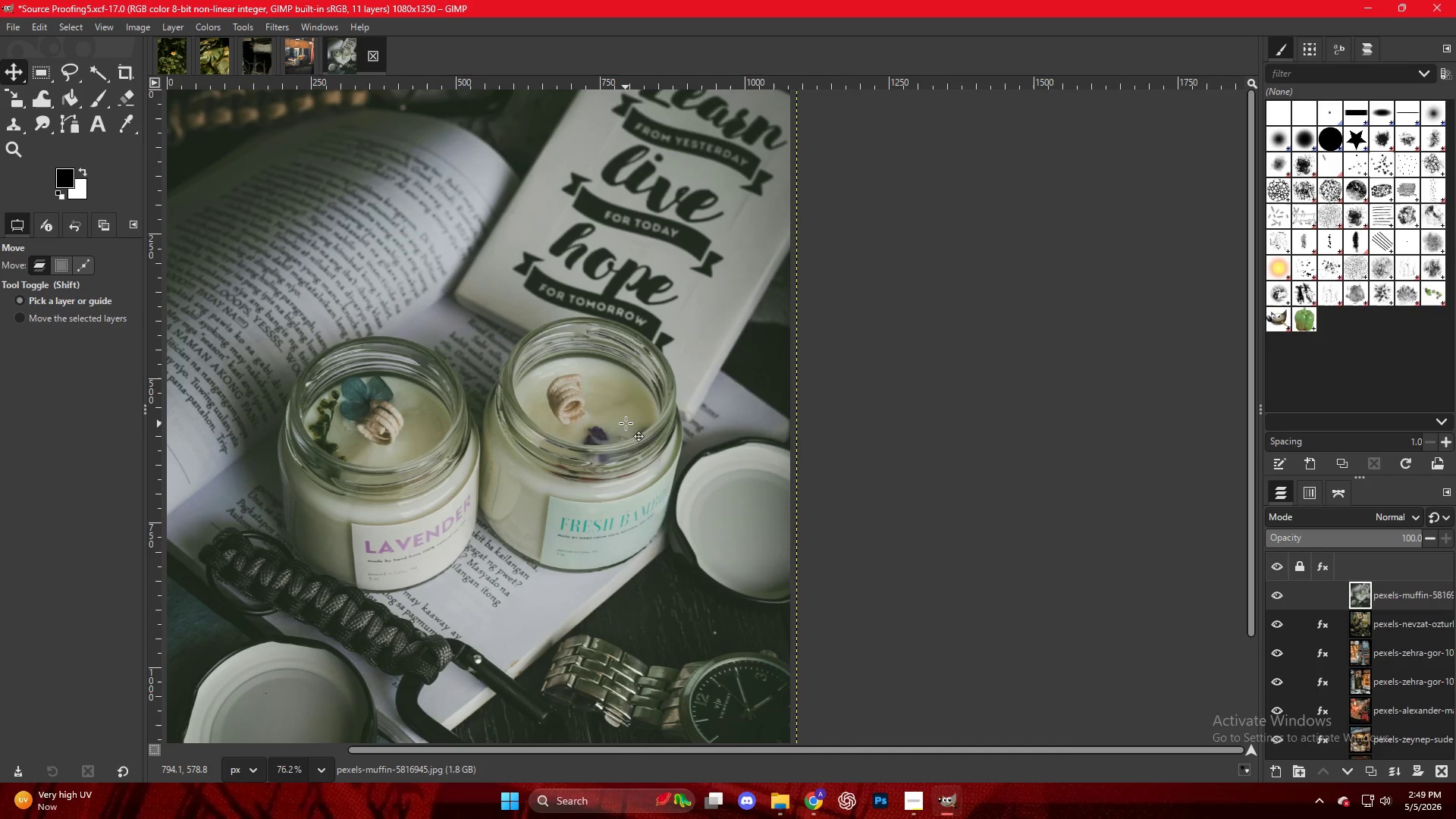 
scroll: coordinate [626, 424], scroll_direction: up, amount: 13.0
 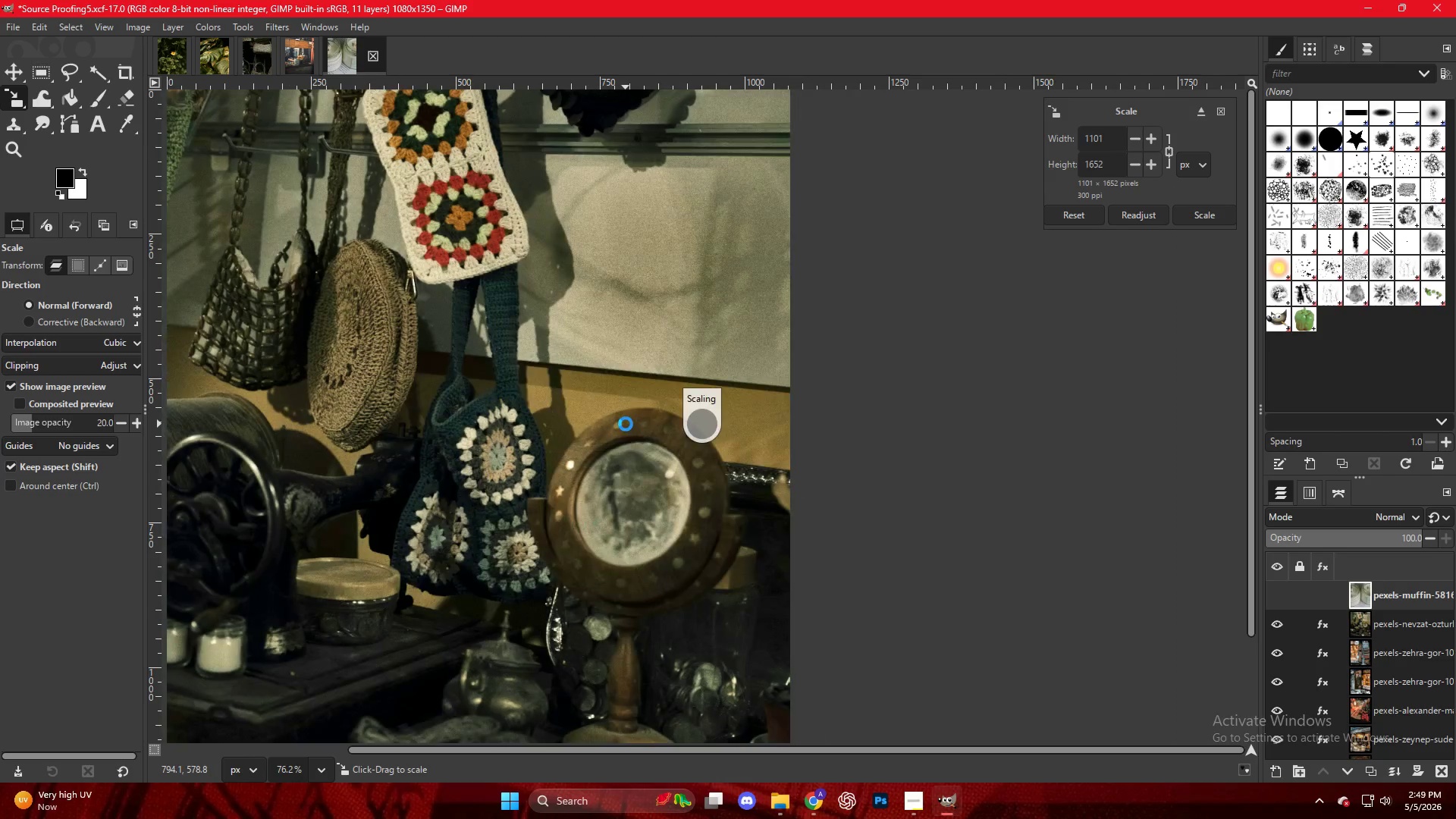 
hold_key(key=ControlLeft, duration=0.39)
scroll: coordinate [621, 423], scroll_direction: down, amount: 6.0
 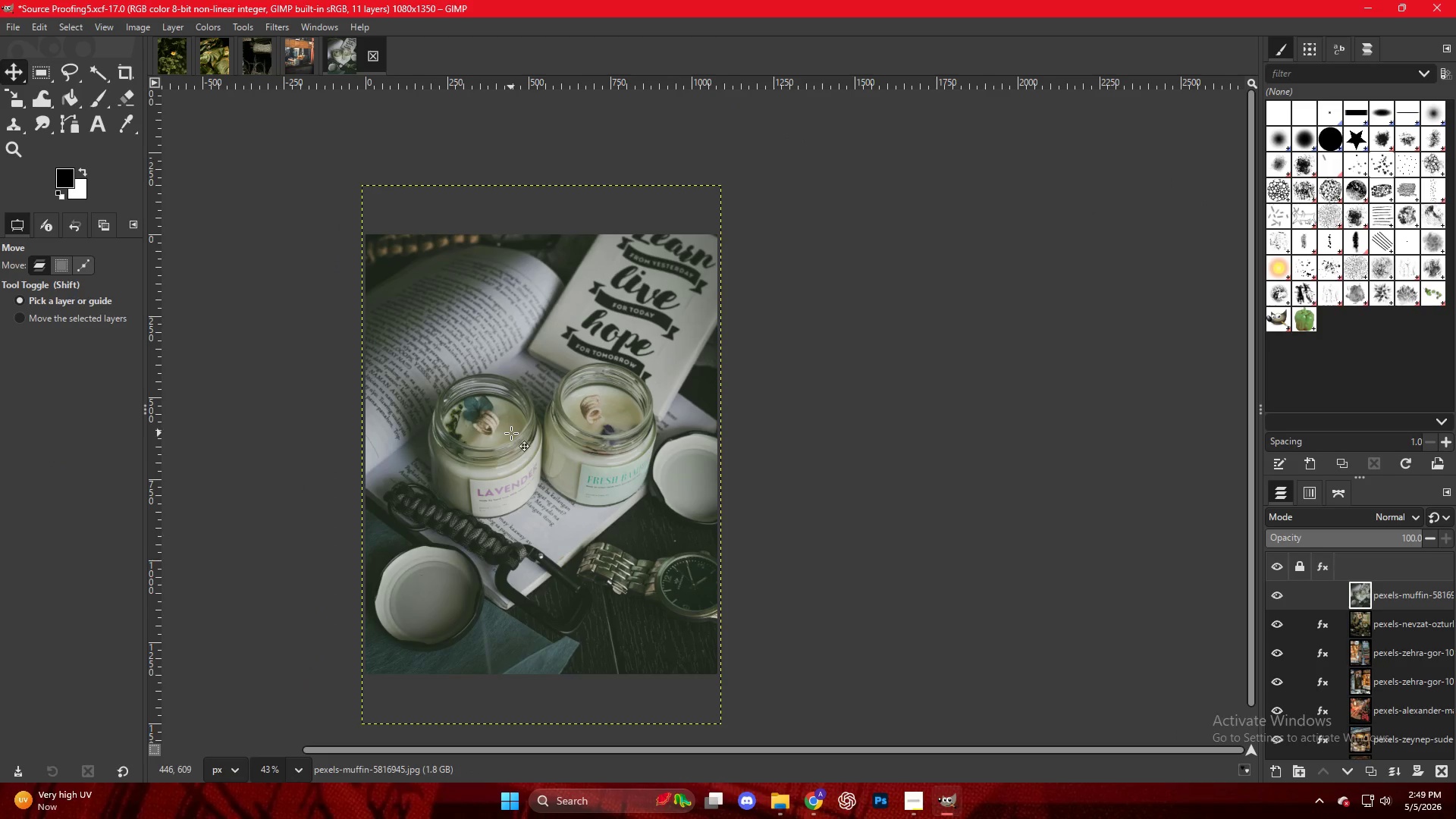 
hold_key(key=ControlLeft, duration=0.38)
hold_key(key=ControlLeft, duration=0.55)
hold_key(key=ControlLeft, duration=0.75)
scroll: coordinate [206, 464], scroll_direction: up, amount: 1.0
 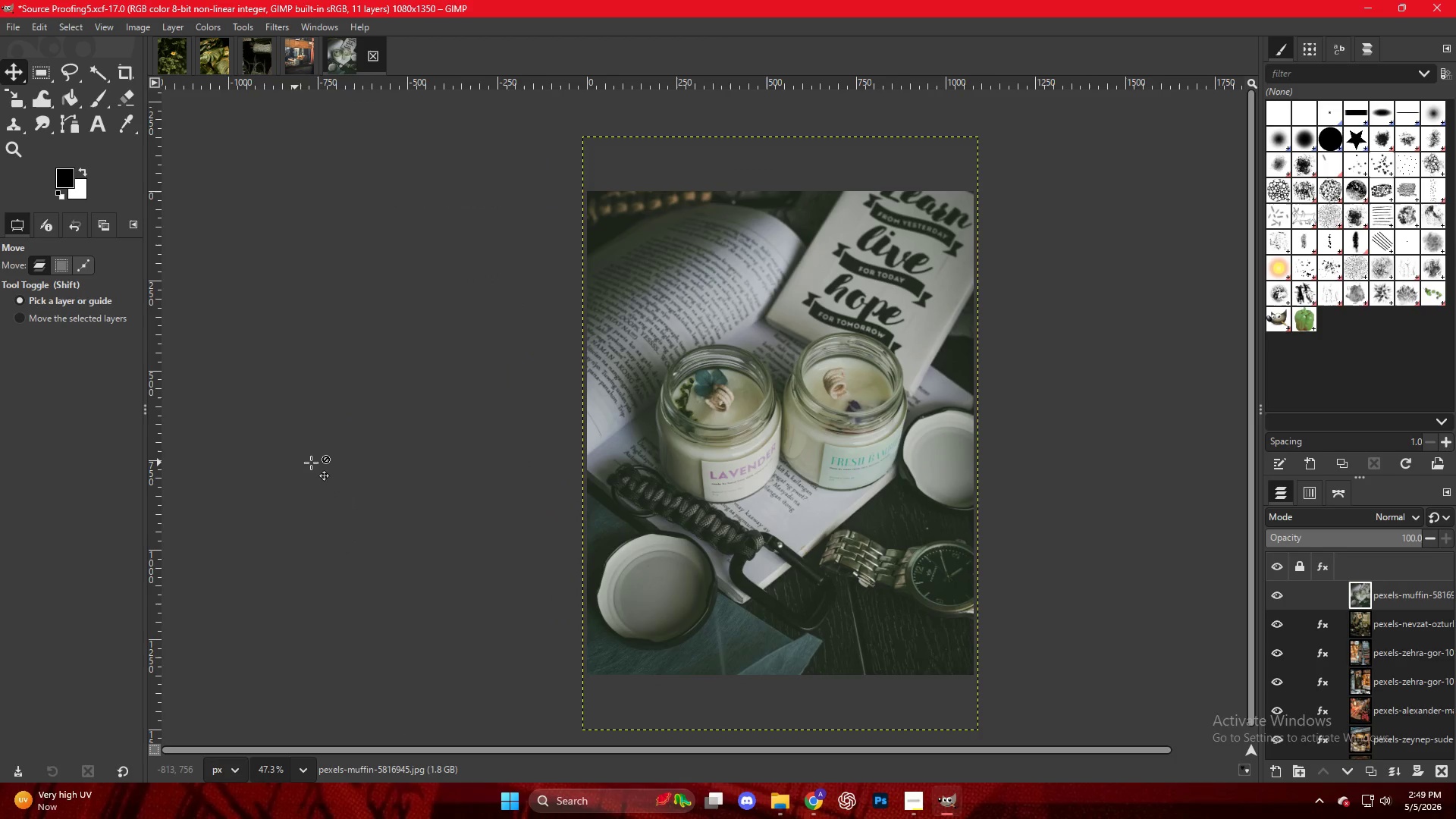 
key(Control+ControlLeft)
 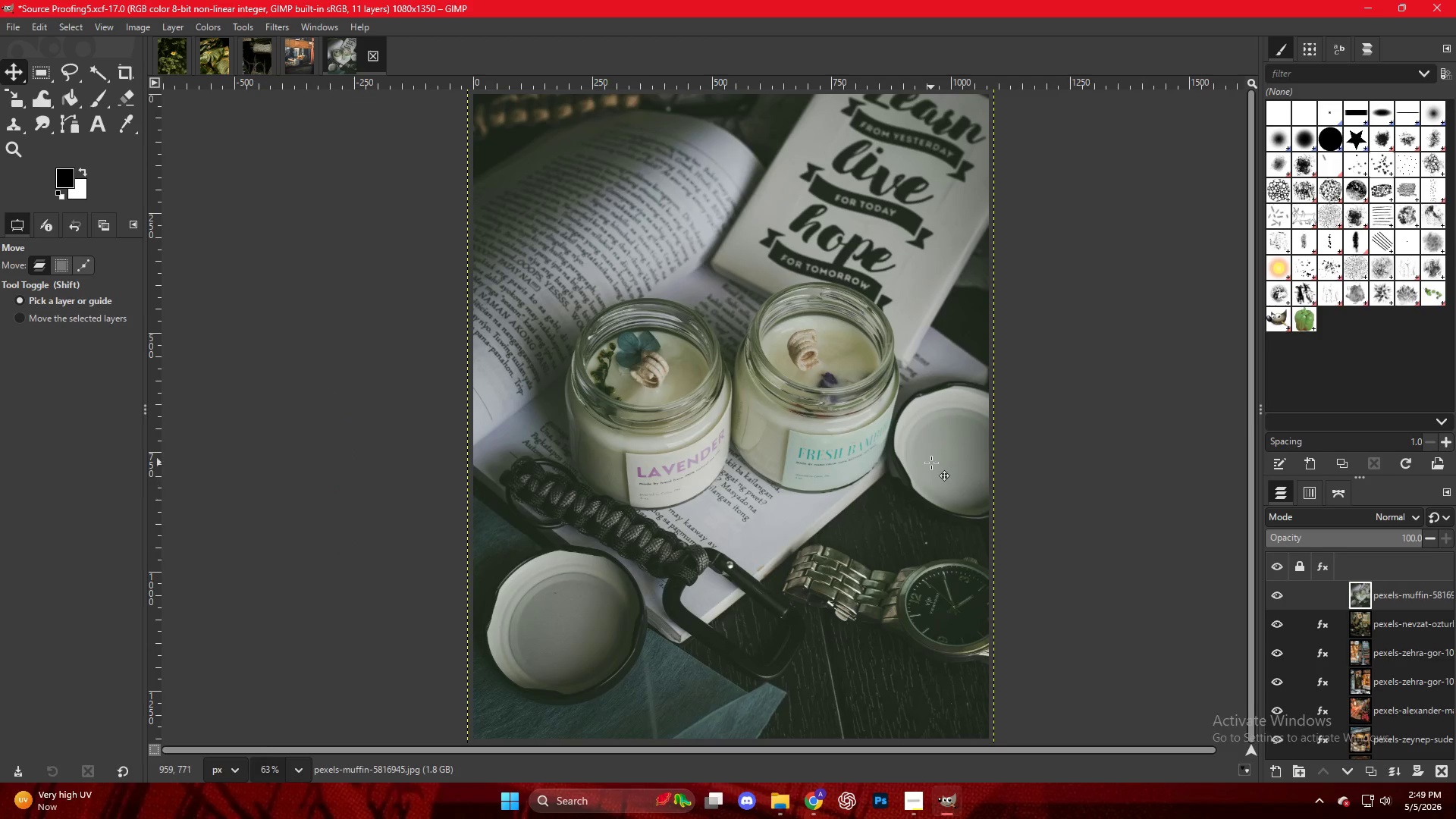 
key(Control+ControlLeft)
 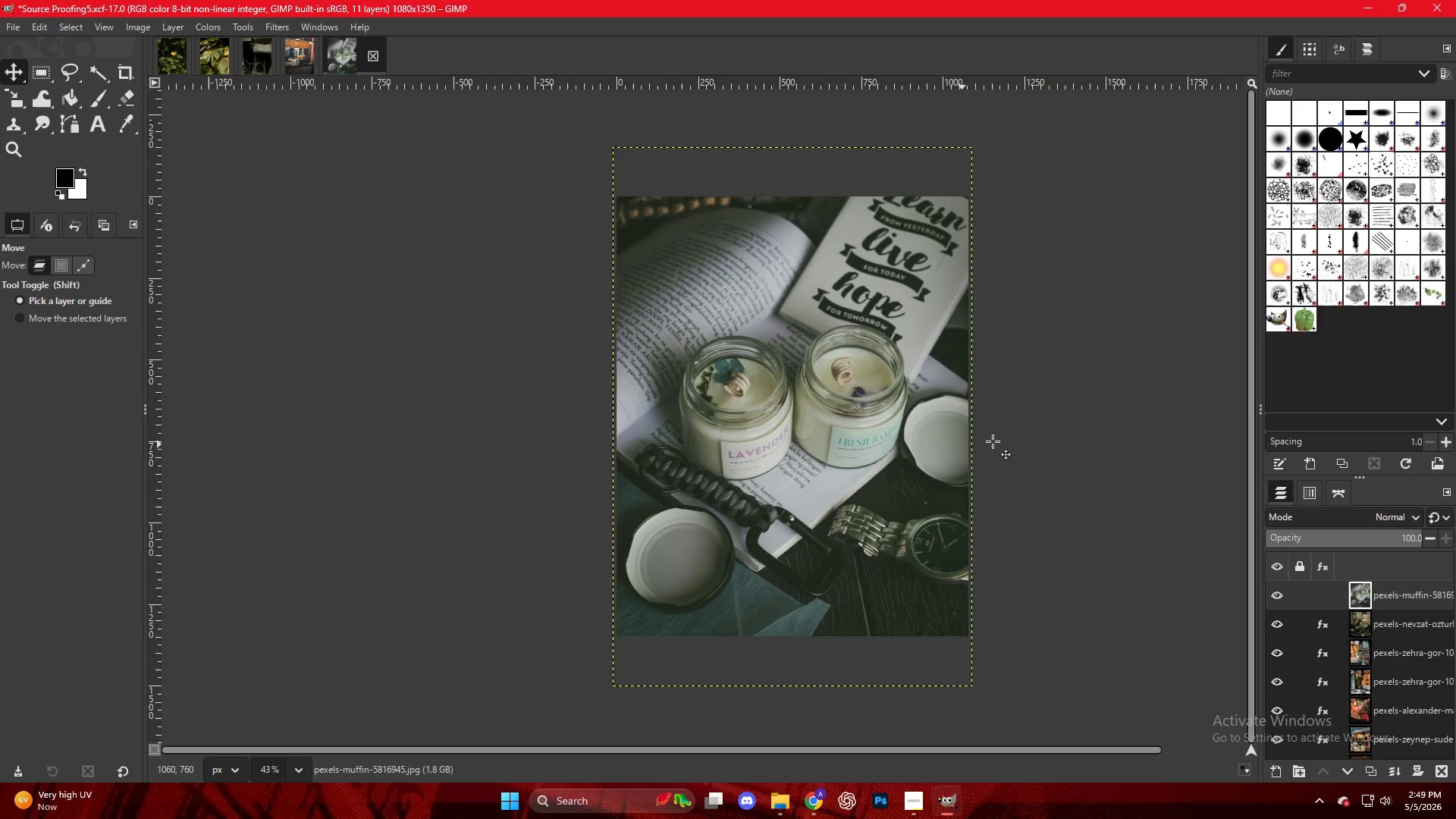 
hold_key(key=ControlLeft, duration=0.34)
scroll: coordinate [1104, 420], scroll_direction: down, amount: 1.0
 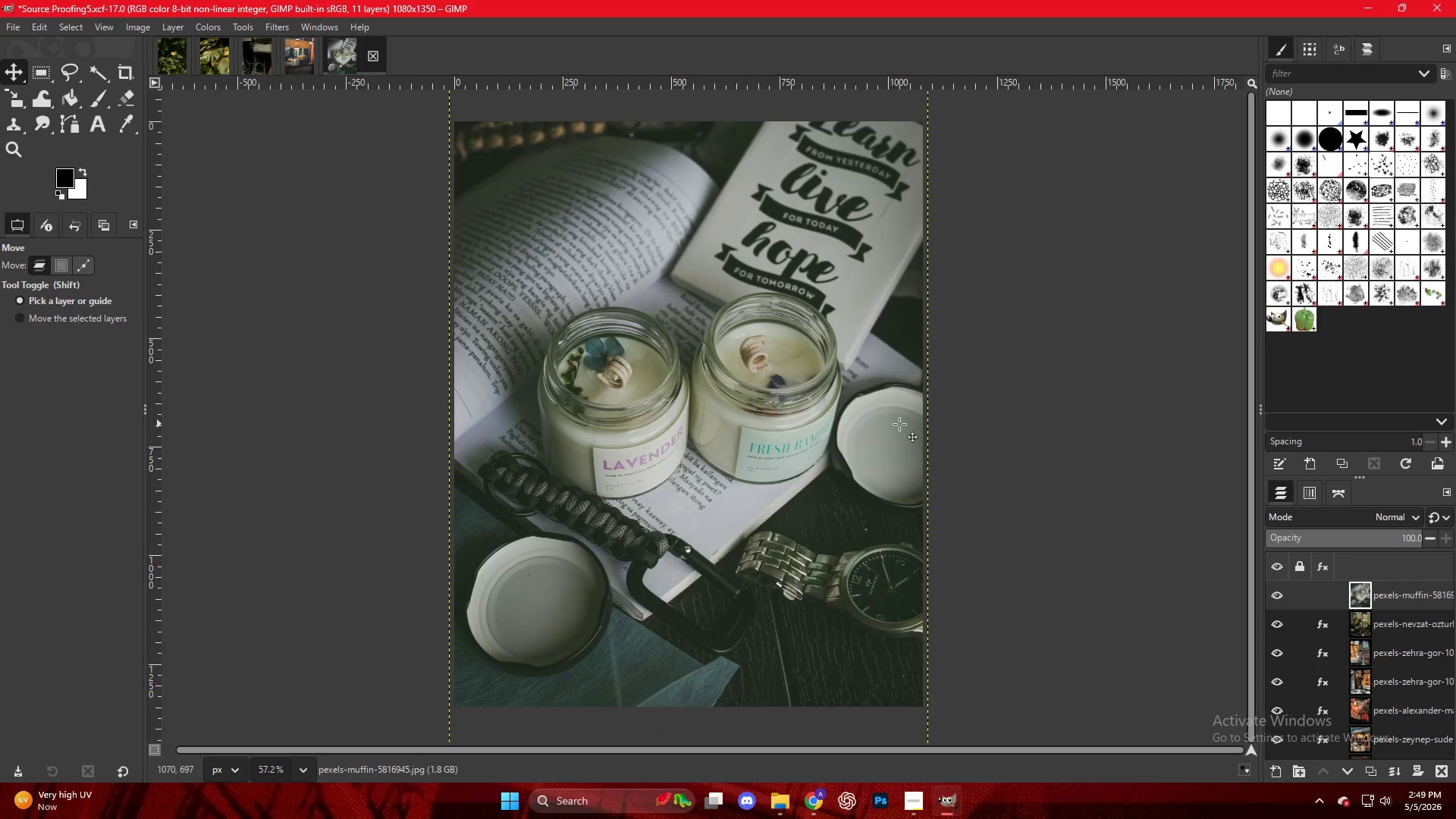 
hold_key(key=ControlLeft, duration=0.31)
 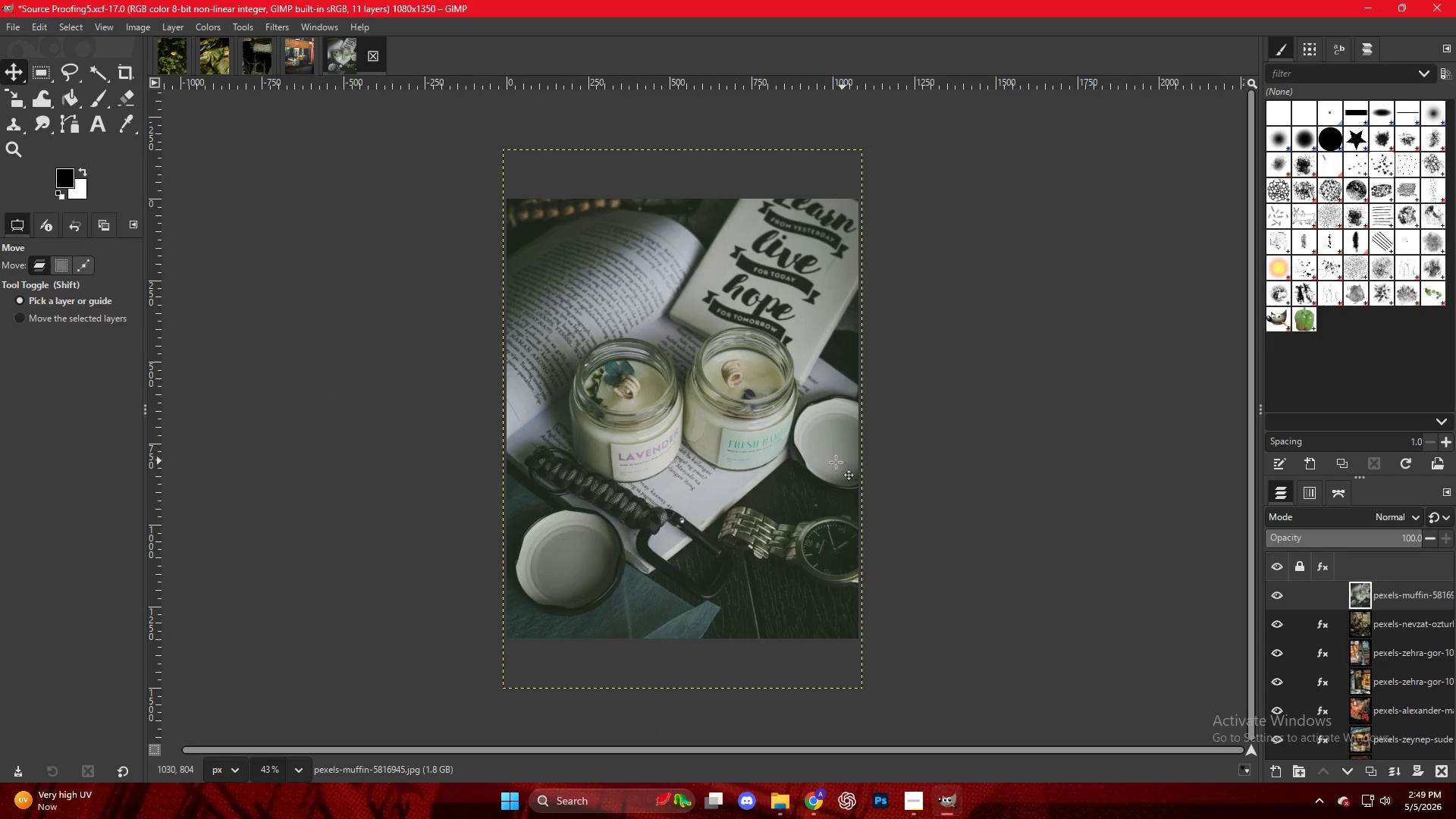 
hold_key(key=ControlLeft, duration=0.34)
 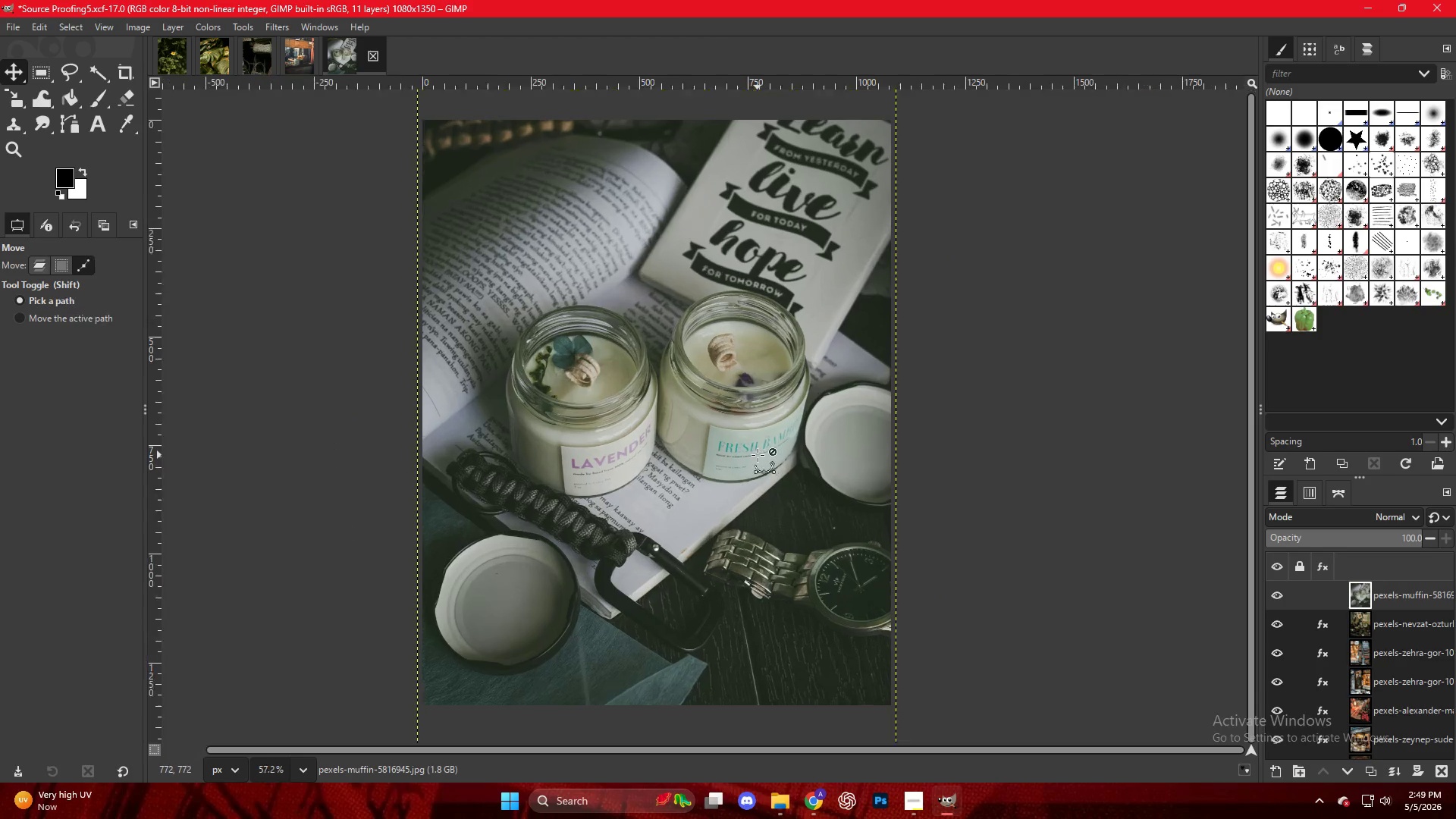 
scroll: coordinate [661, 425], scroll_direction: down, amount: 1.0
 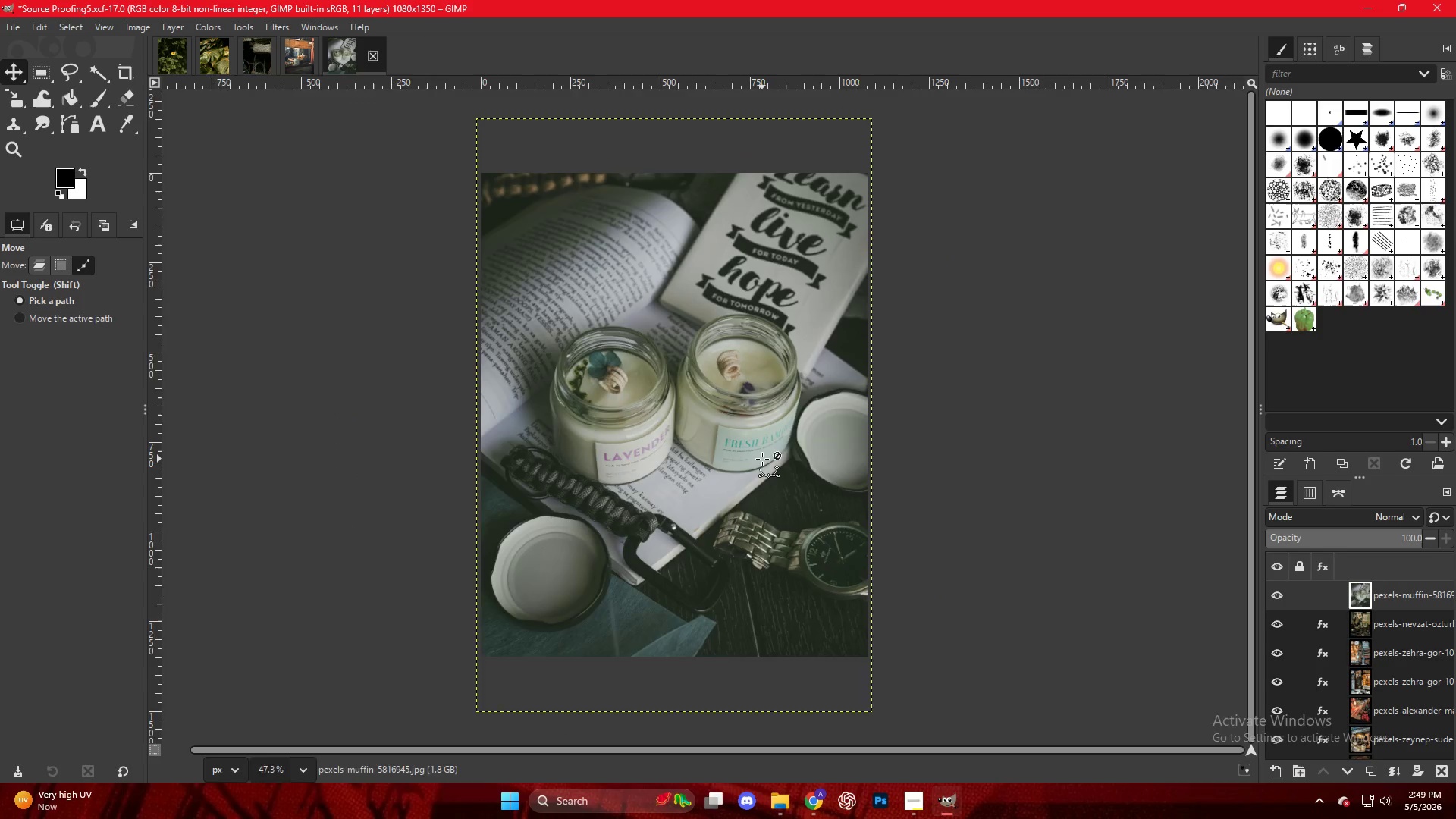 
key(Control+ControlLeft)
 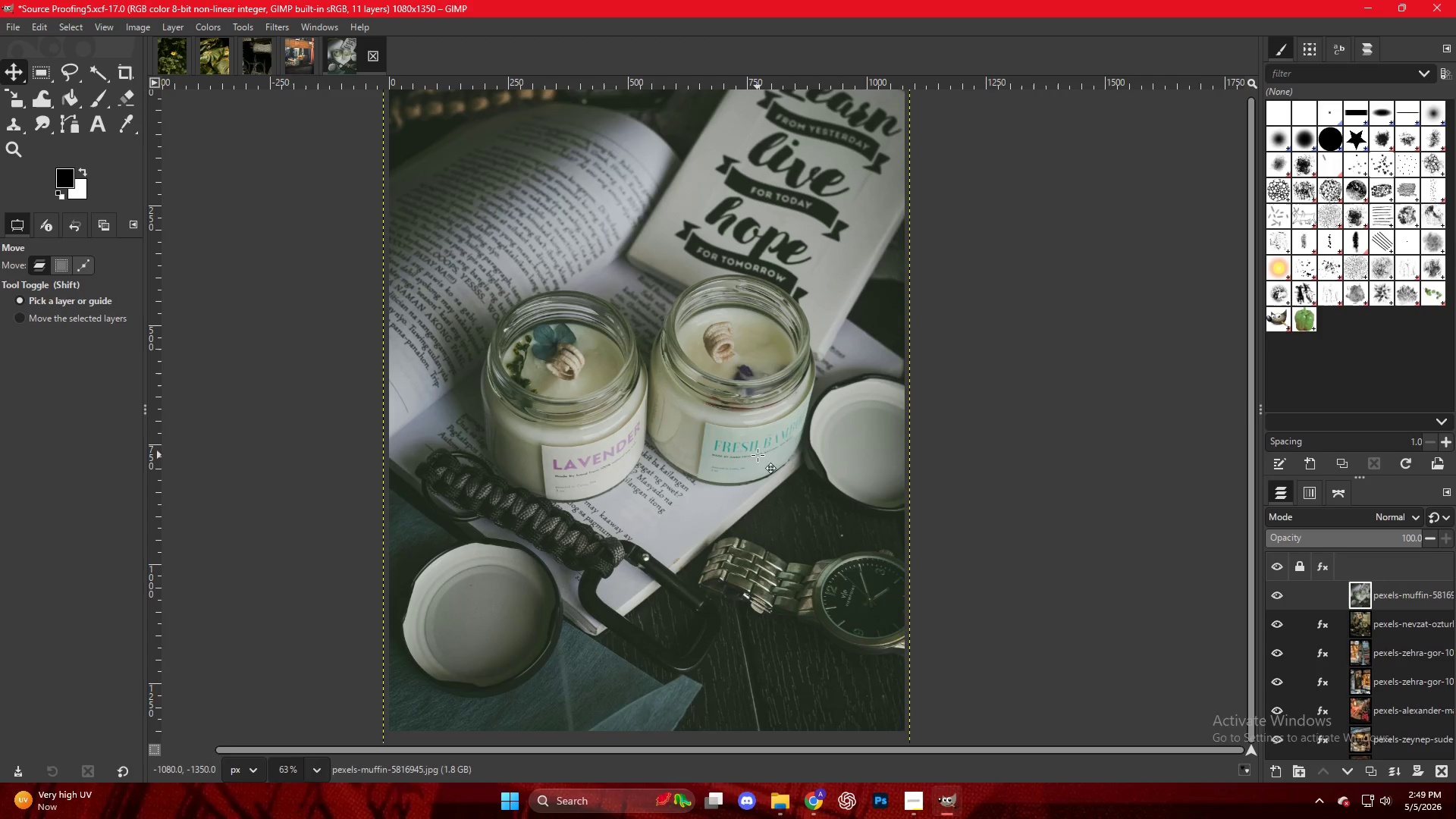 
scroll: coordinate [758, 455], scroll_direction: up, amount: 5.0
 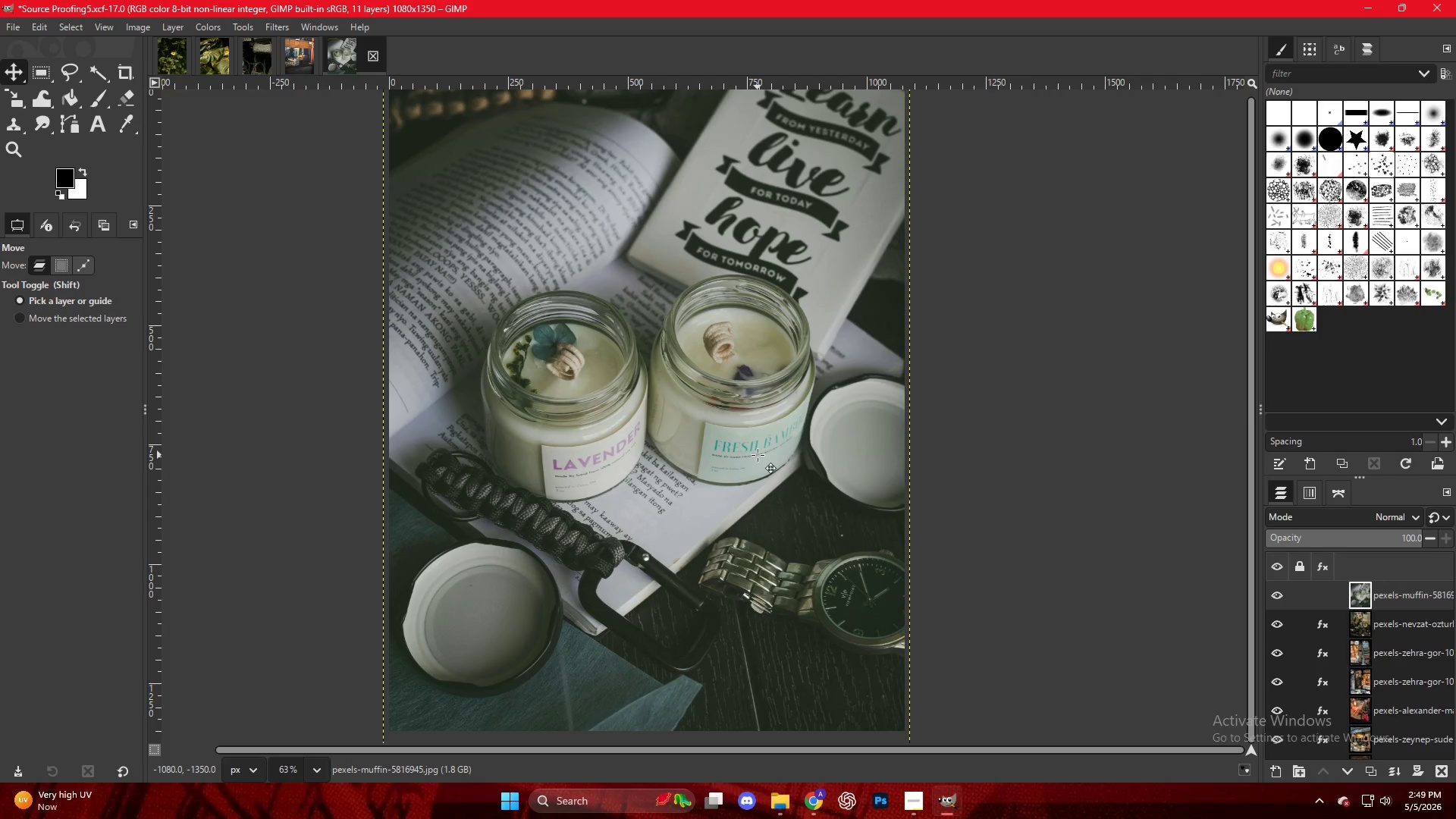 
right_click([686, 399])
 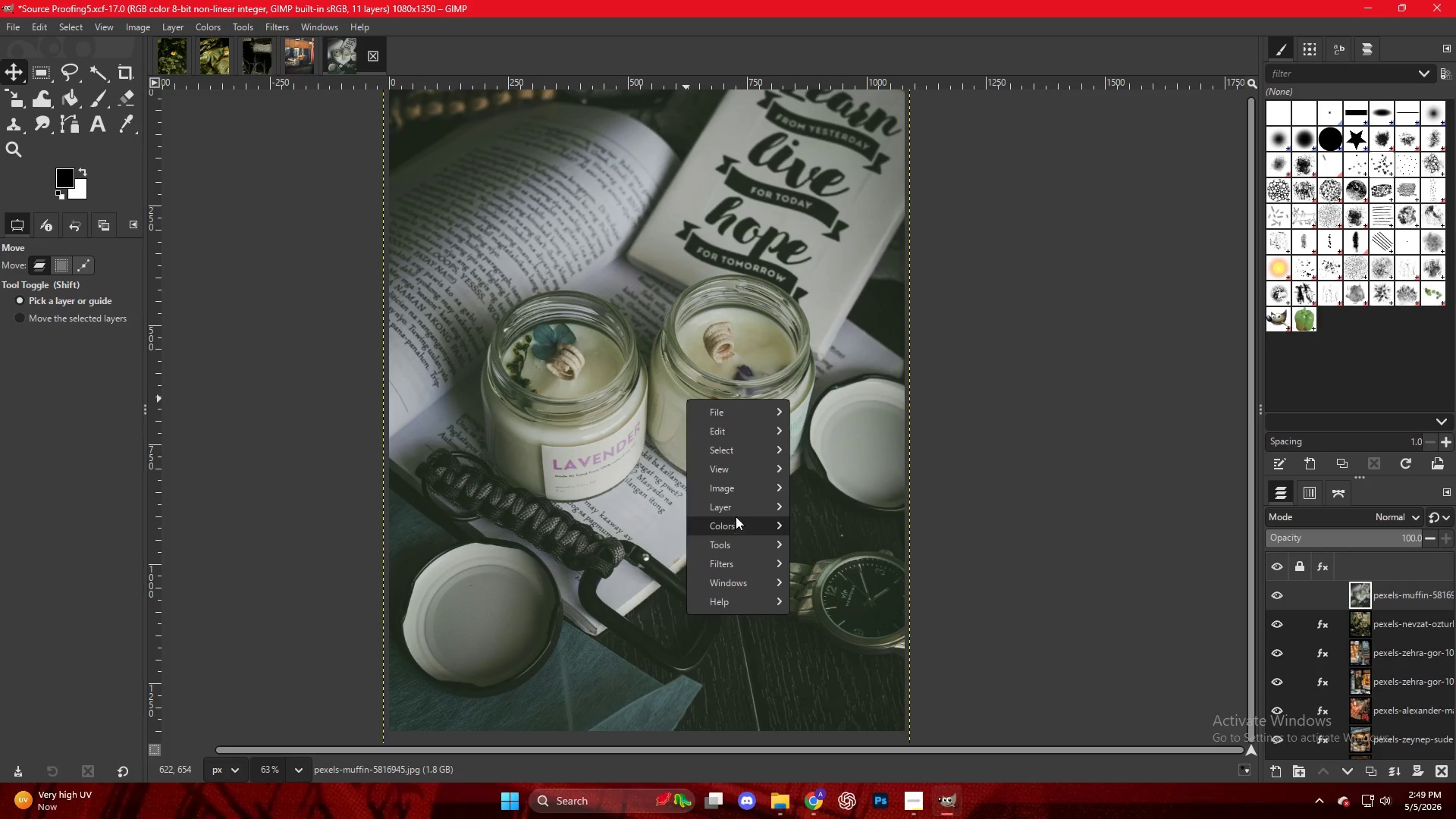 
left_click([729, 504])
 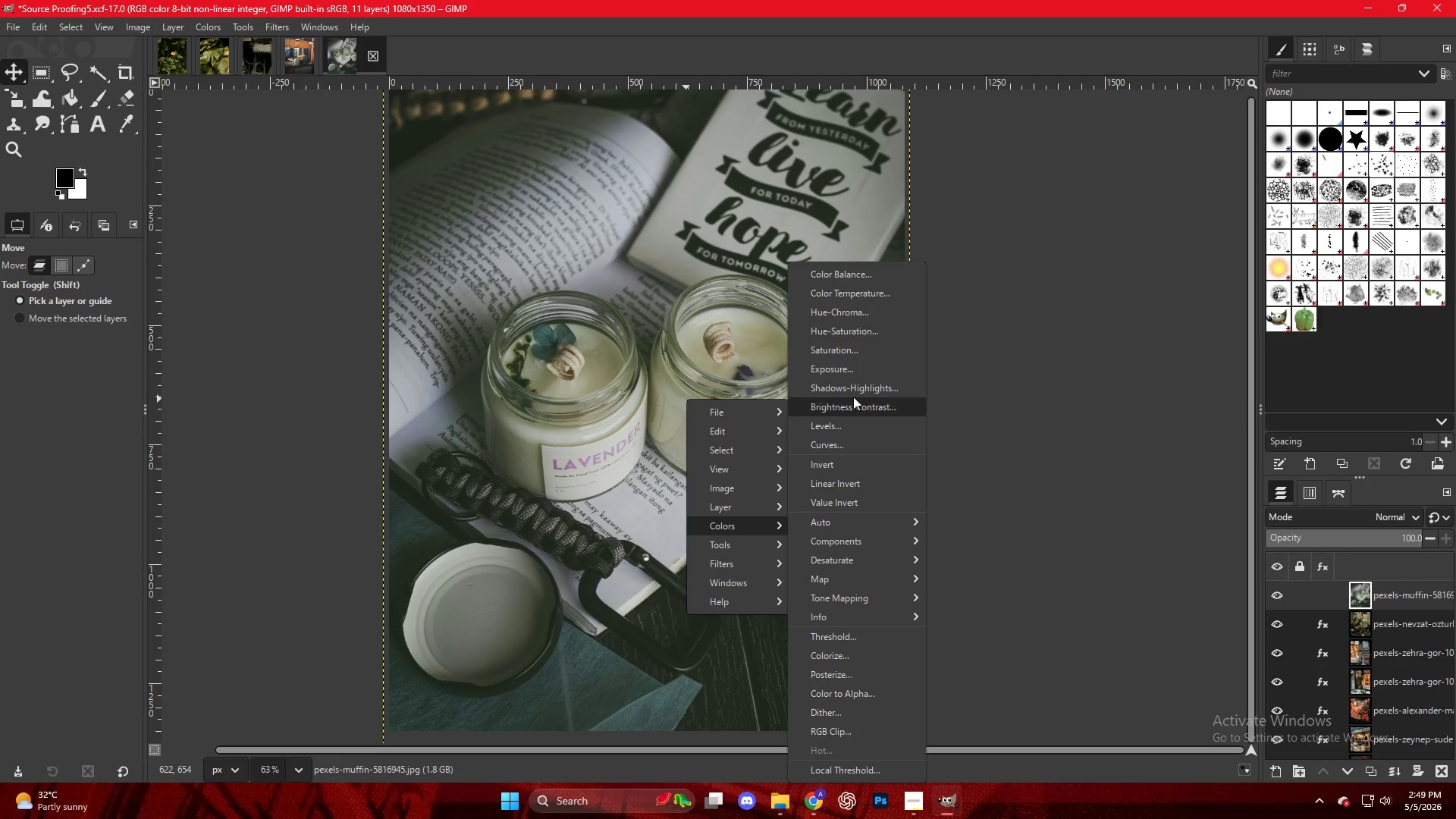 
left_click([830, 369])
 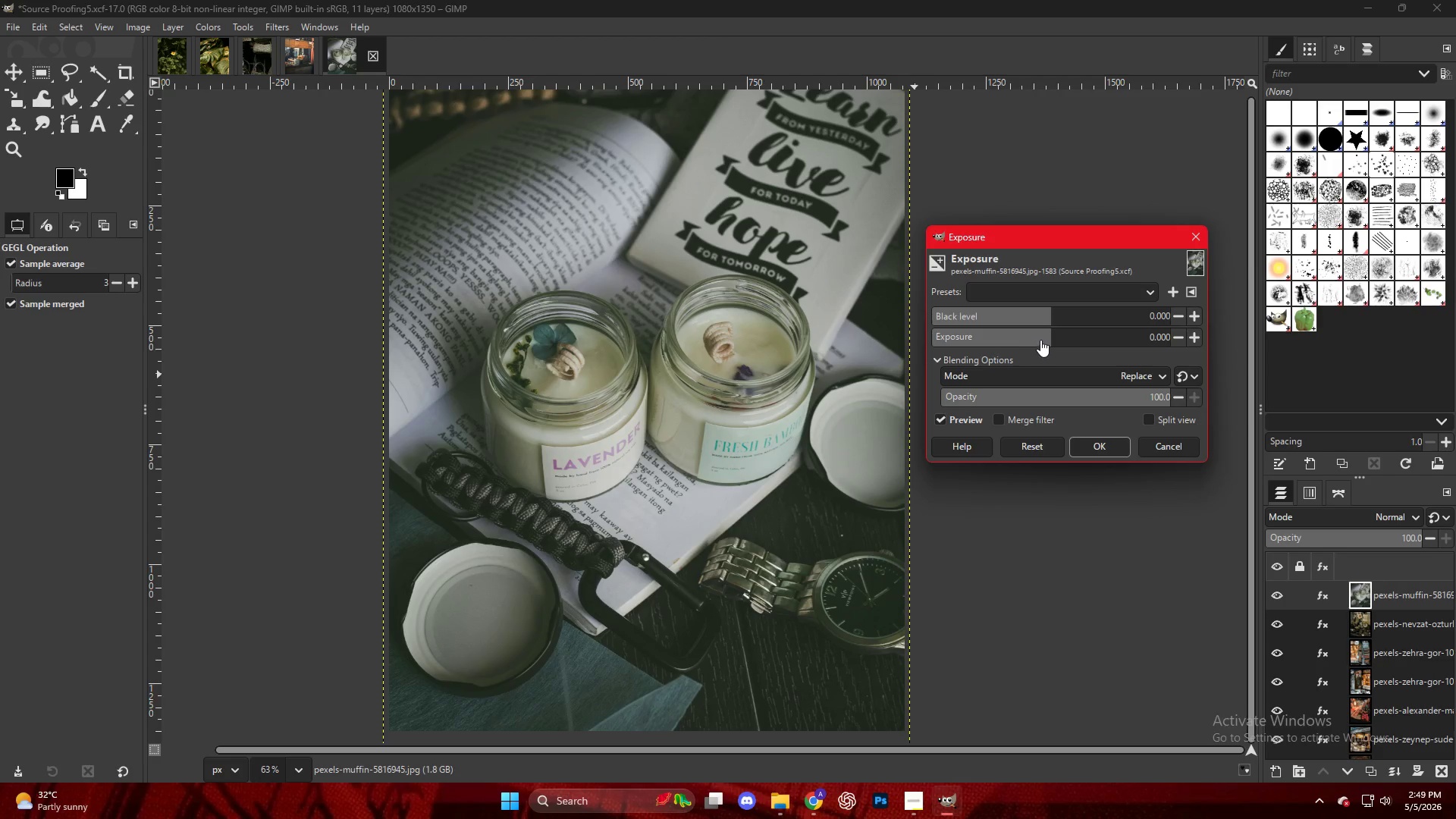 
left_click_drag(start_coordinate=[1050, 337], to_coordinate=[1064, 342])
 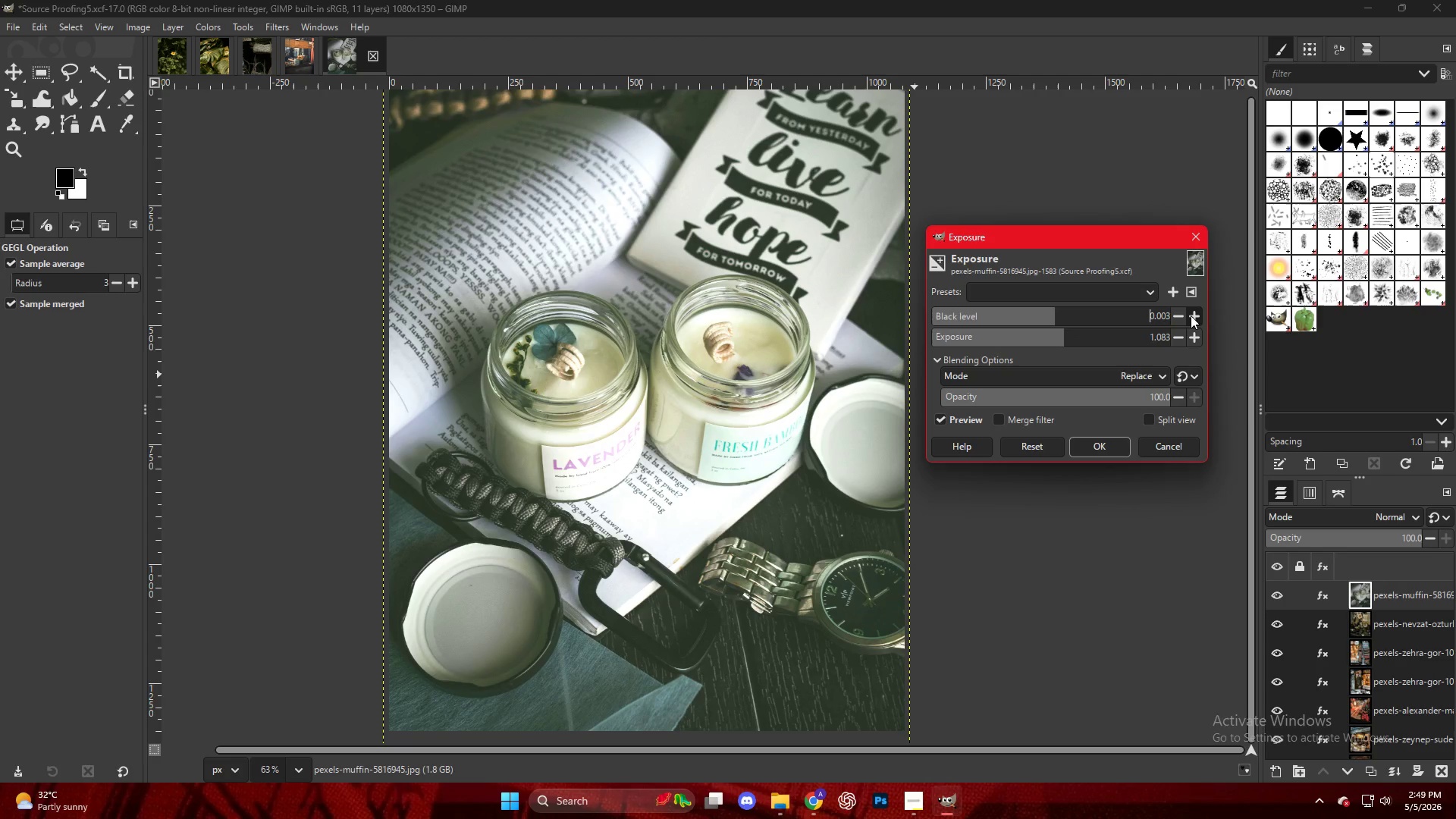 
double_click([1191, 315])
 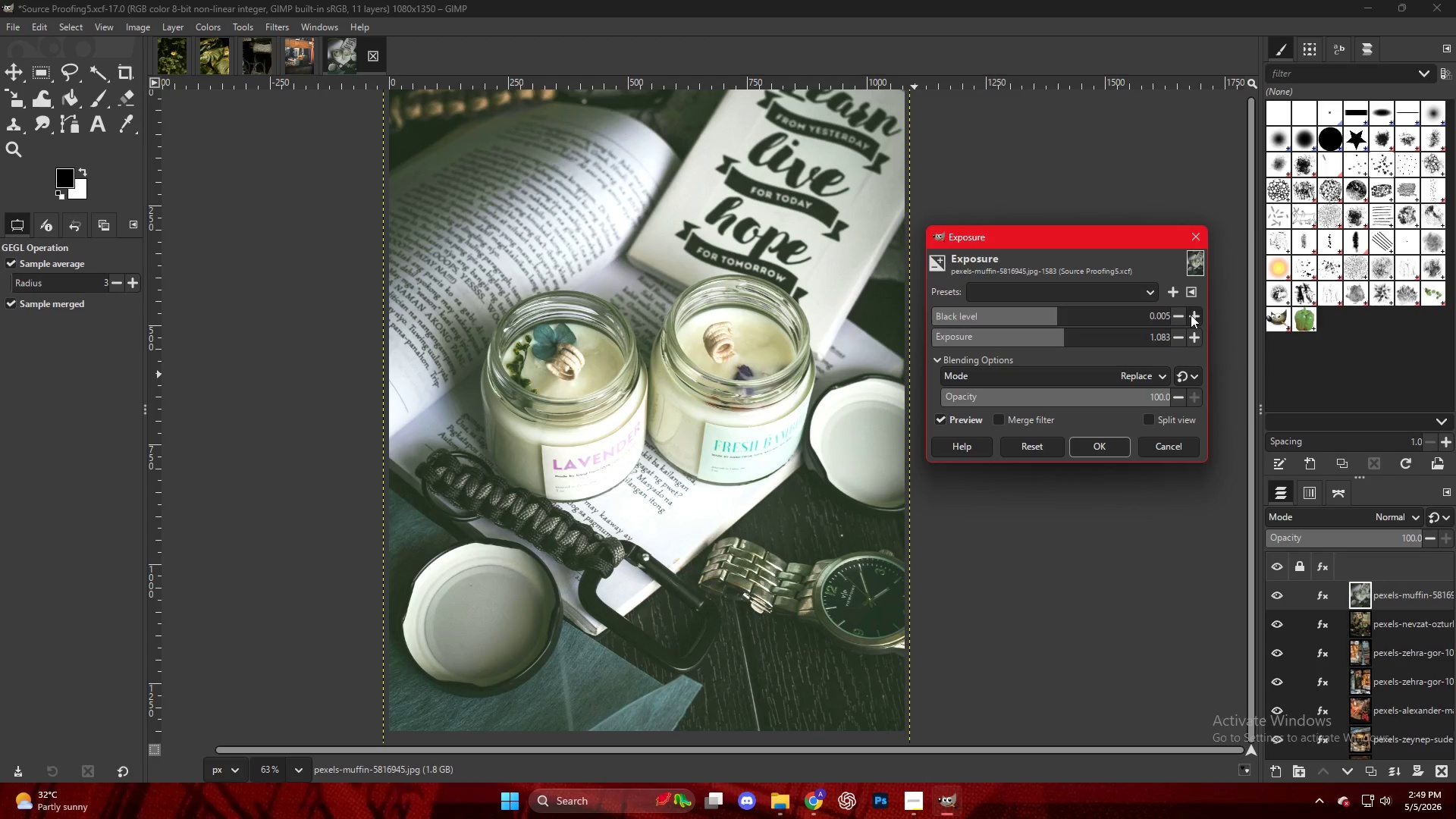 
triple_click([1191, 315])
 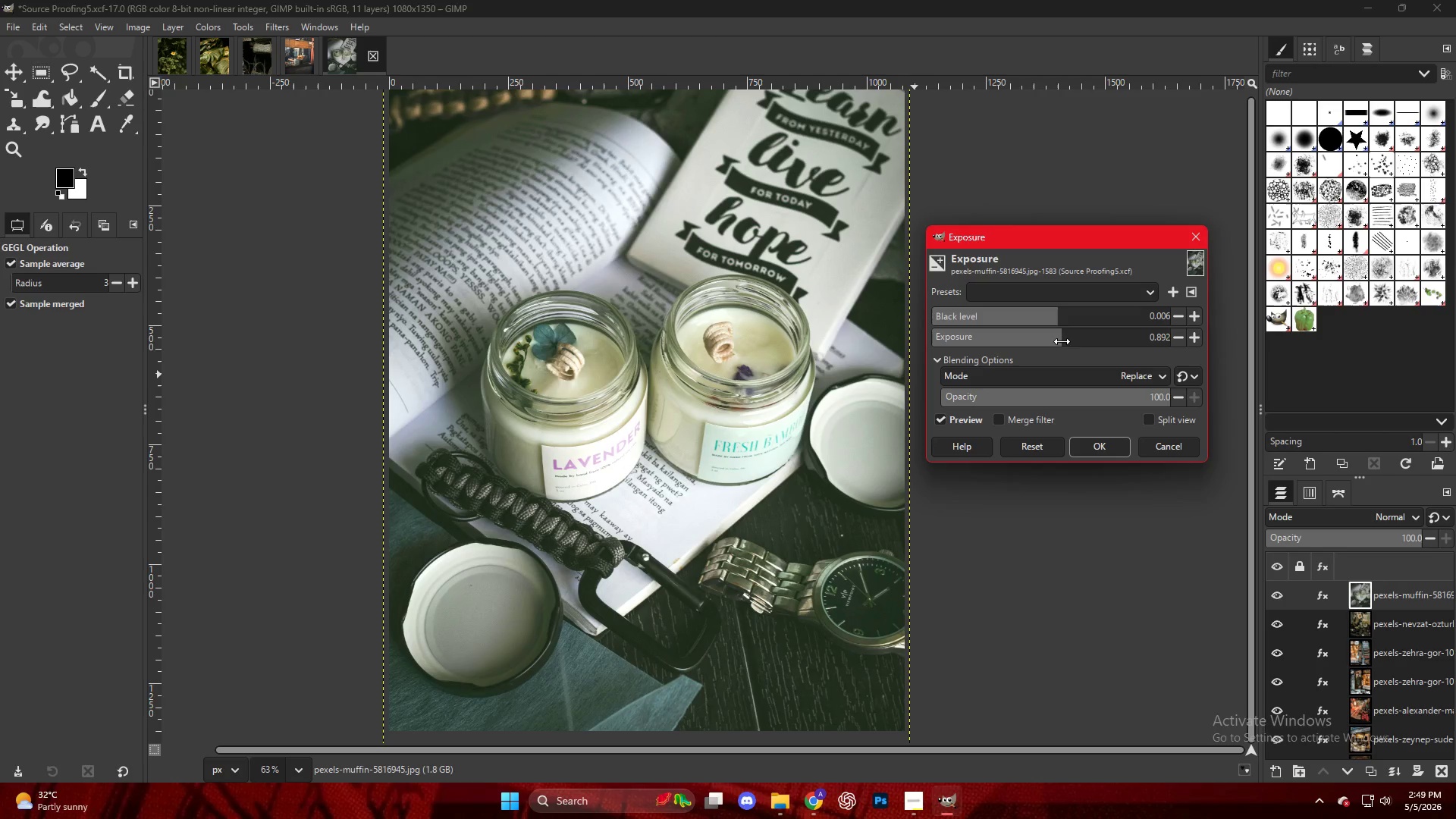 
right_click([635, 298])
 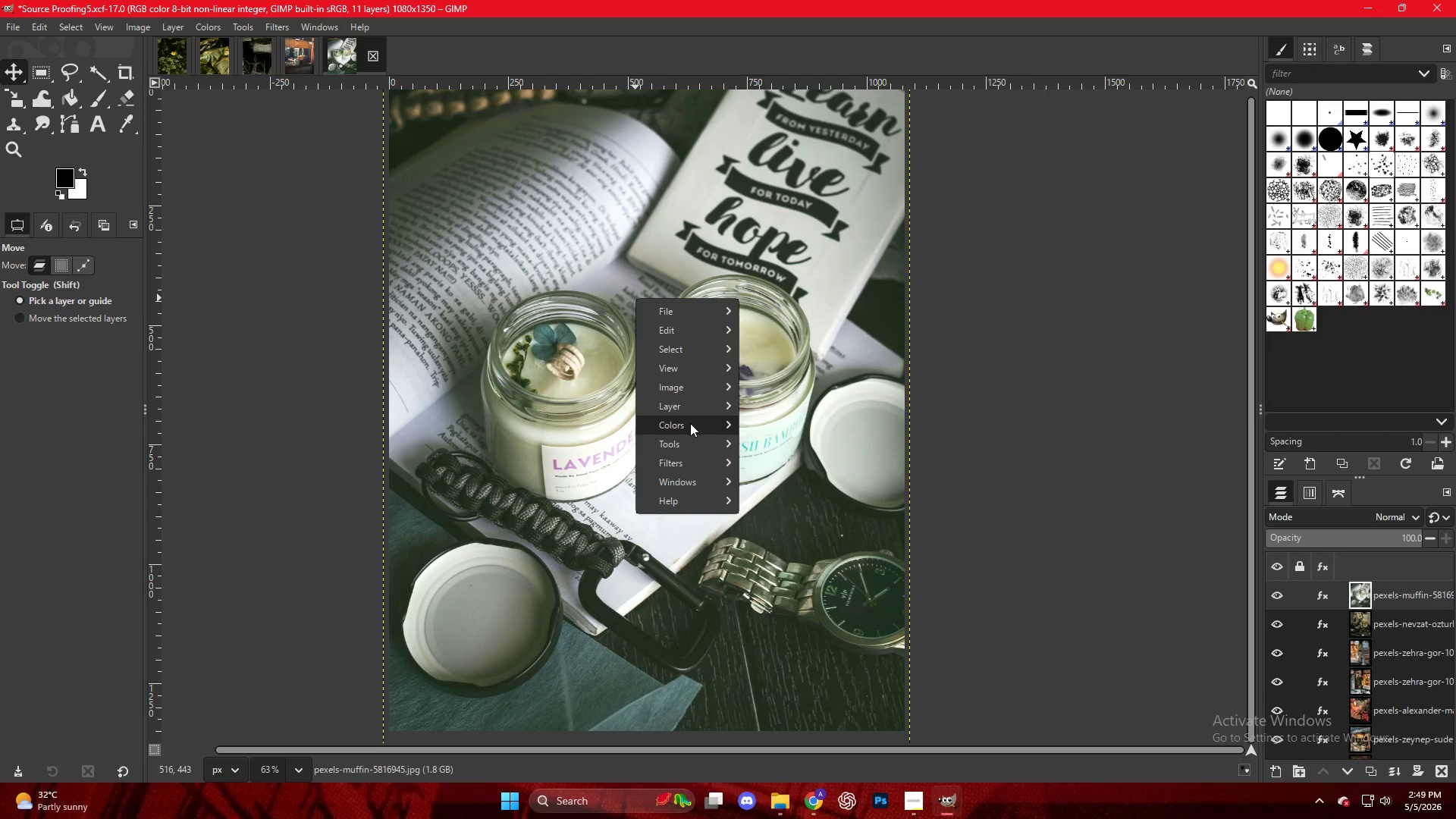 
left_click([692, 429])
 